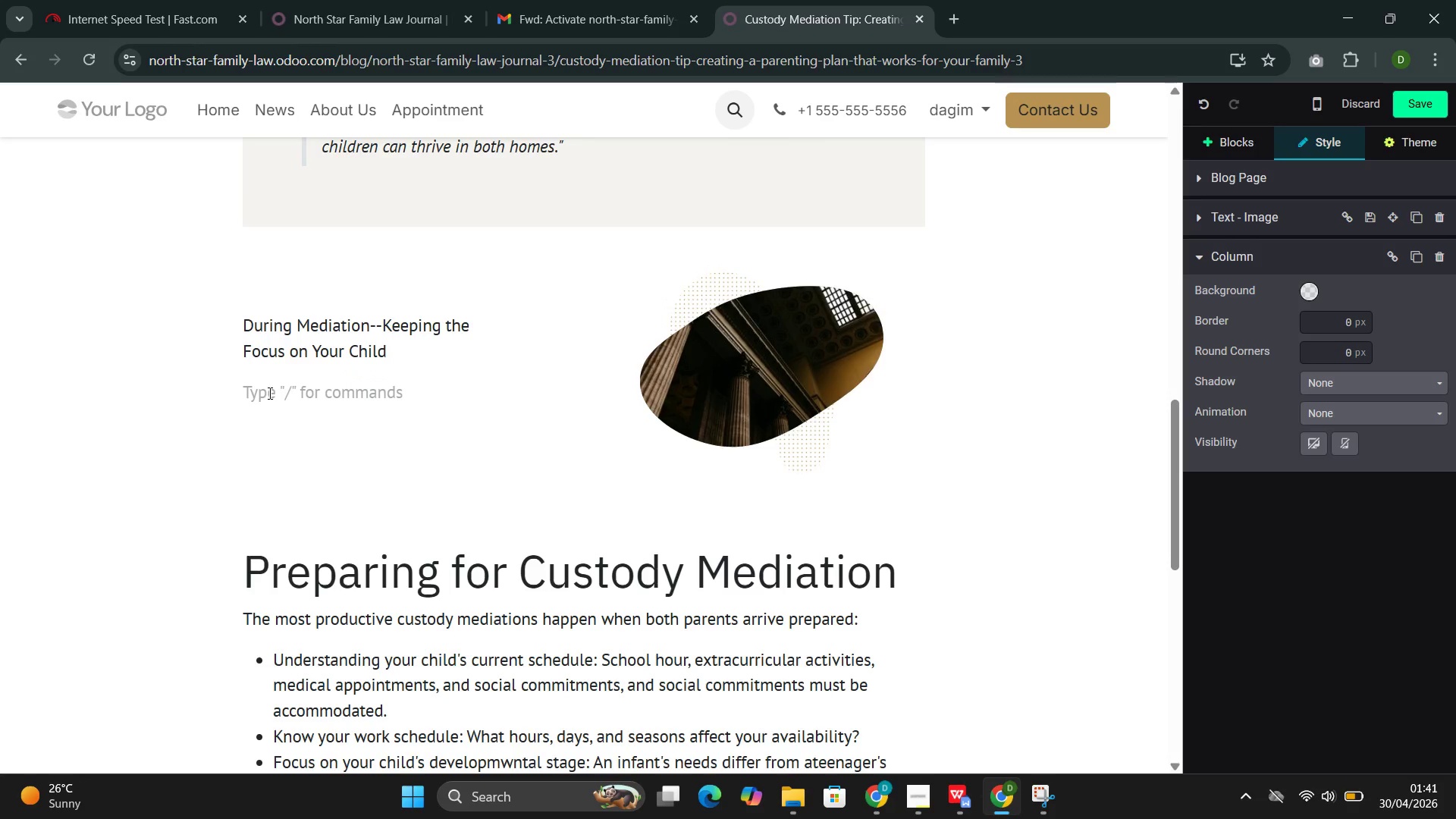 
type(The most common mu)
key(Backspace)
type(ister)
key(Backspace)
type(ke )
 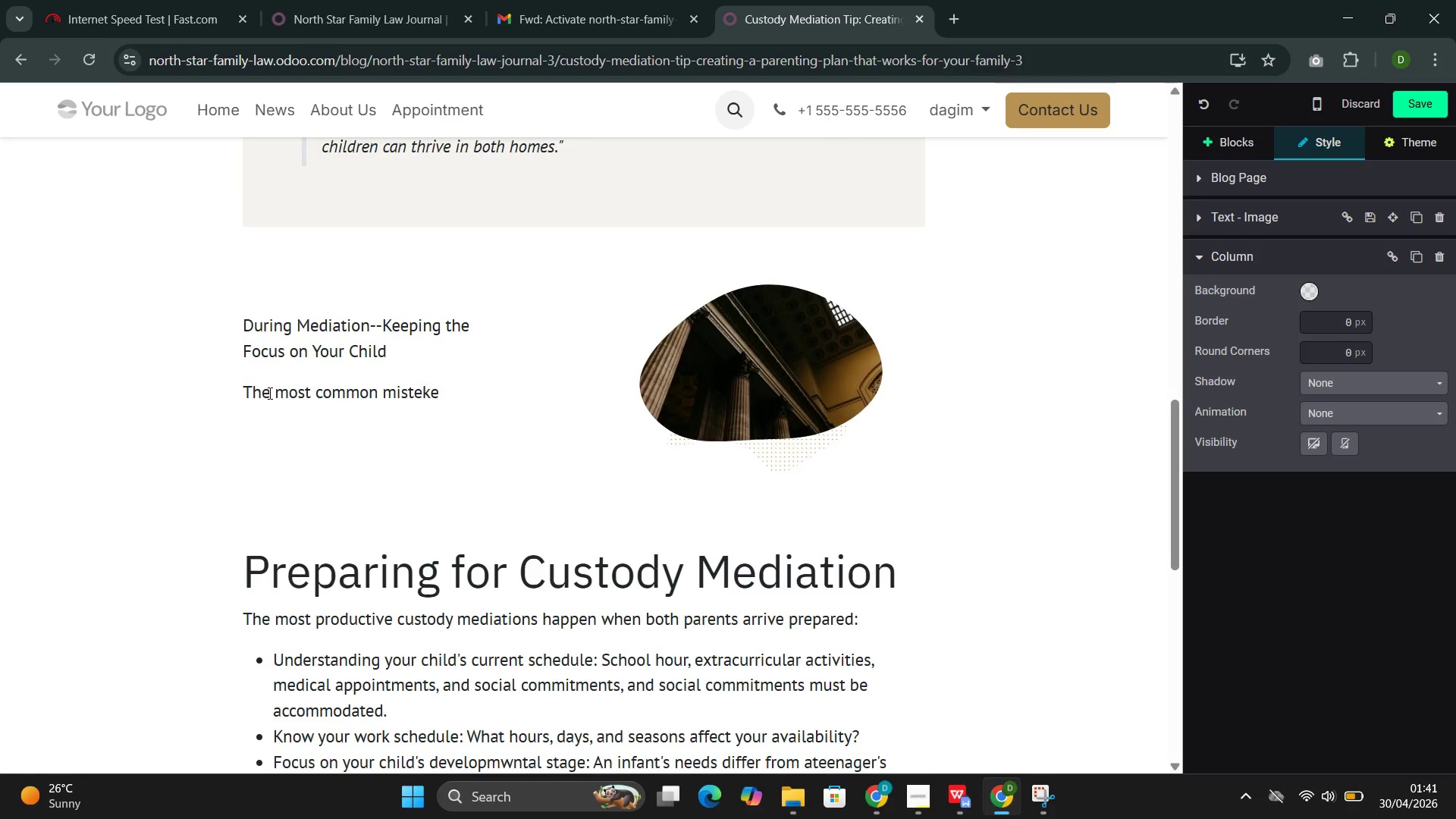 
key(ArrowLeft)
 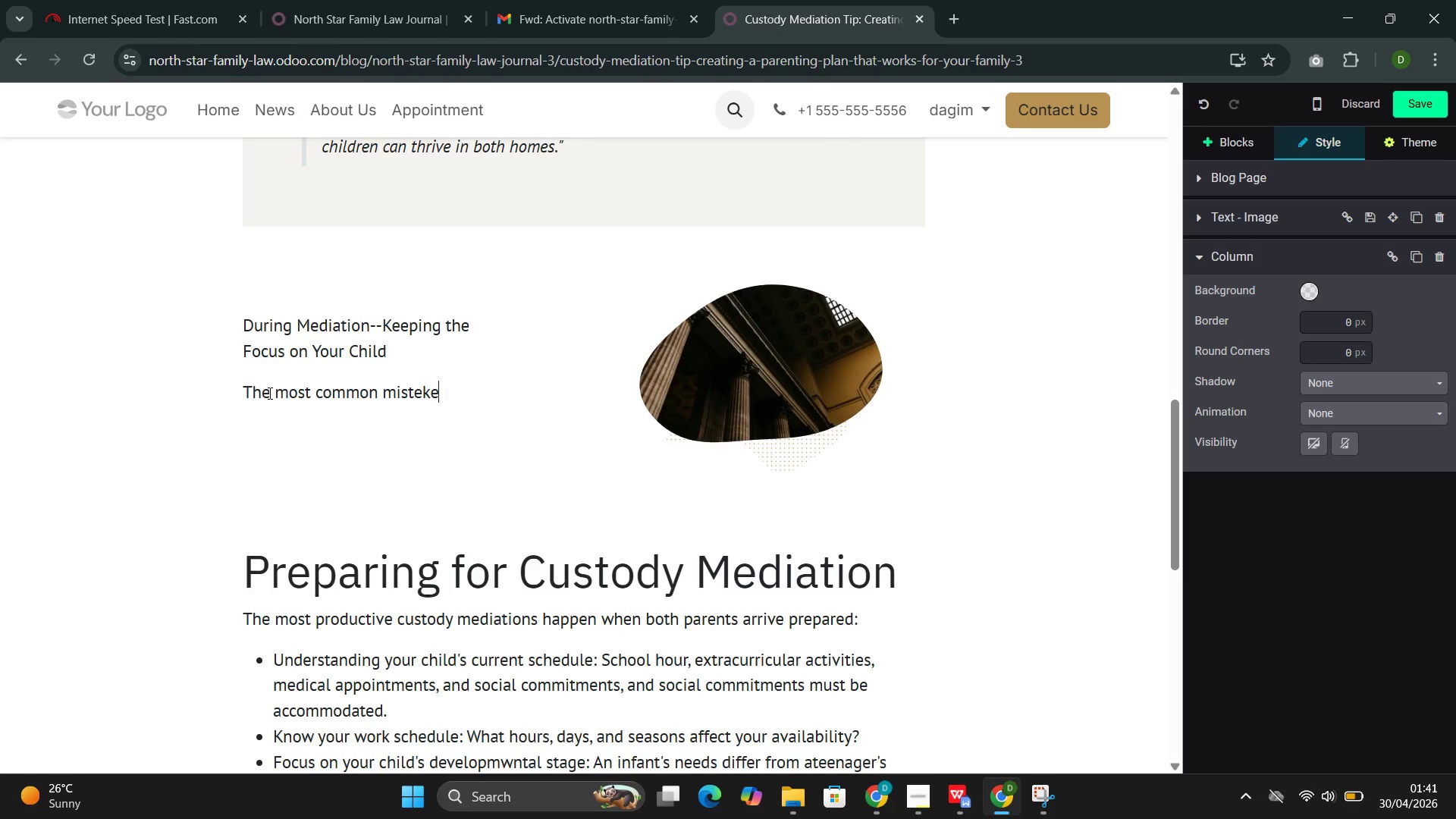 
key(ArrowLeft)
 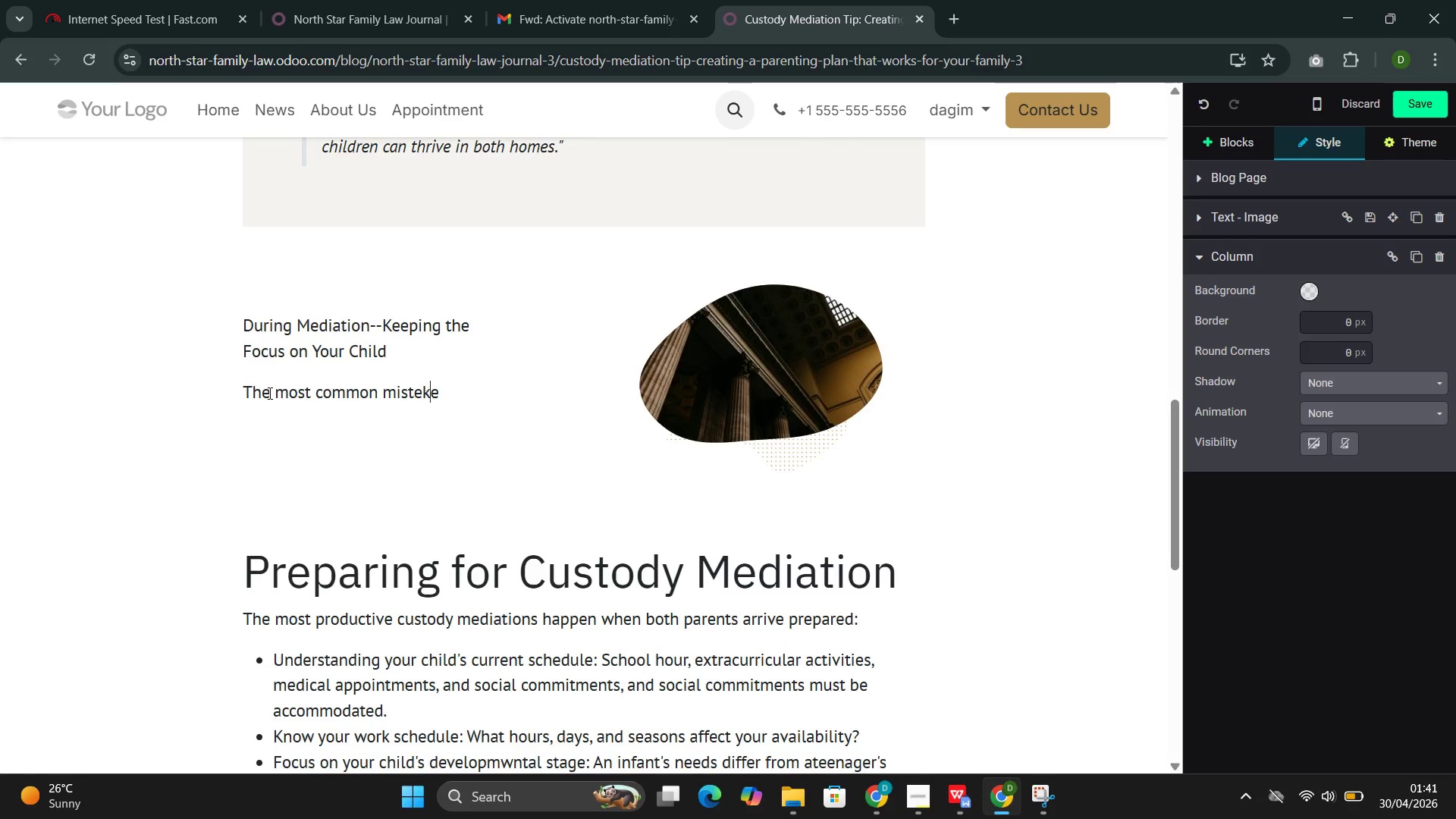 
key(ArrowLeft)
 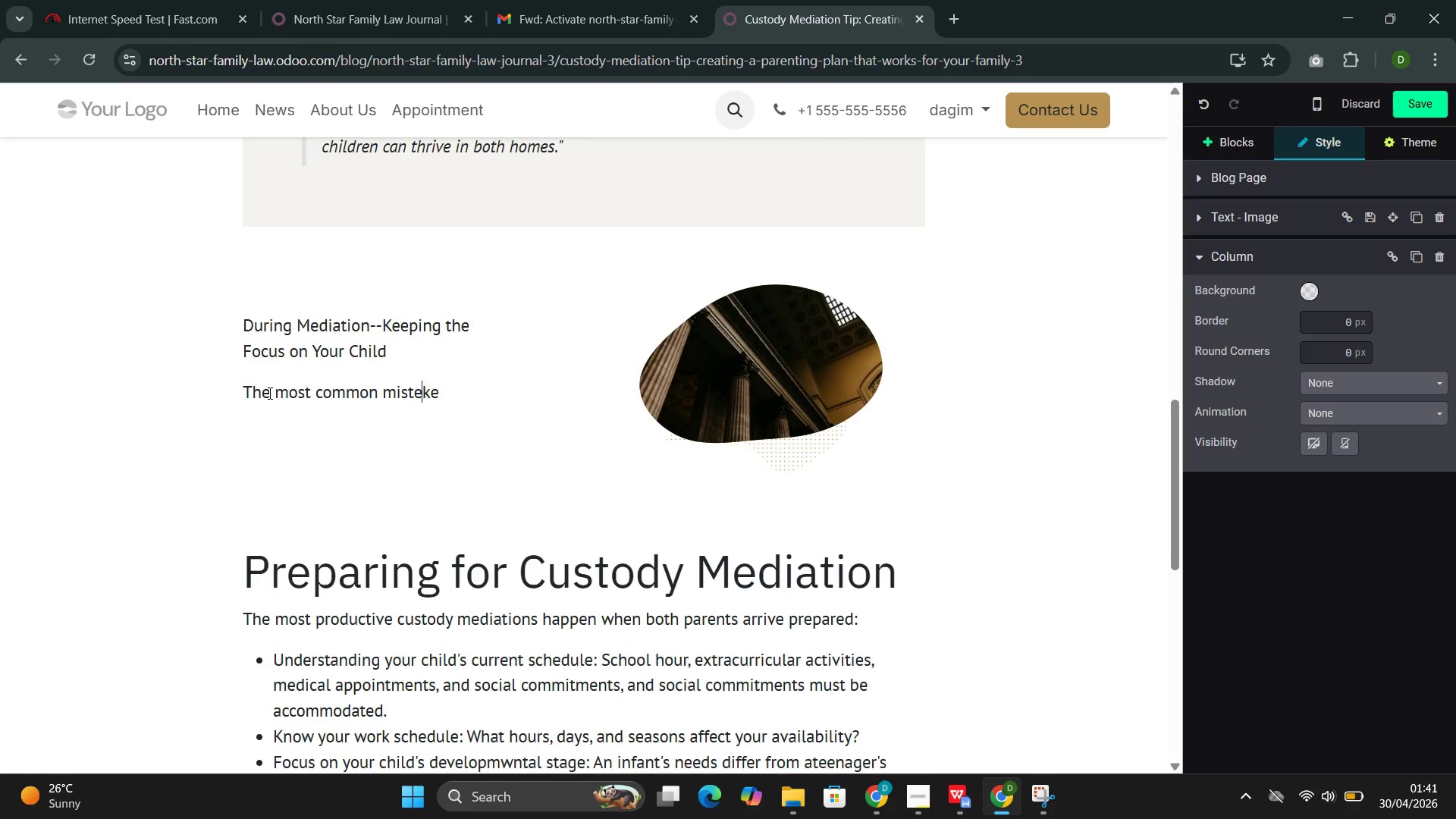 
key(ArrowLeft)
 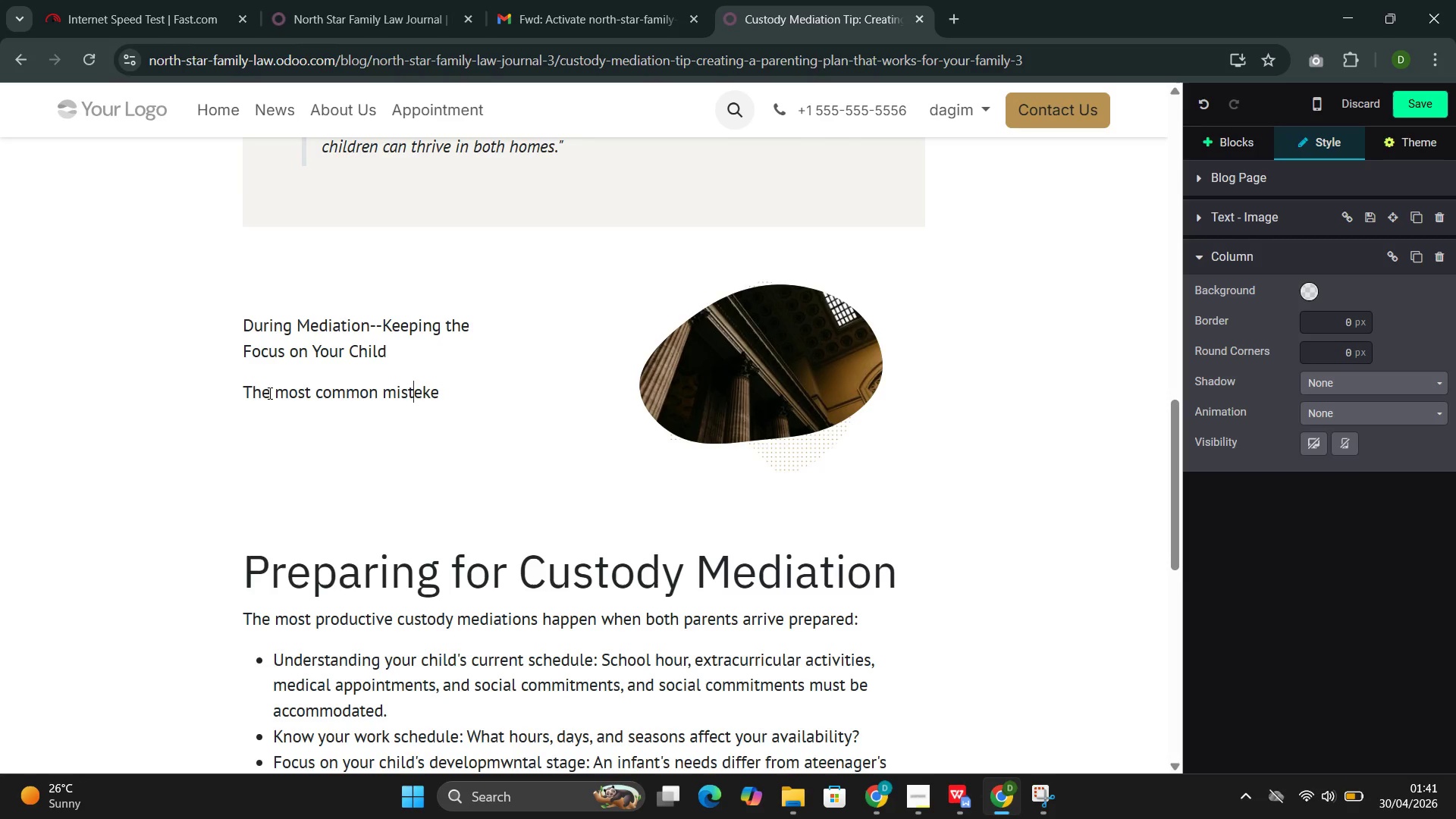 
key(ArrowRight)
 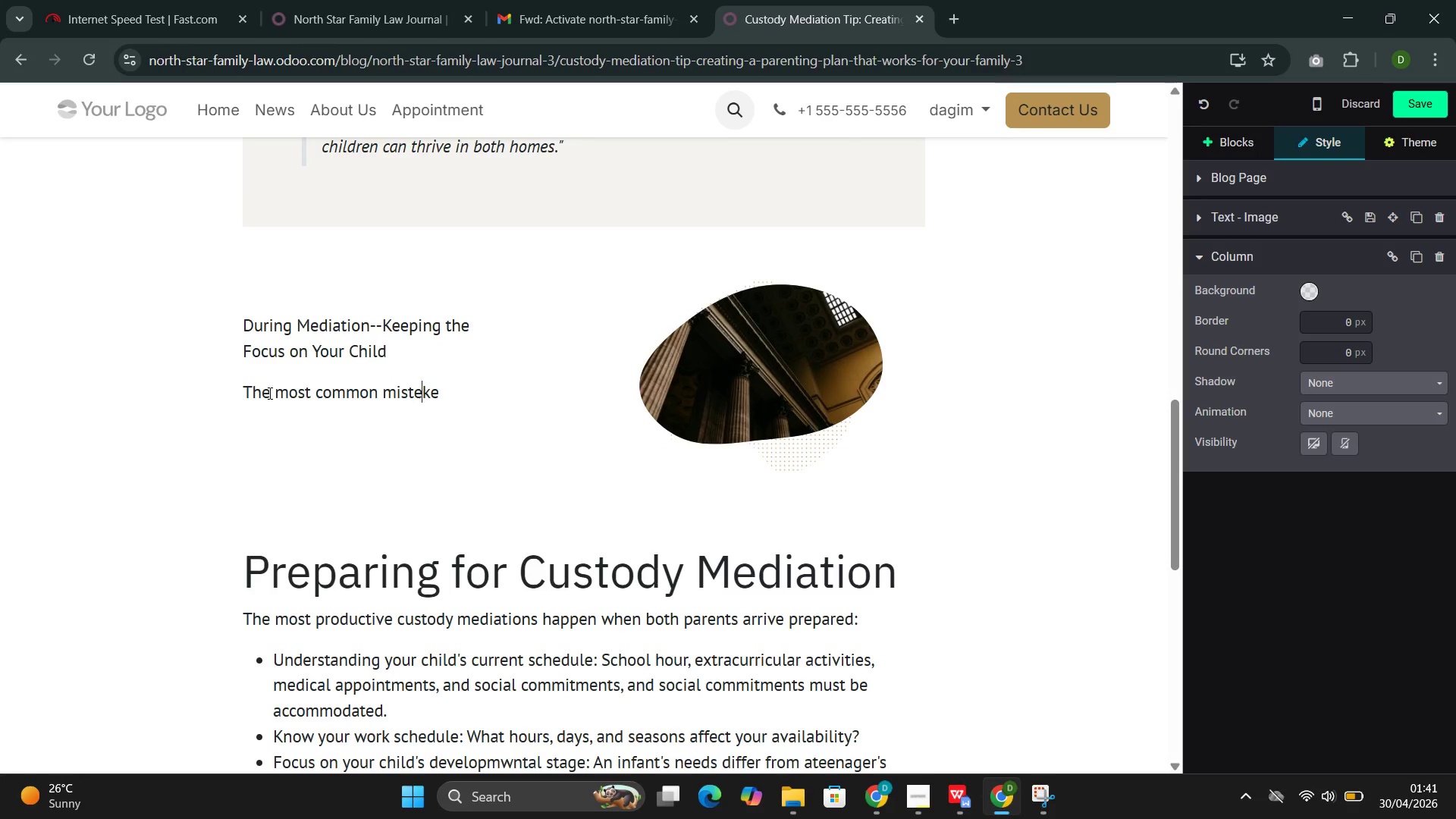 
key(Backslash)
 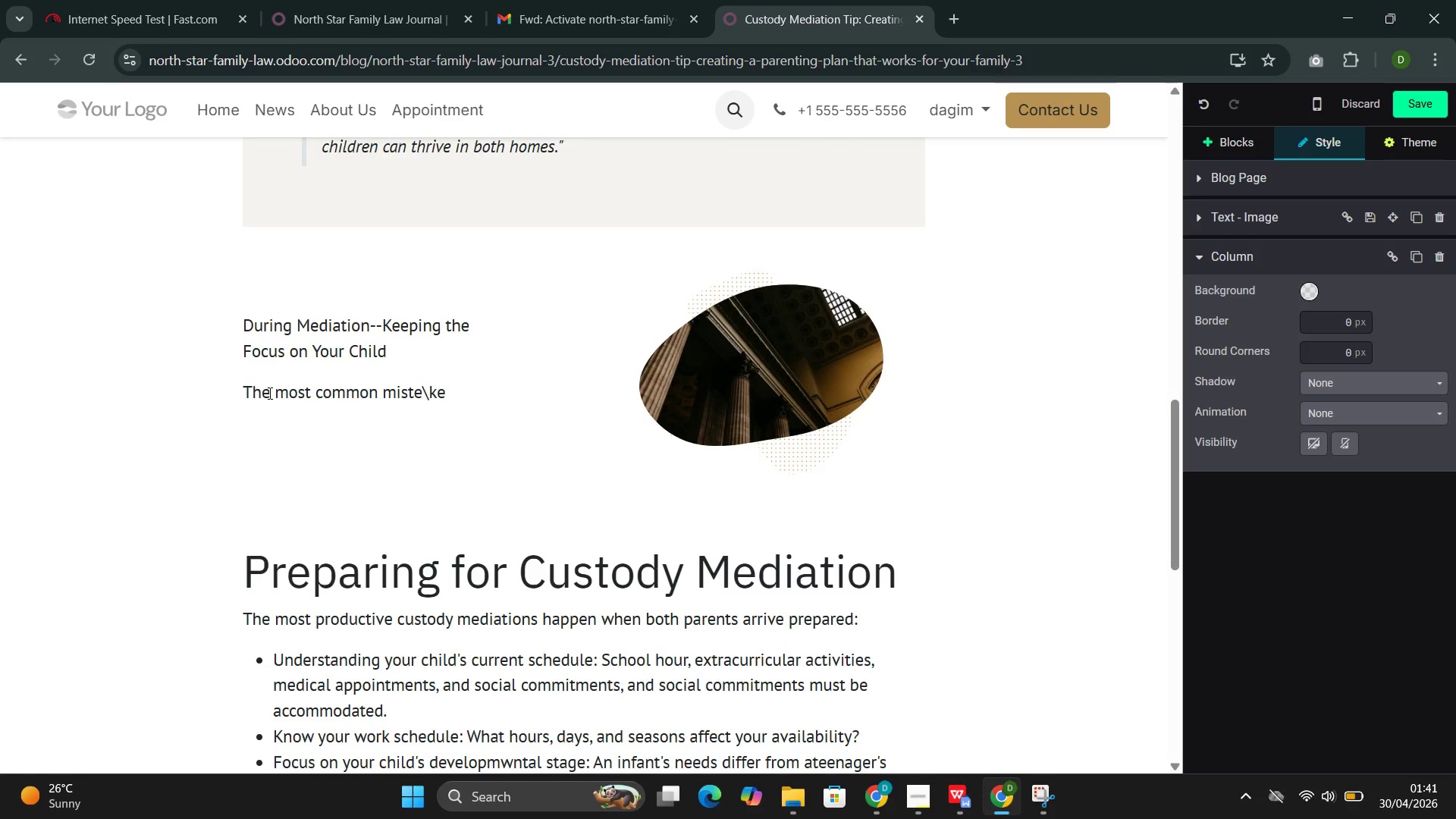 
key(Backspace)
 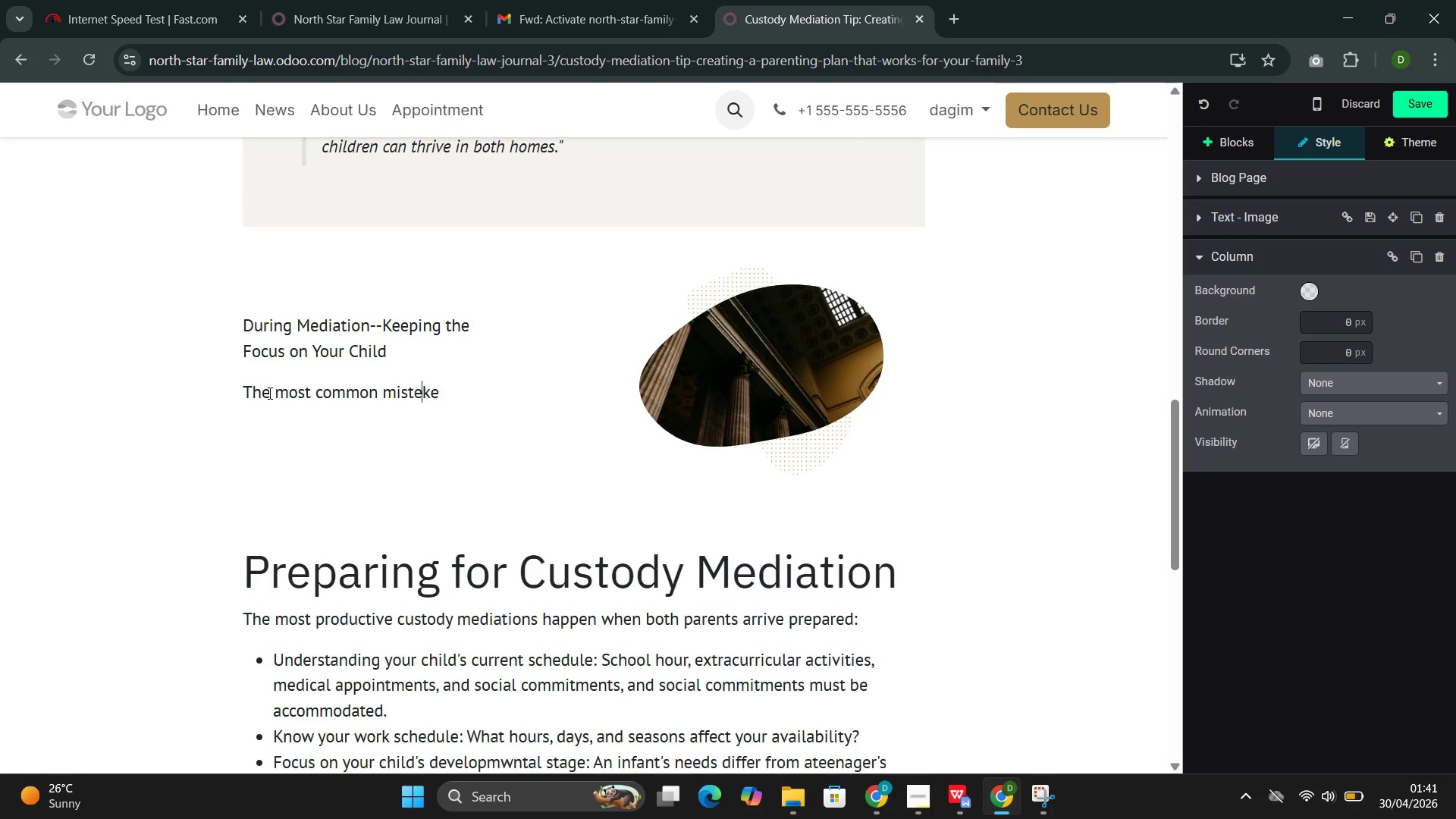 
key(Backspace)
 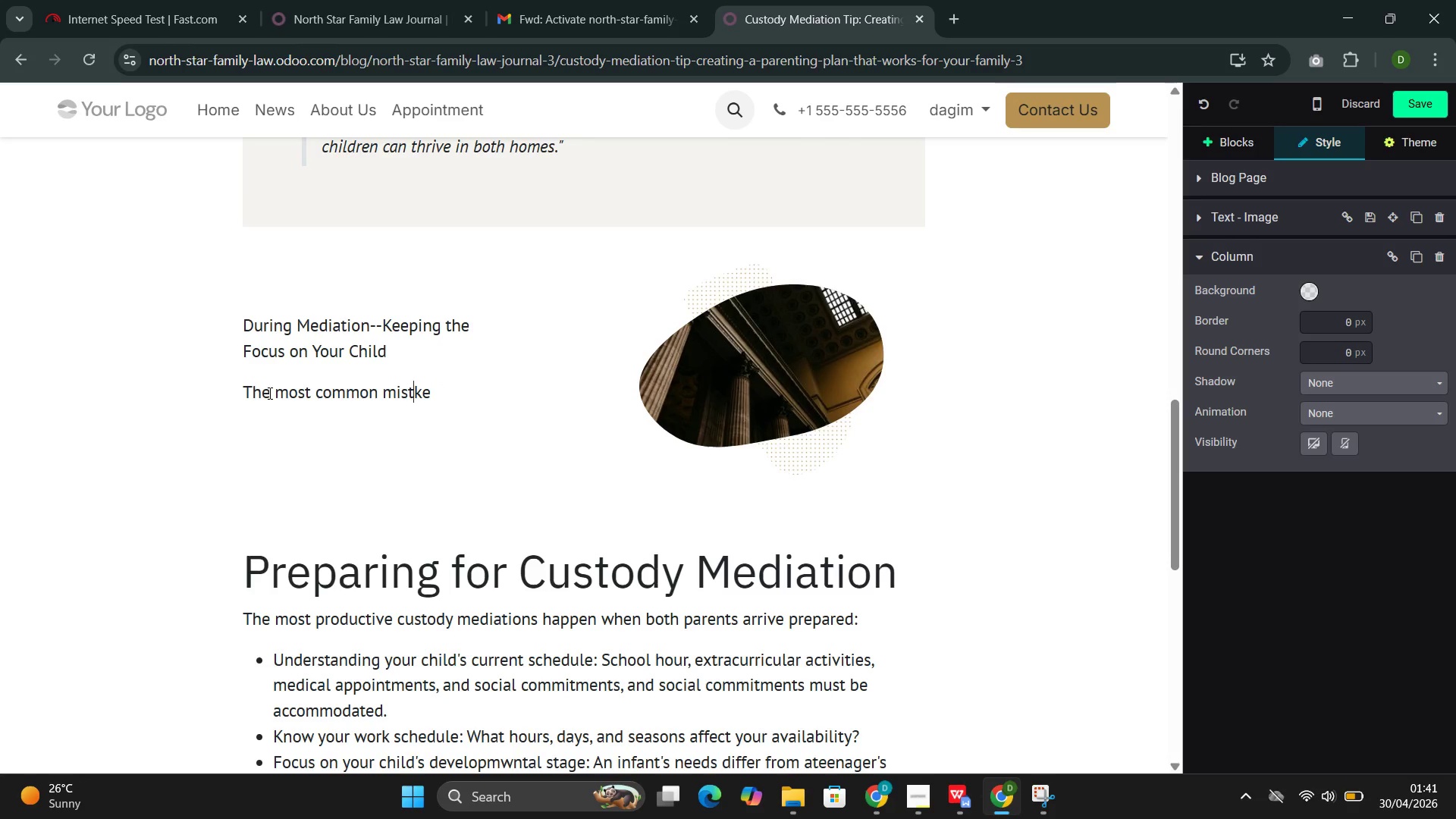 
key(S)
 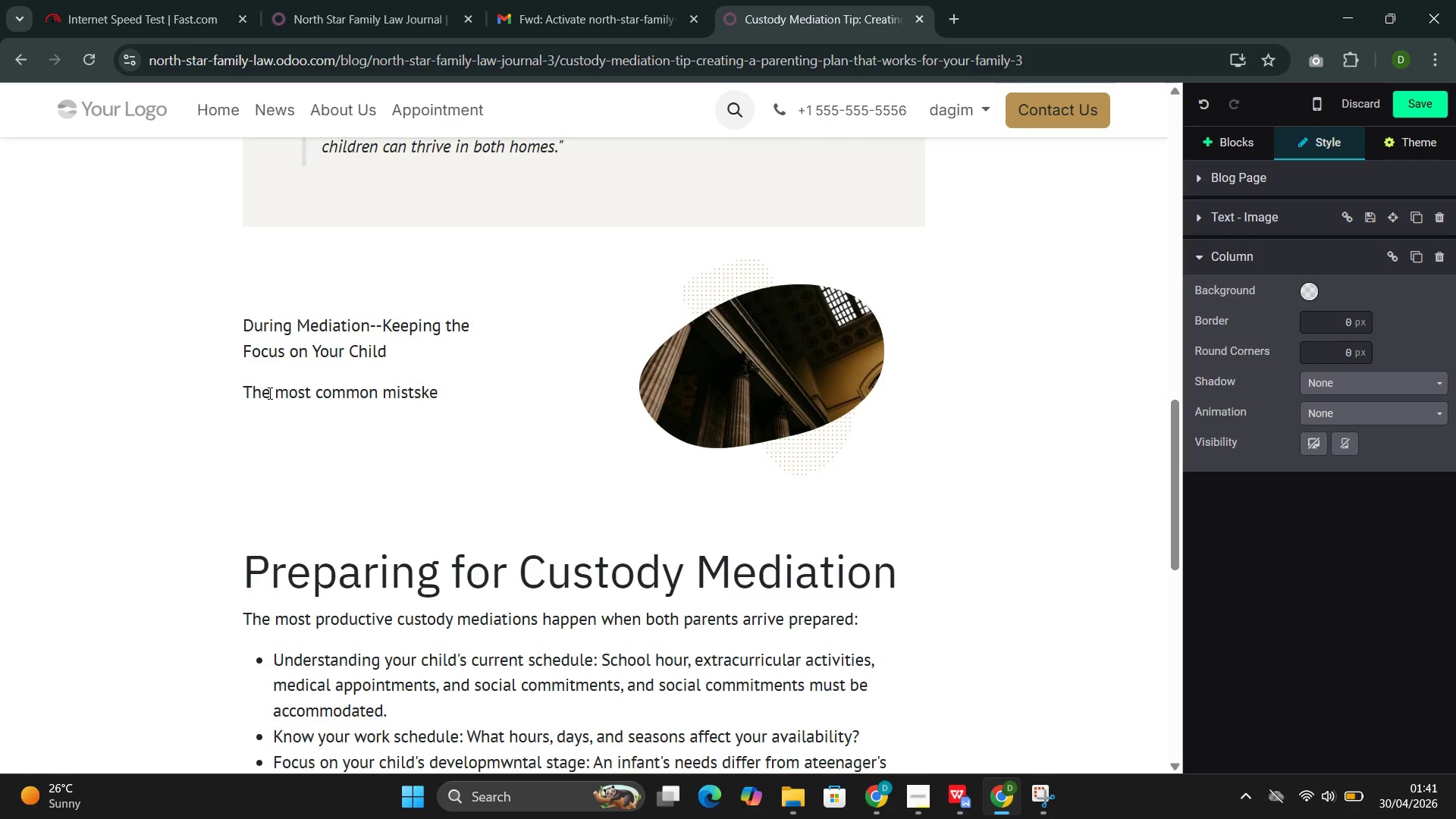 
key(Backspace)
 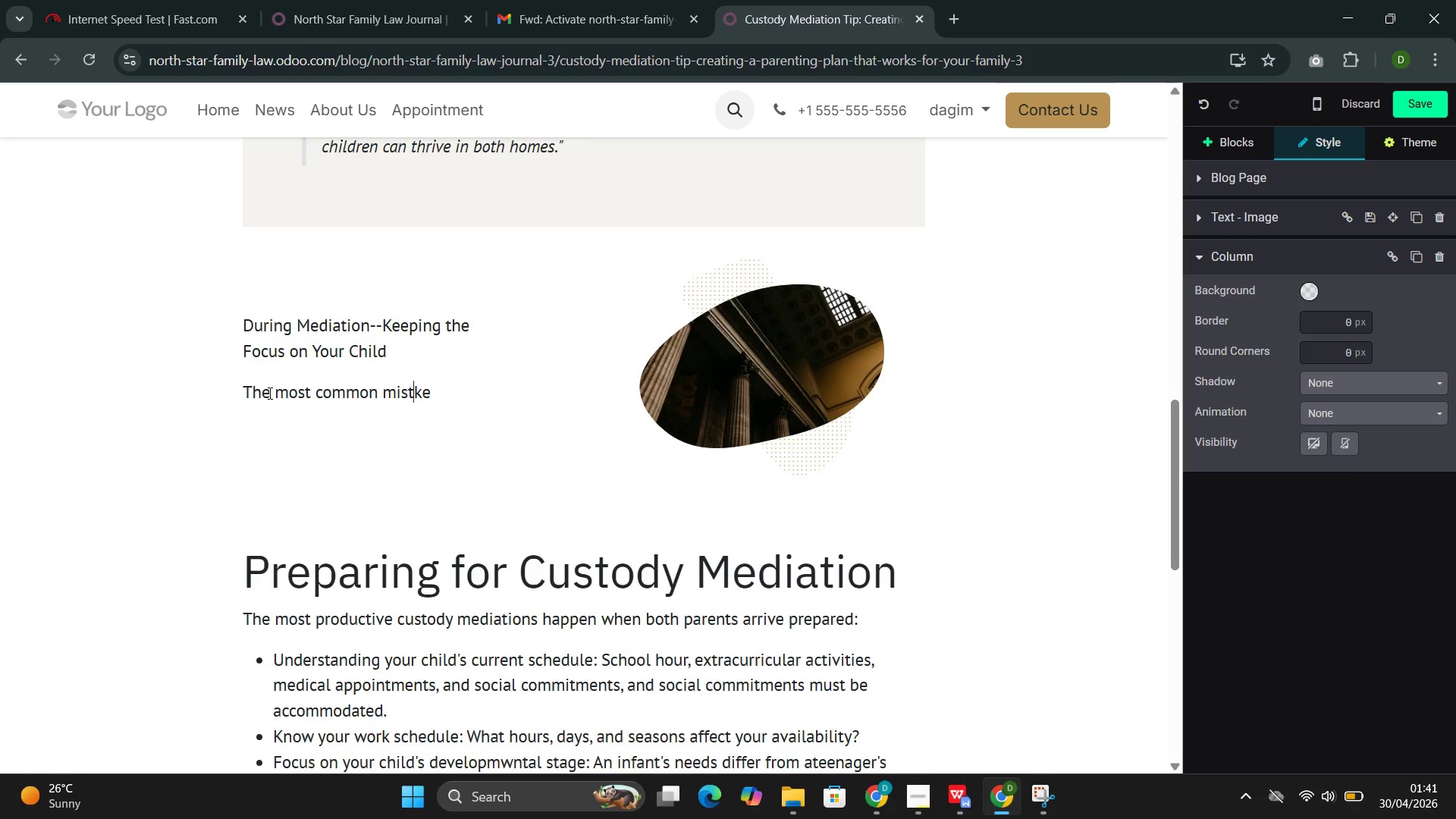 
key(A)
 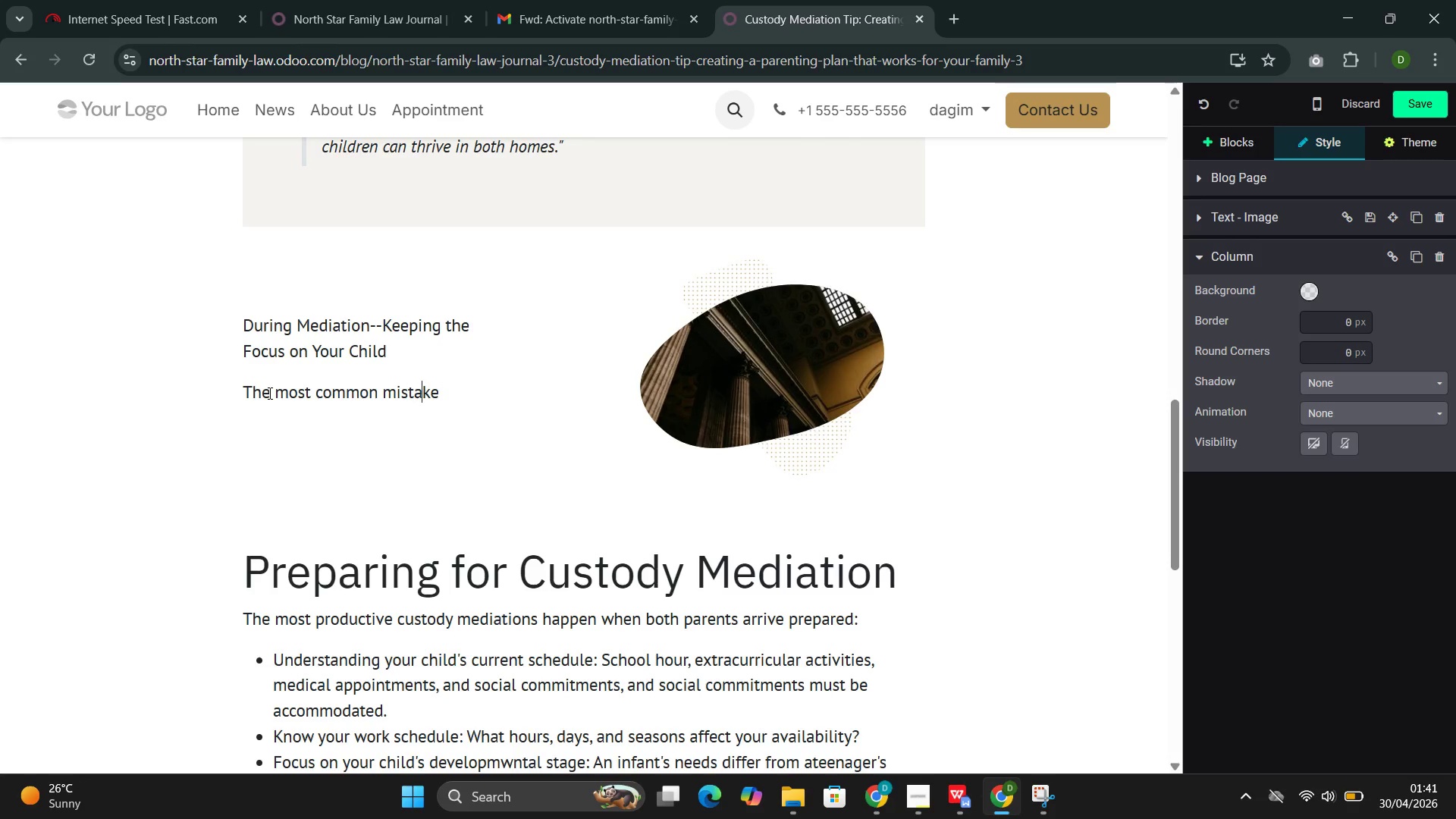 
key(ArrowRight)
 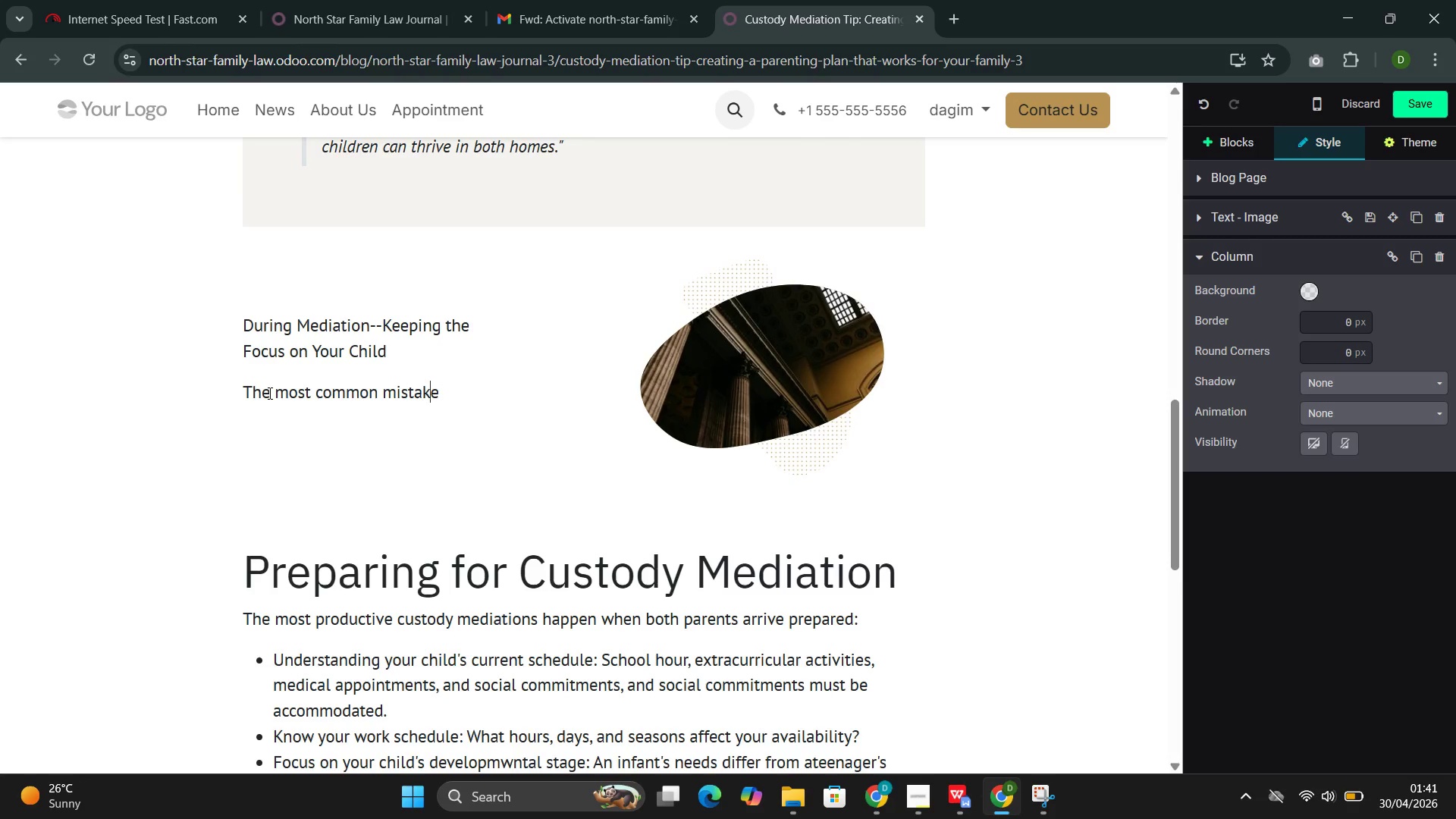 
key(ArrowRight)
 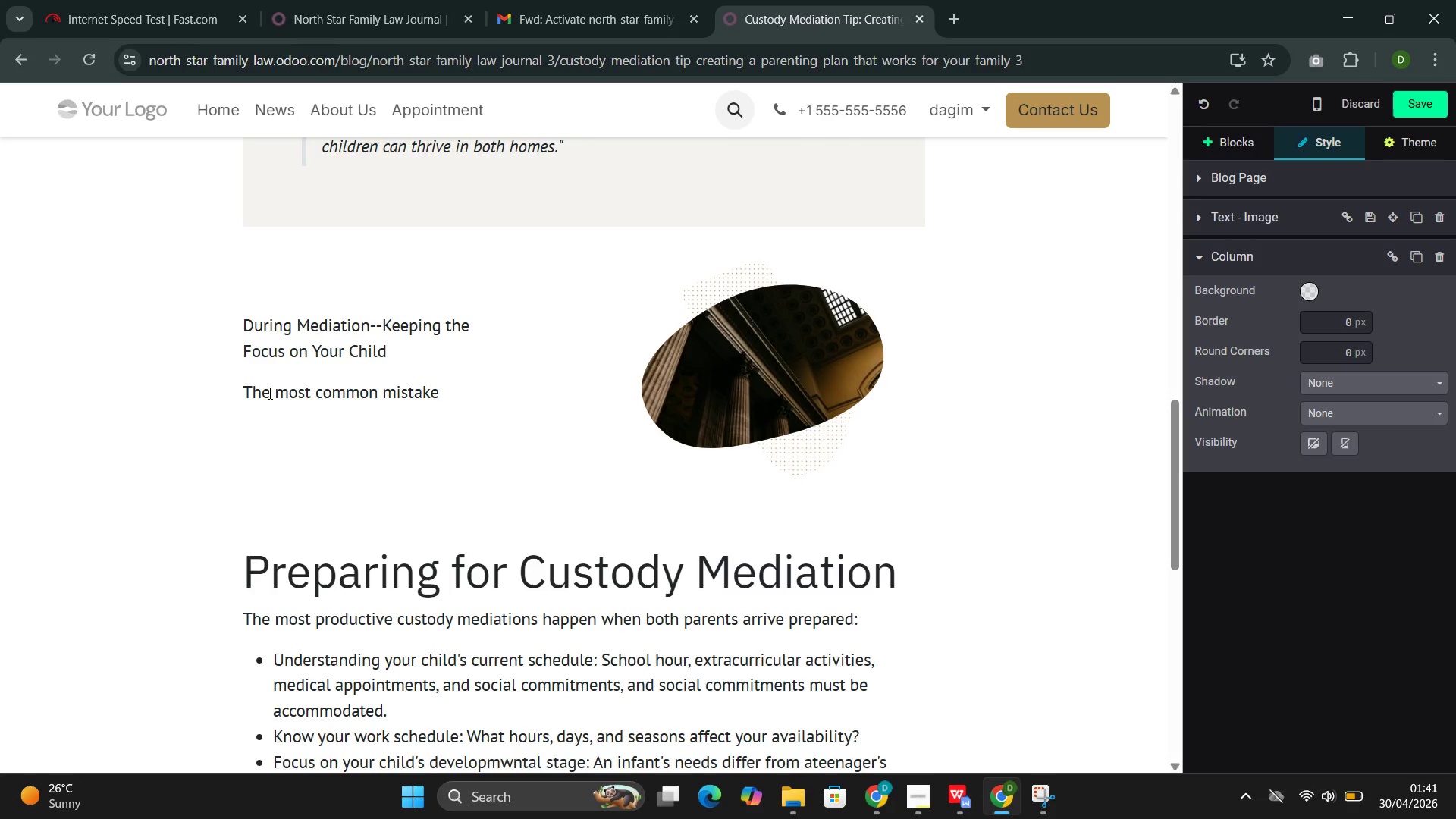 
type( in custo)
 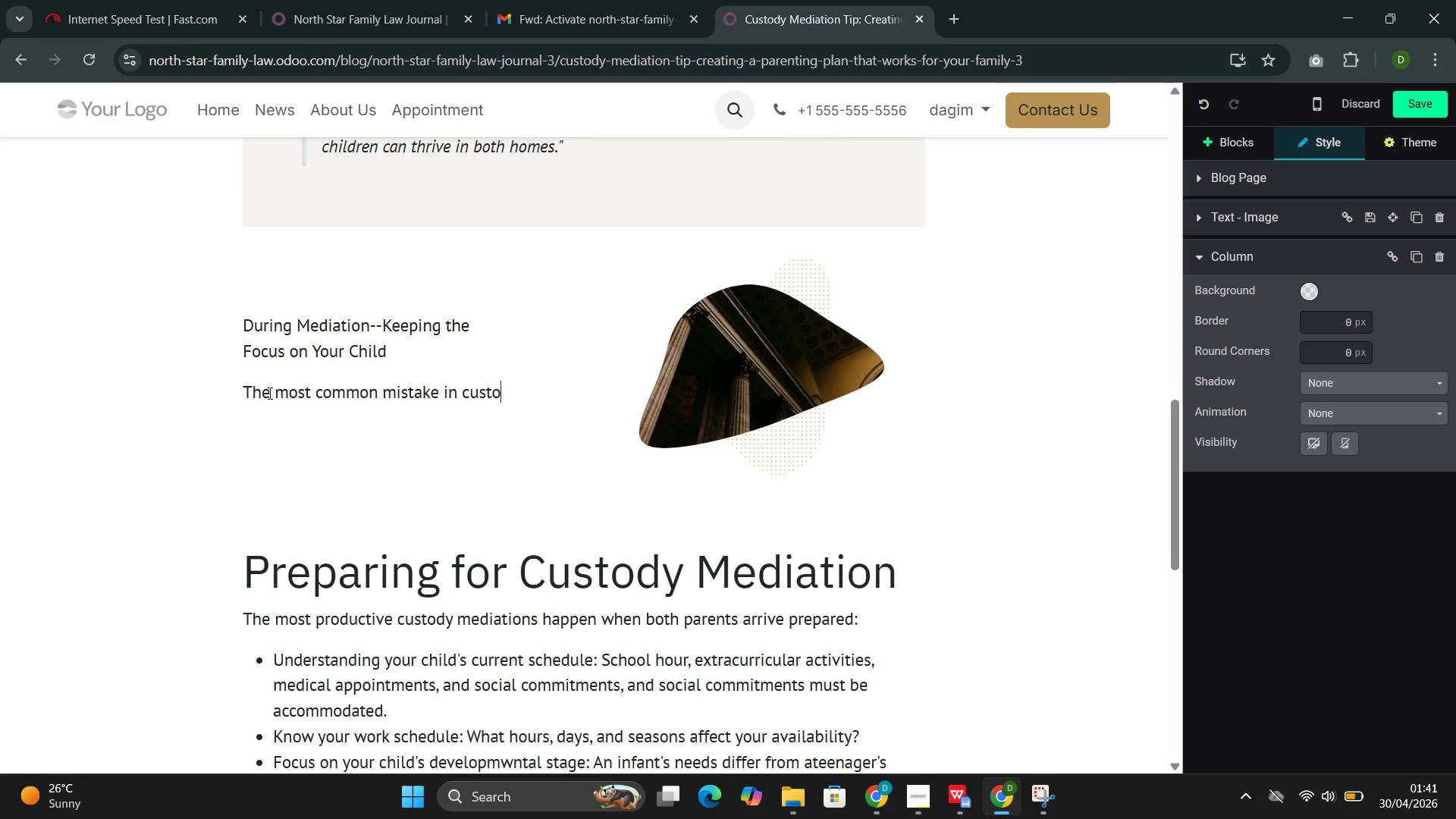 
type(dy mediation is focusinf)
key(Backspace)
type(g on what )
 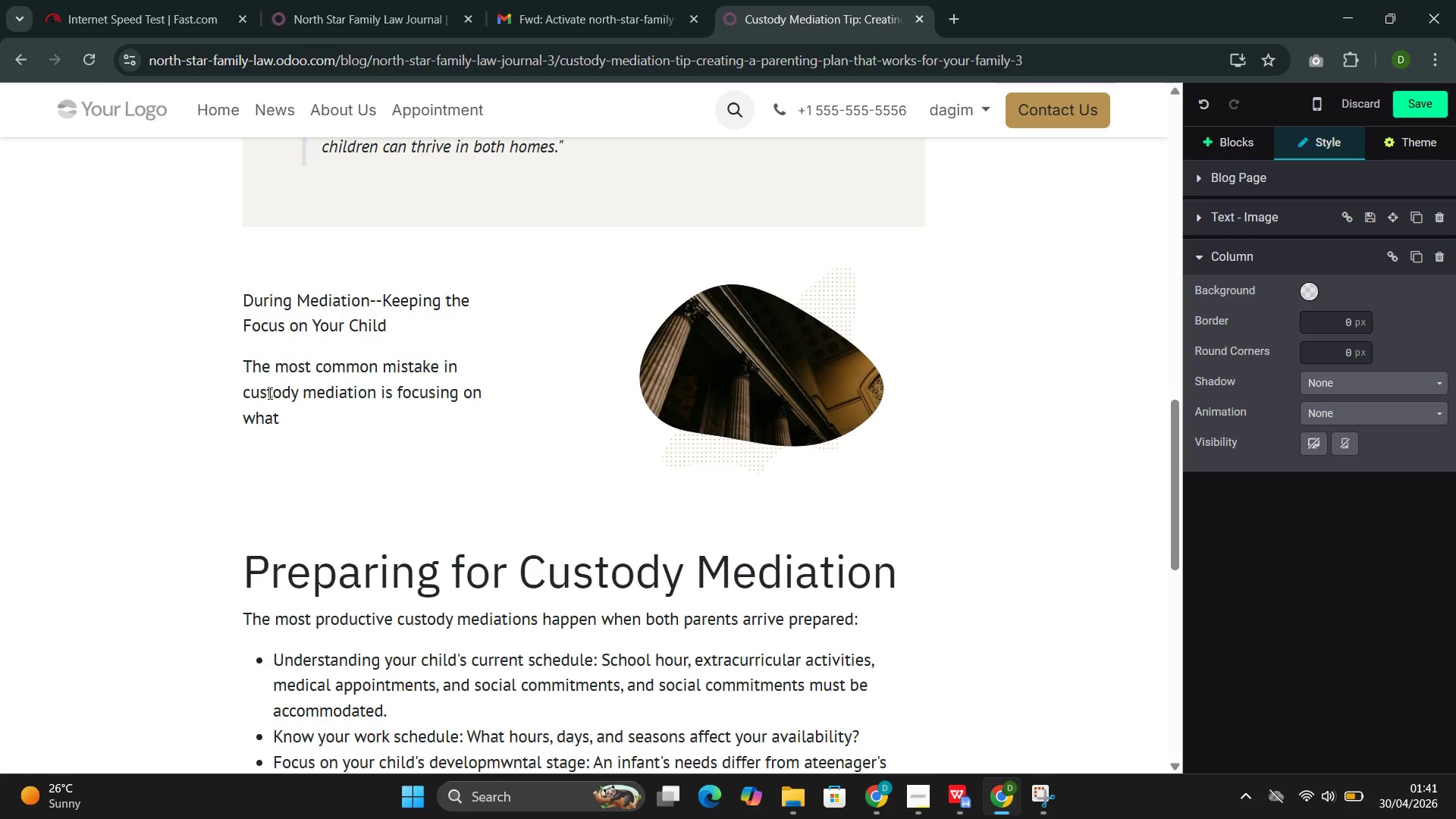 
type(parents want rather than what childern )
 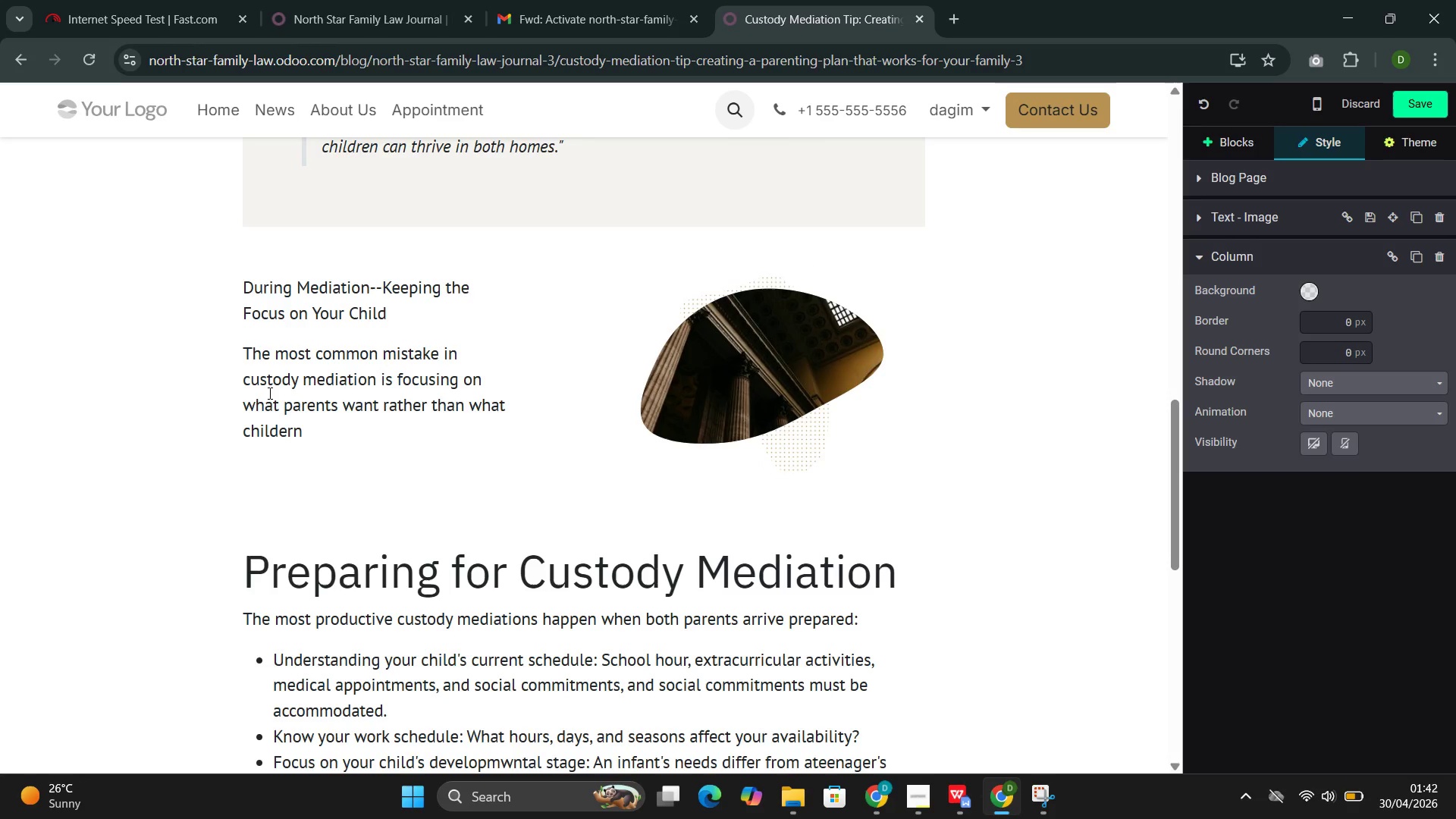 
key(ArrowLeft)
 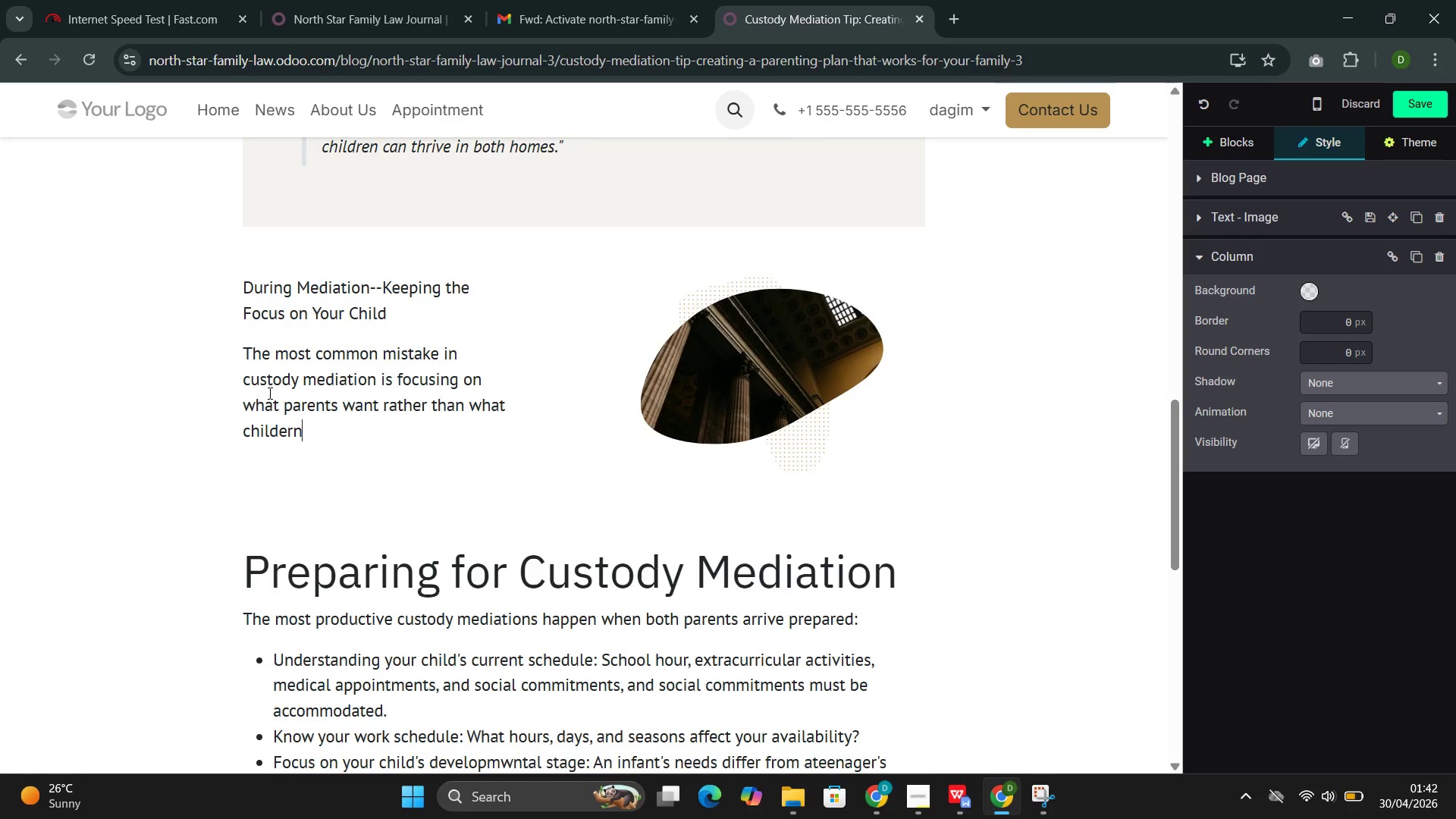 
key(ArrowLeft)
 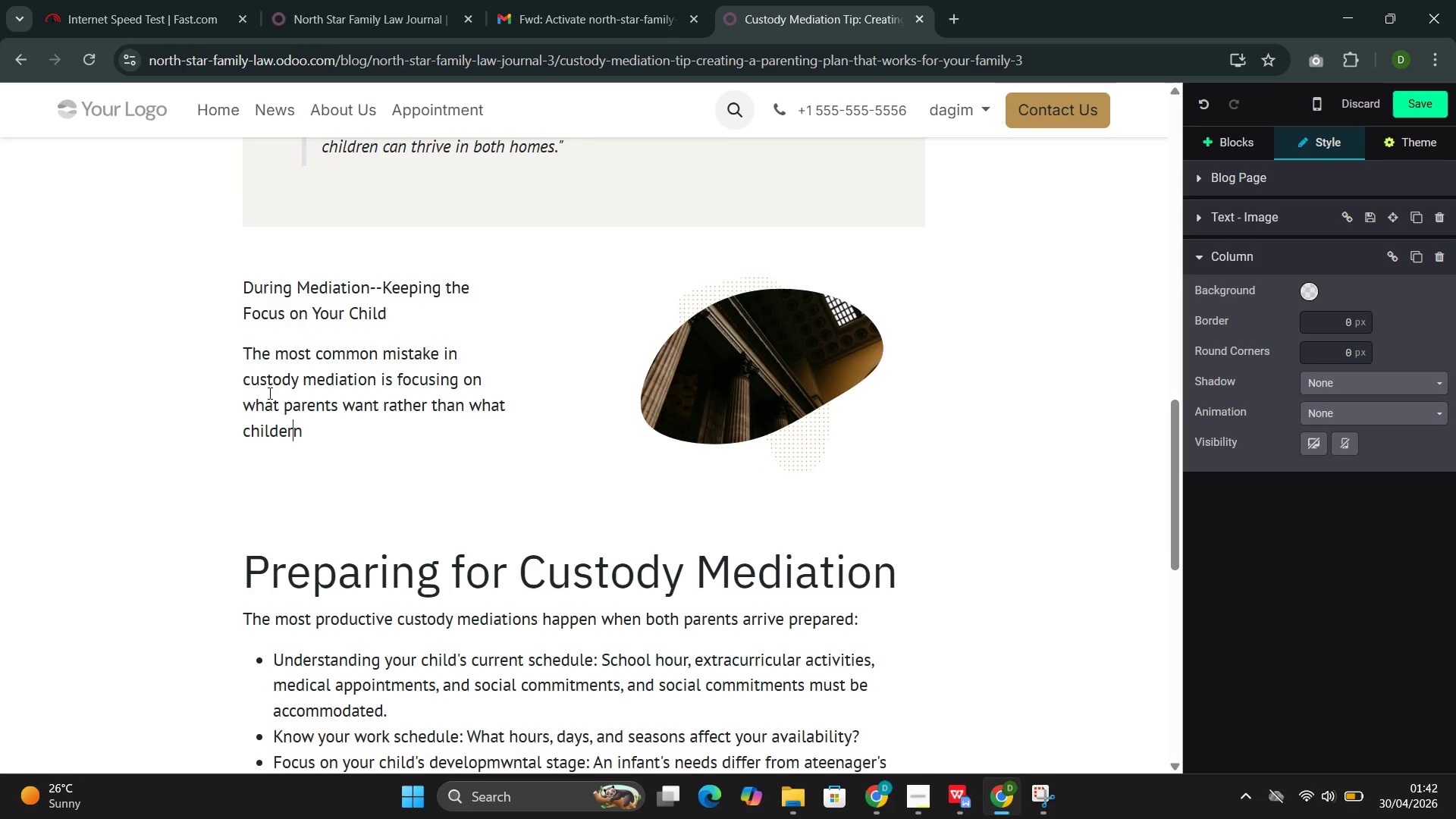 
key(ArrowLeft)
 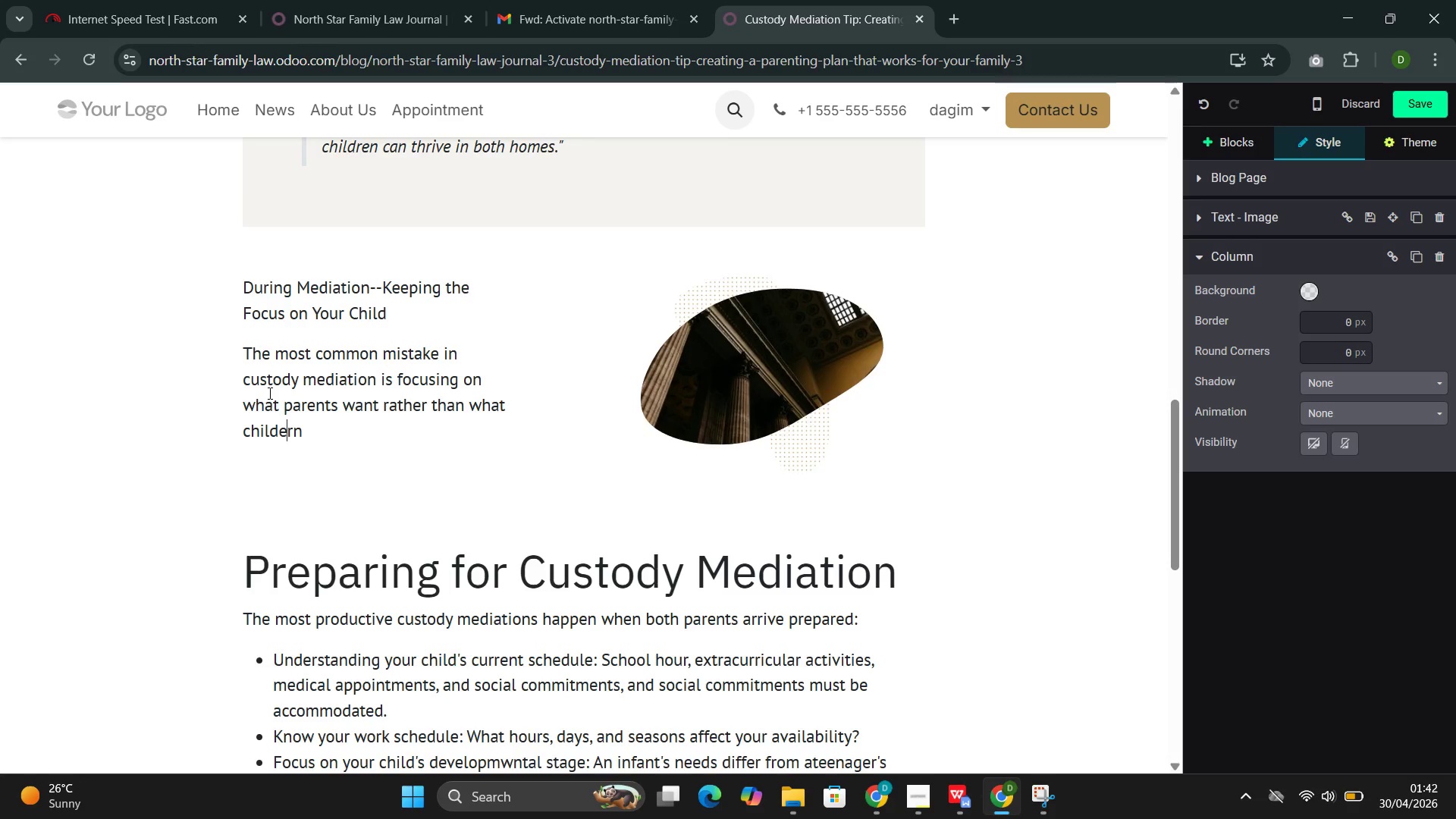 
key(ArrowRight)
 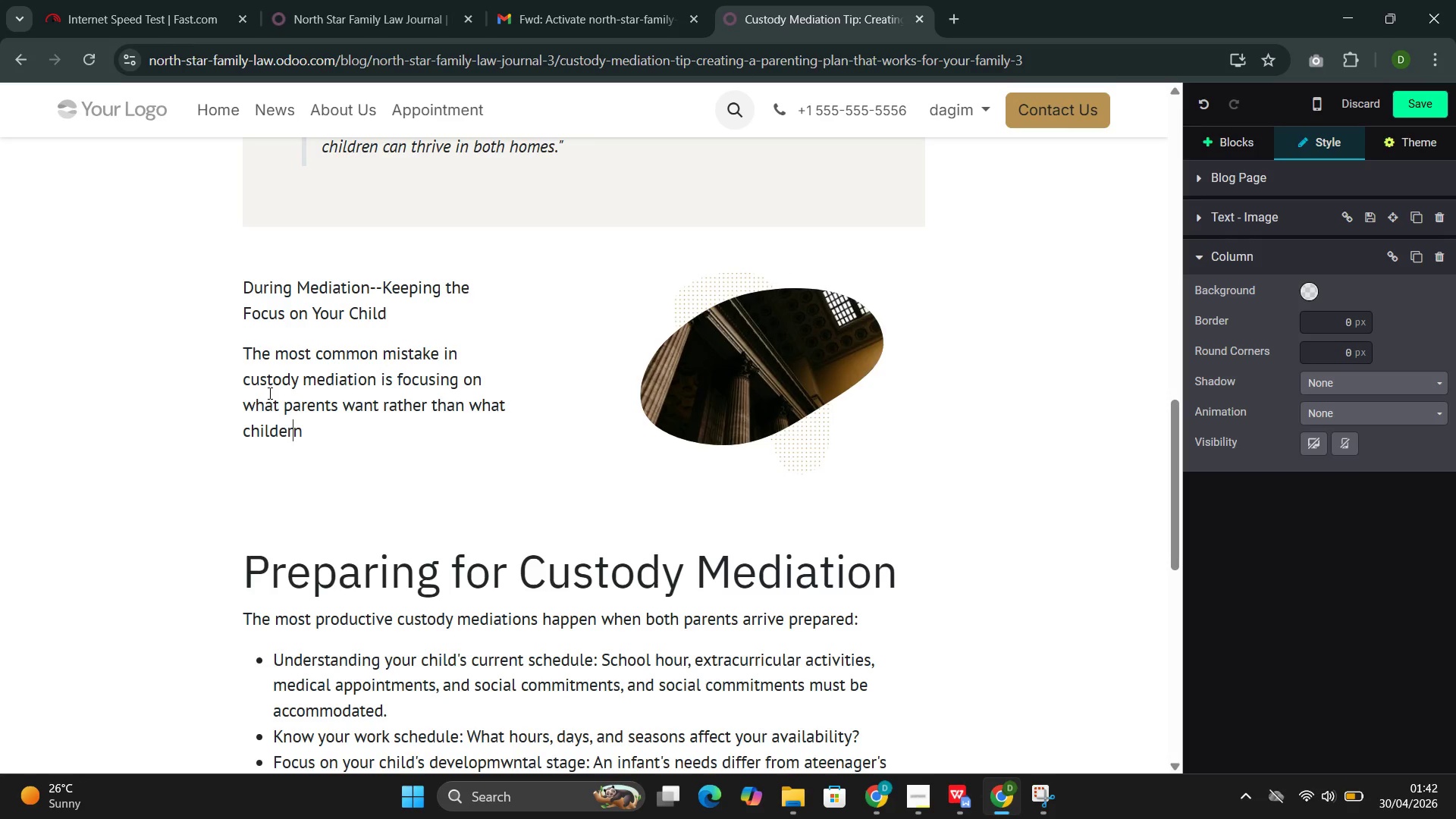 
key(Backspace)
key(Backspace)
type(re)
 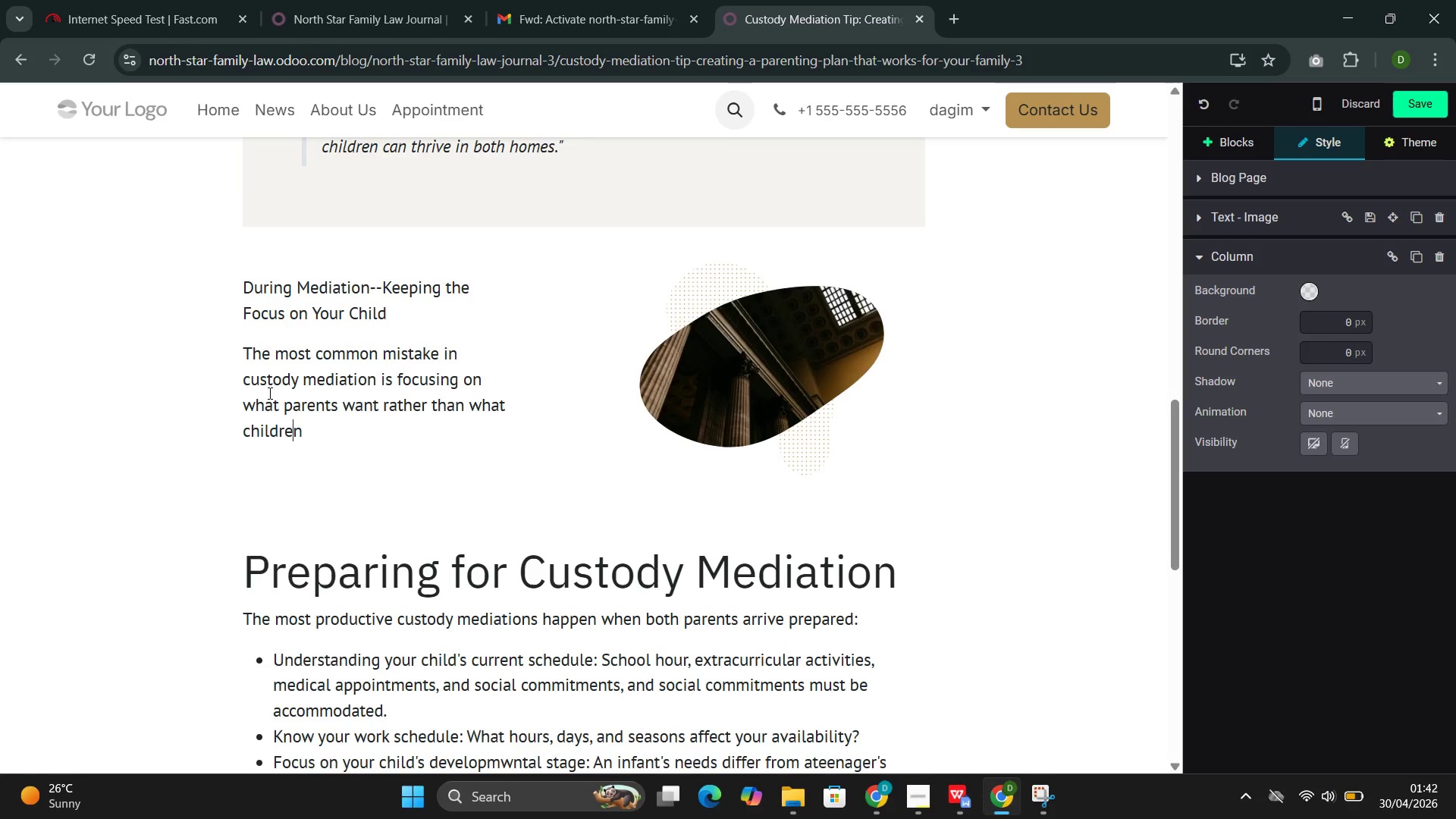 
key(ArrowRight)
 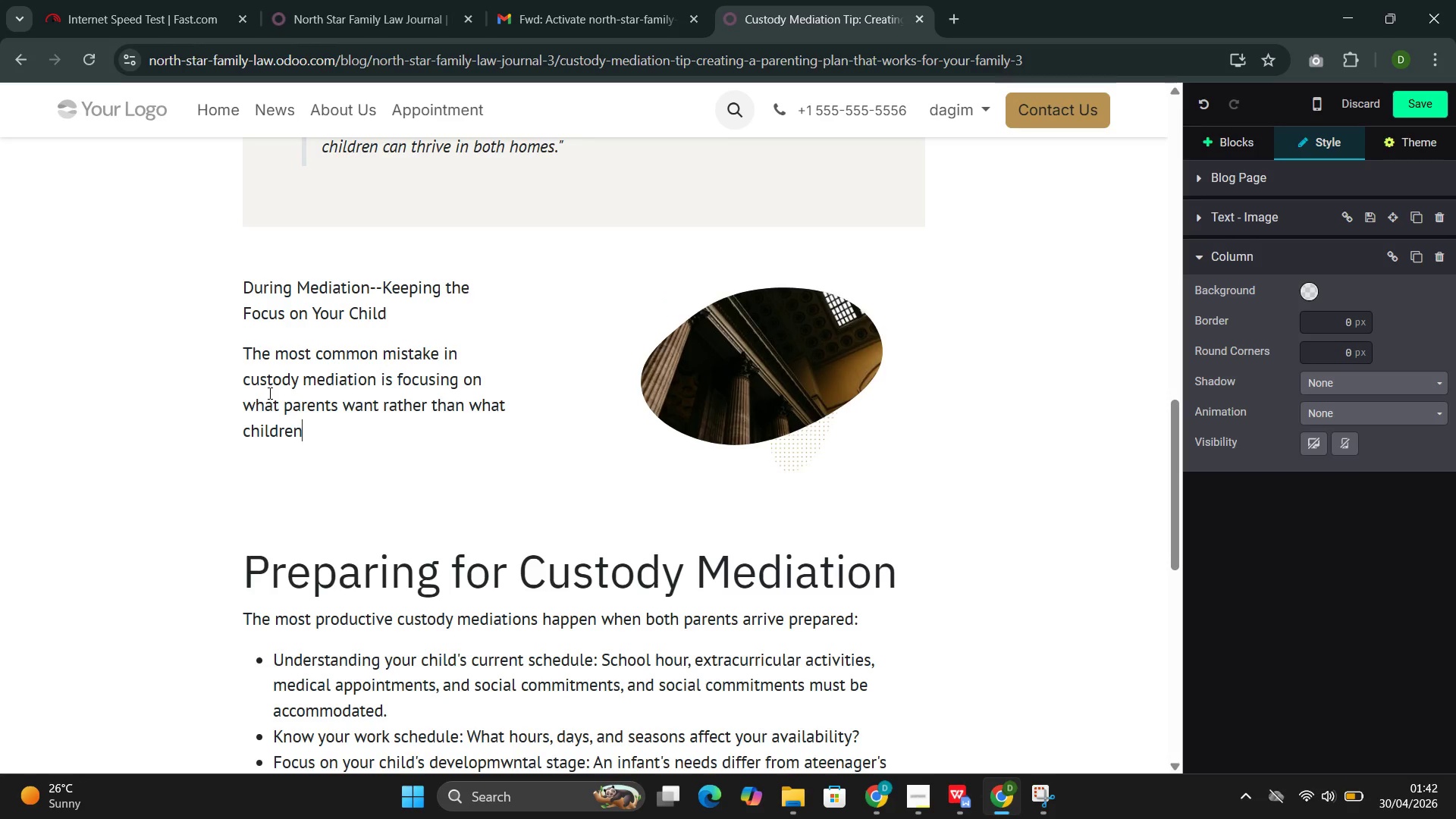 
wait(5.98)
 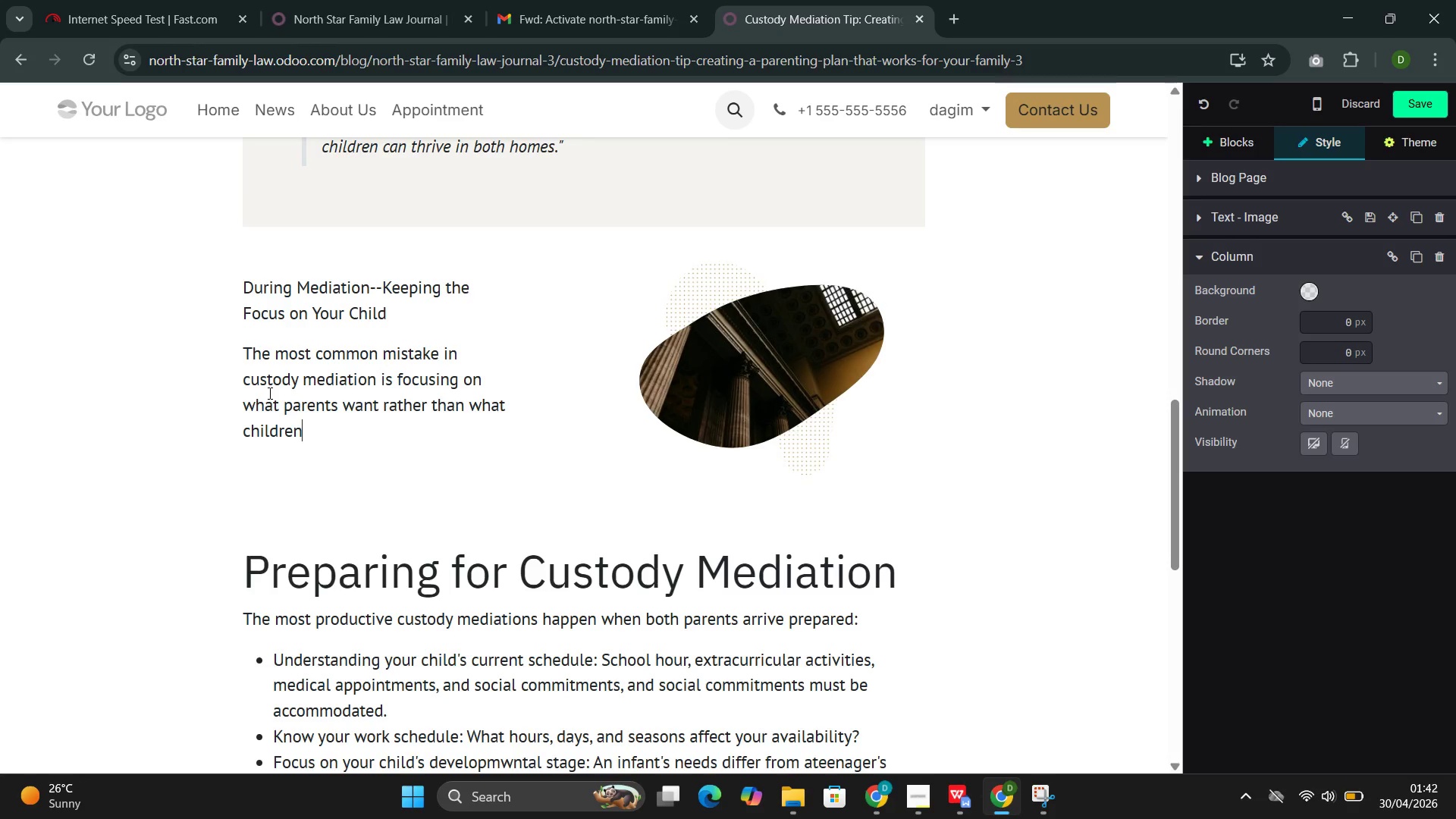 
type( need )
key(Backspace)
type(. A skilled mediator)
 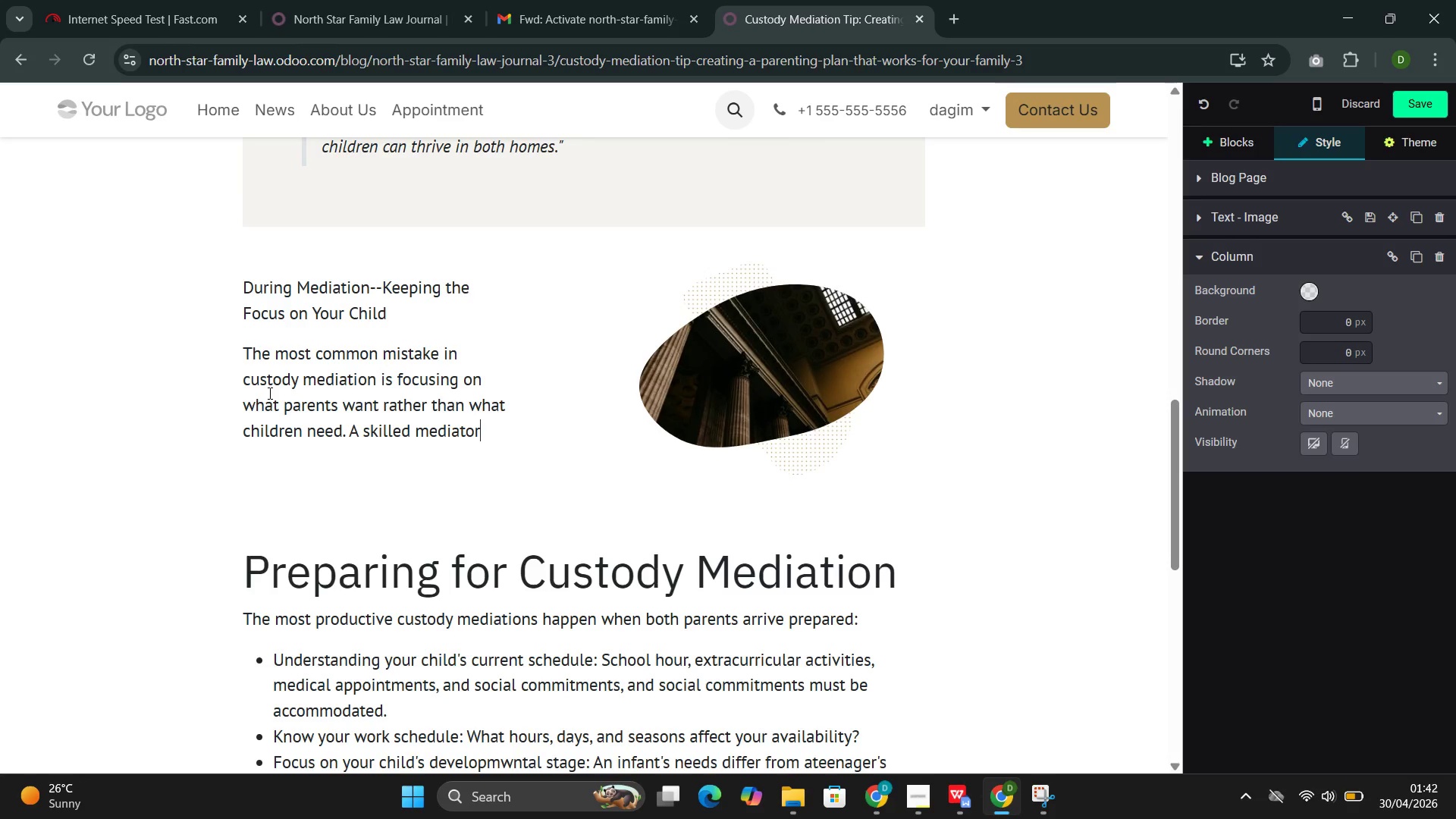 
wait(96.2)
 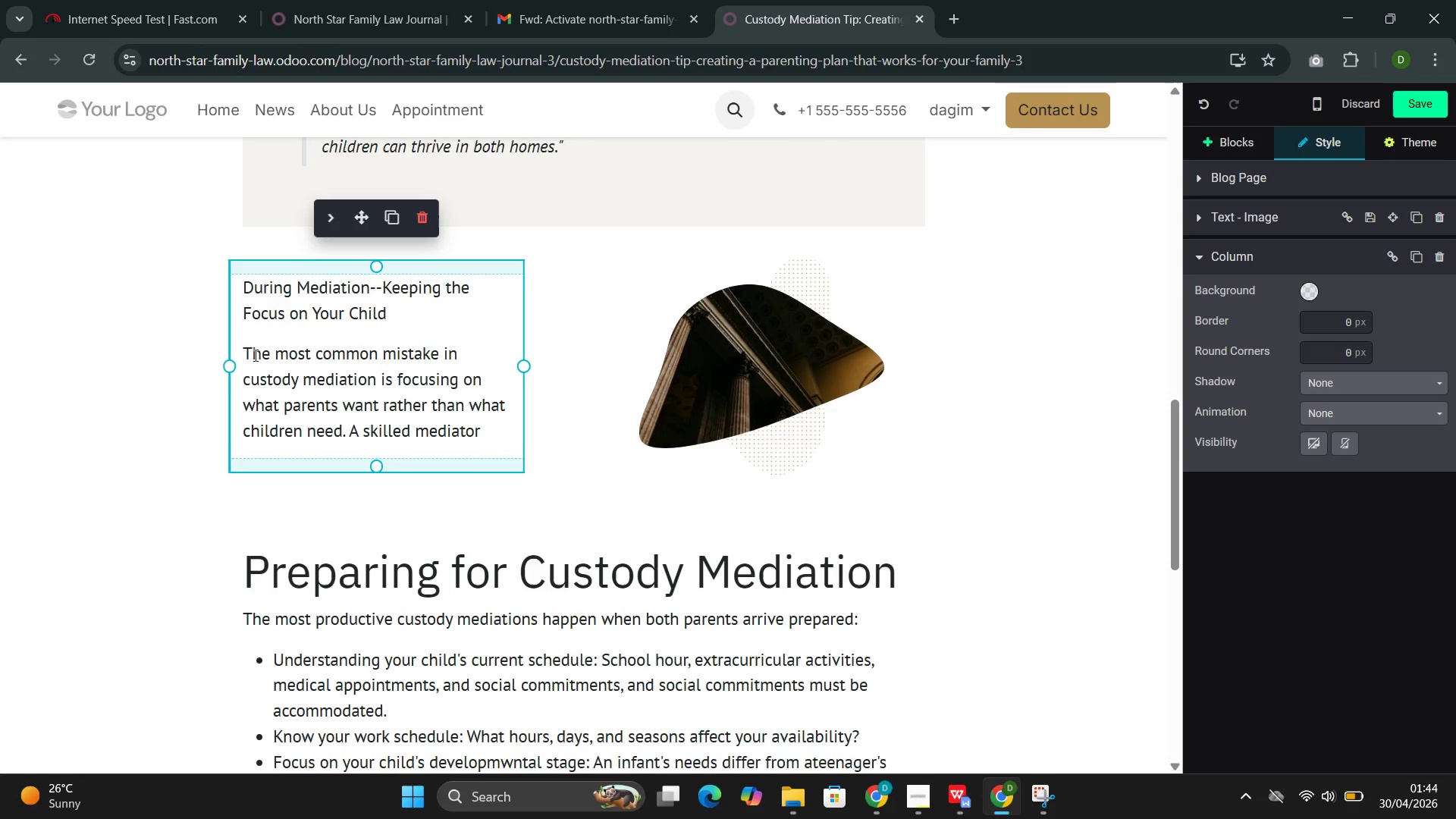 
type( re)
 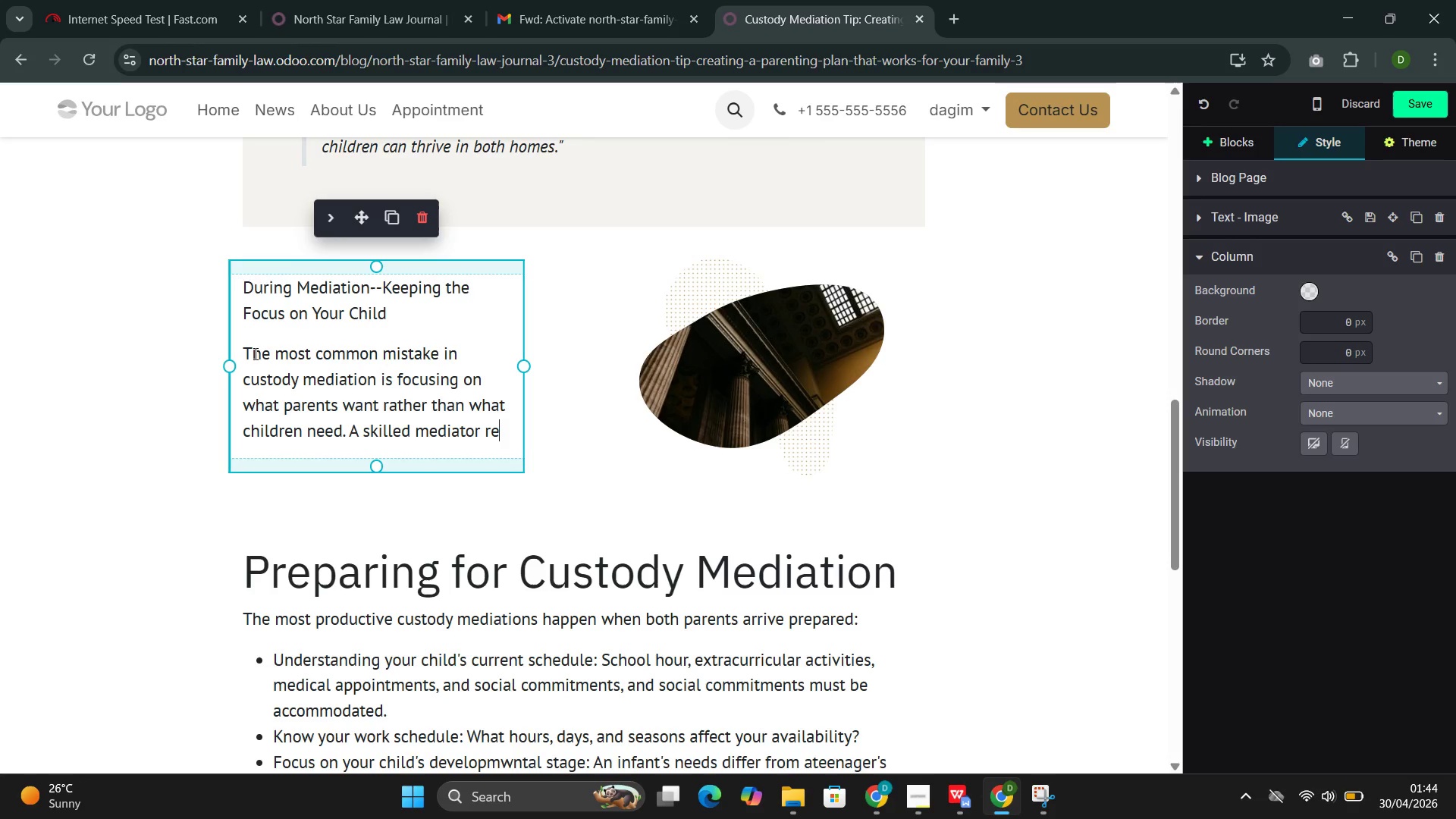 
wait(5.84)
 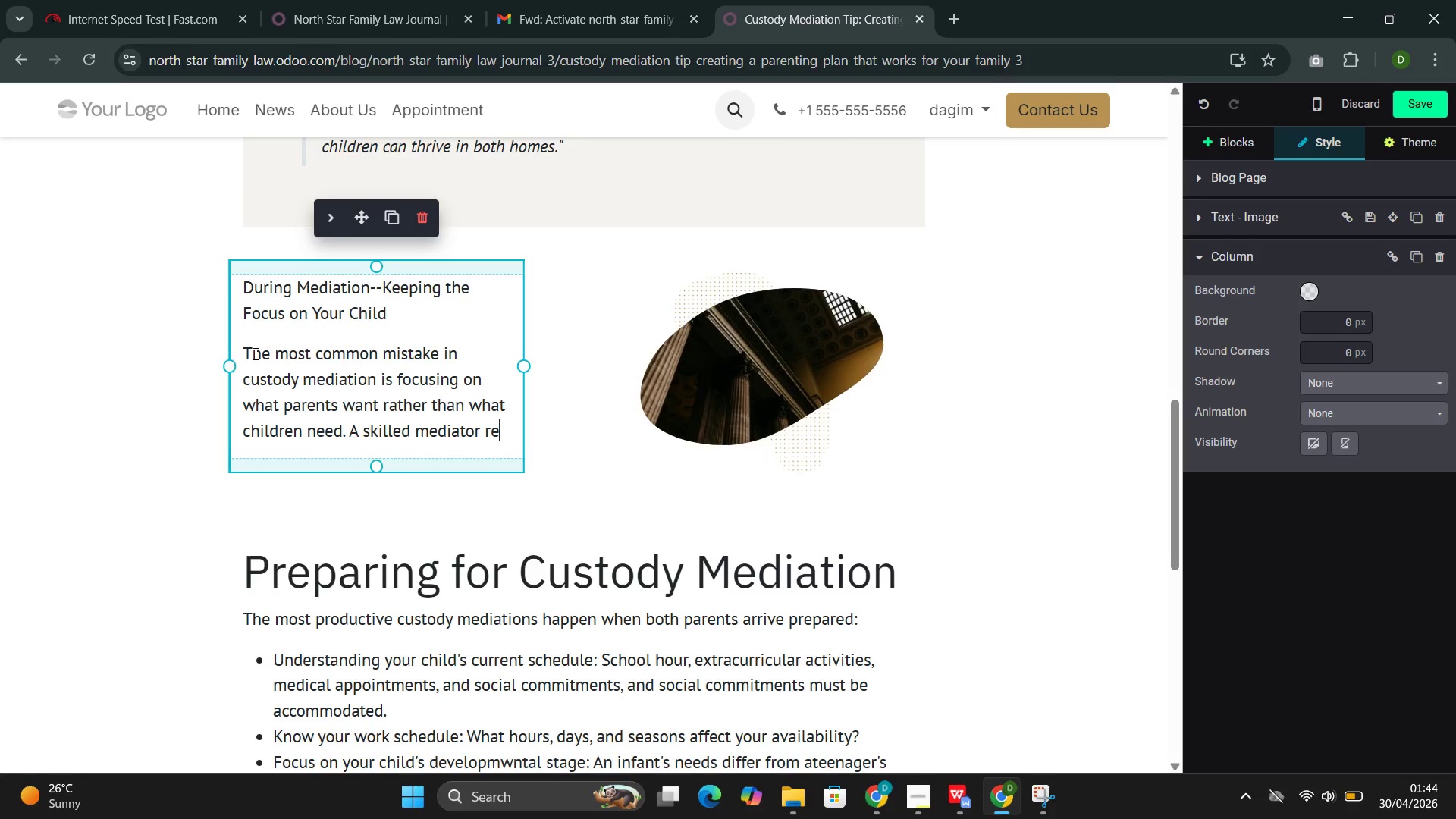 
type(directs th )
key(Backspace)
type(e co)
 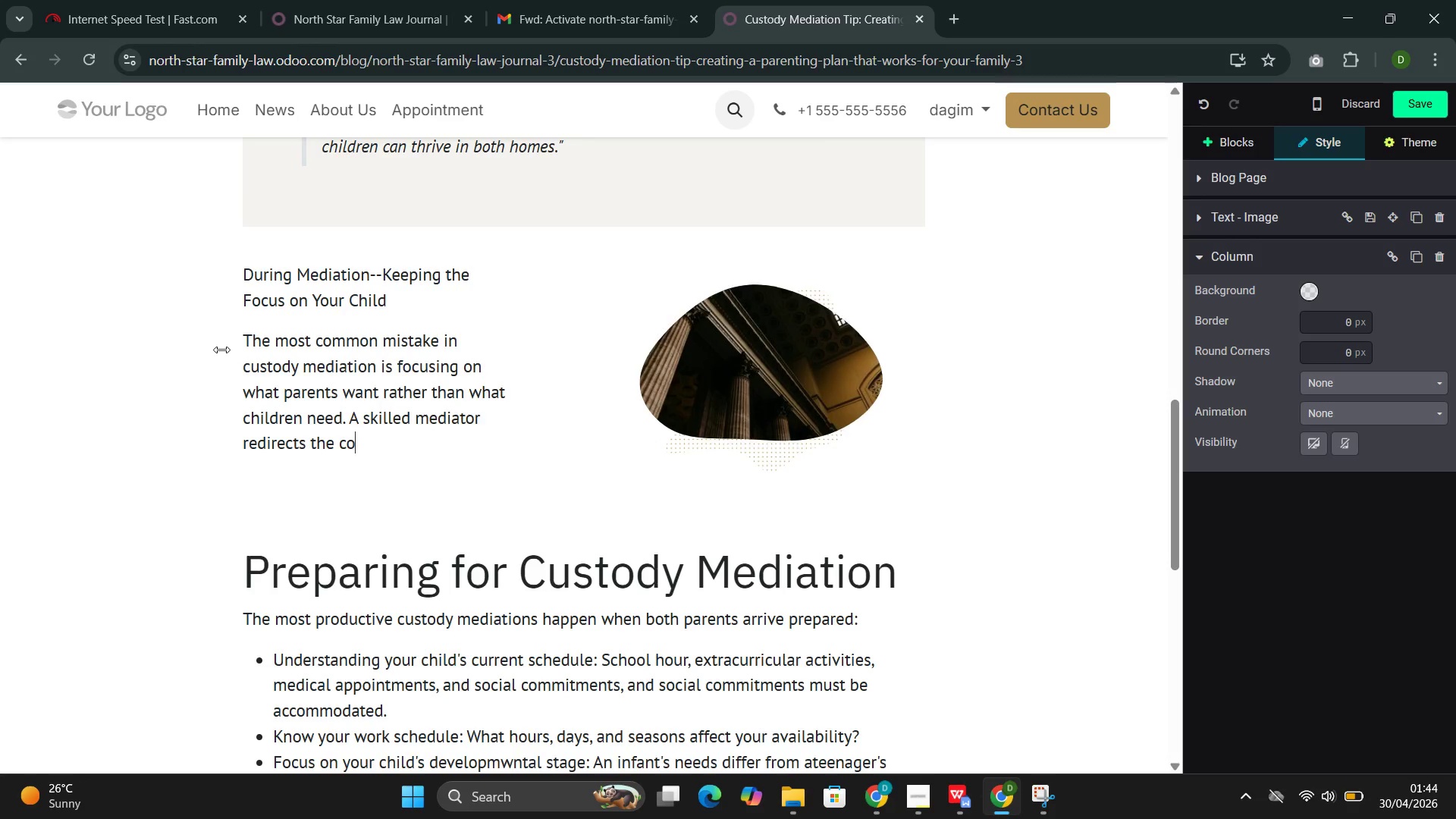 
type(nver)
 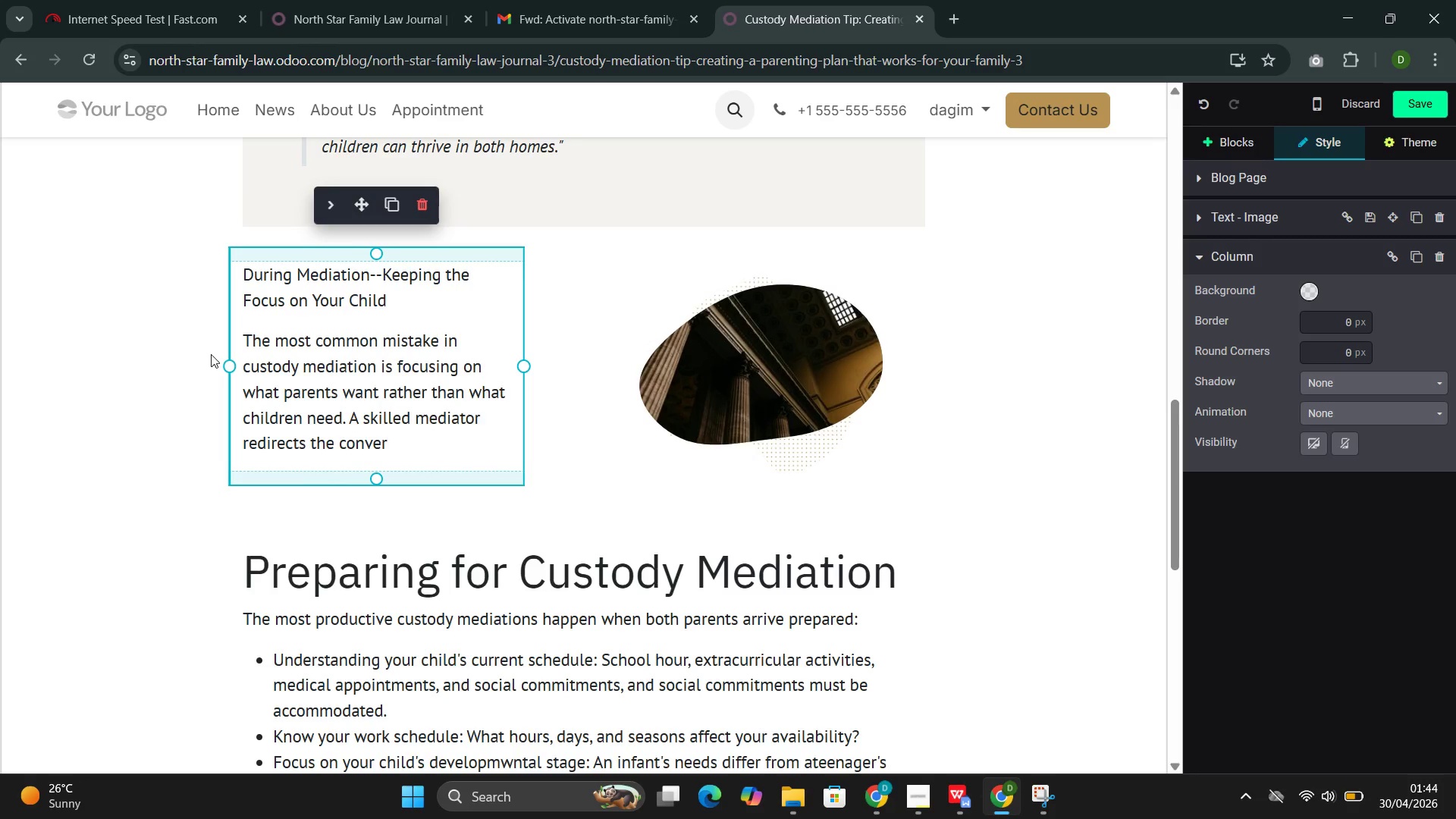 
type(sation when if)
key(Backspace)
type(t becomes positional. Foci)
key(Backspace)
type(us on intr)
key(Backspace)
type(erests, not positions.)
 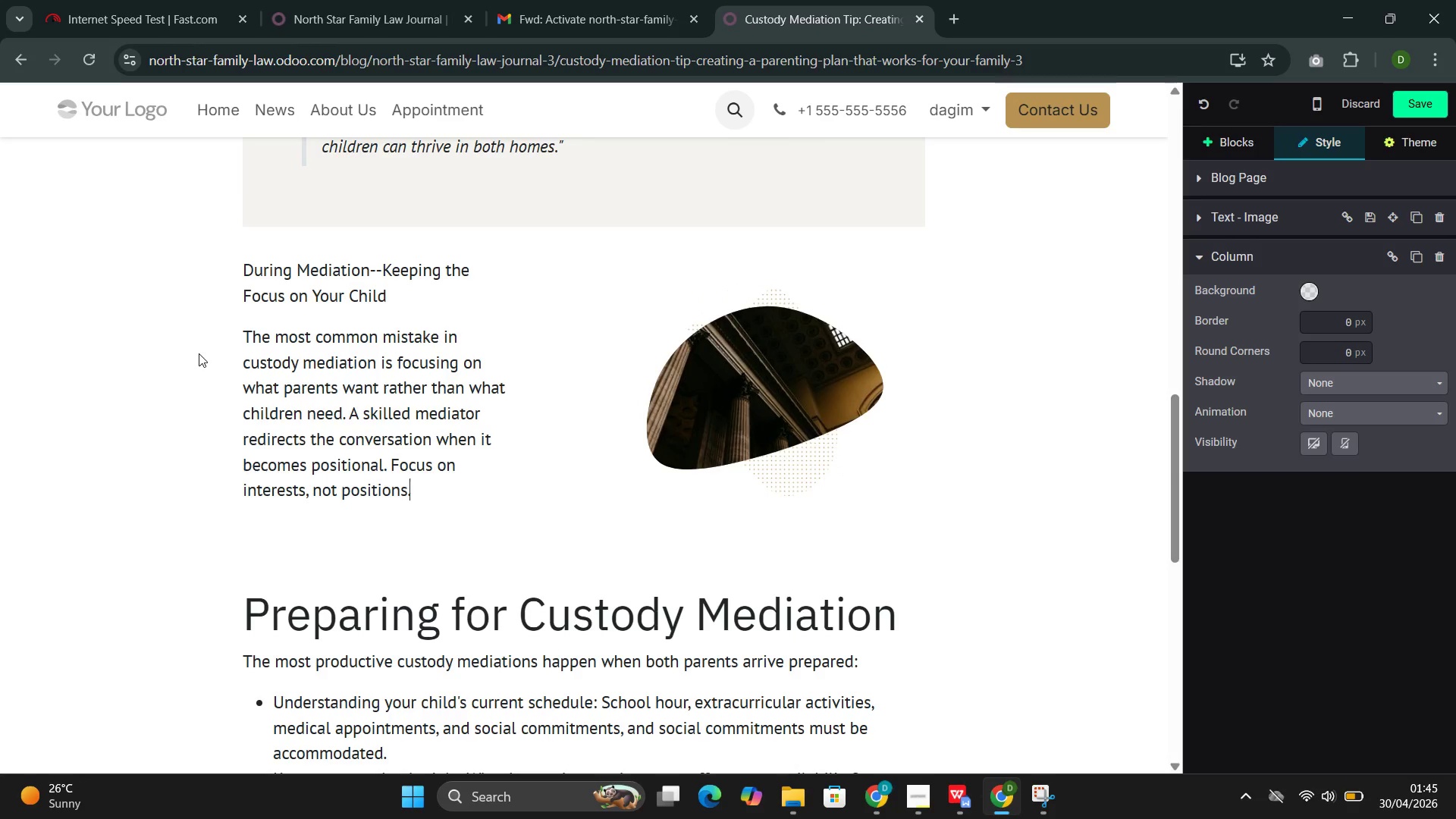 
wait(13.38)
 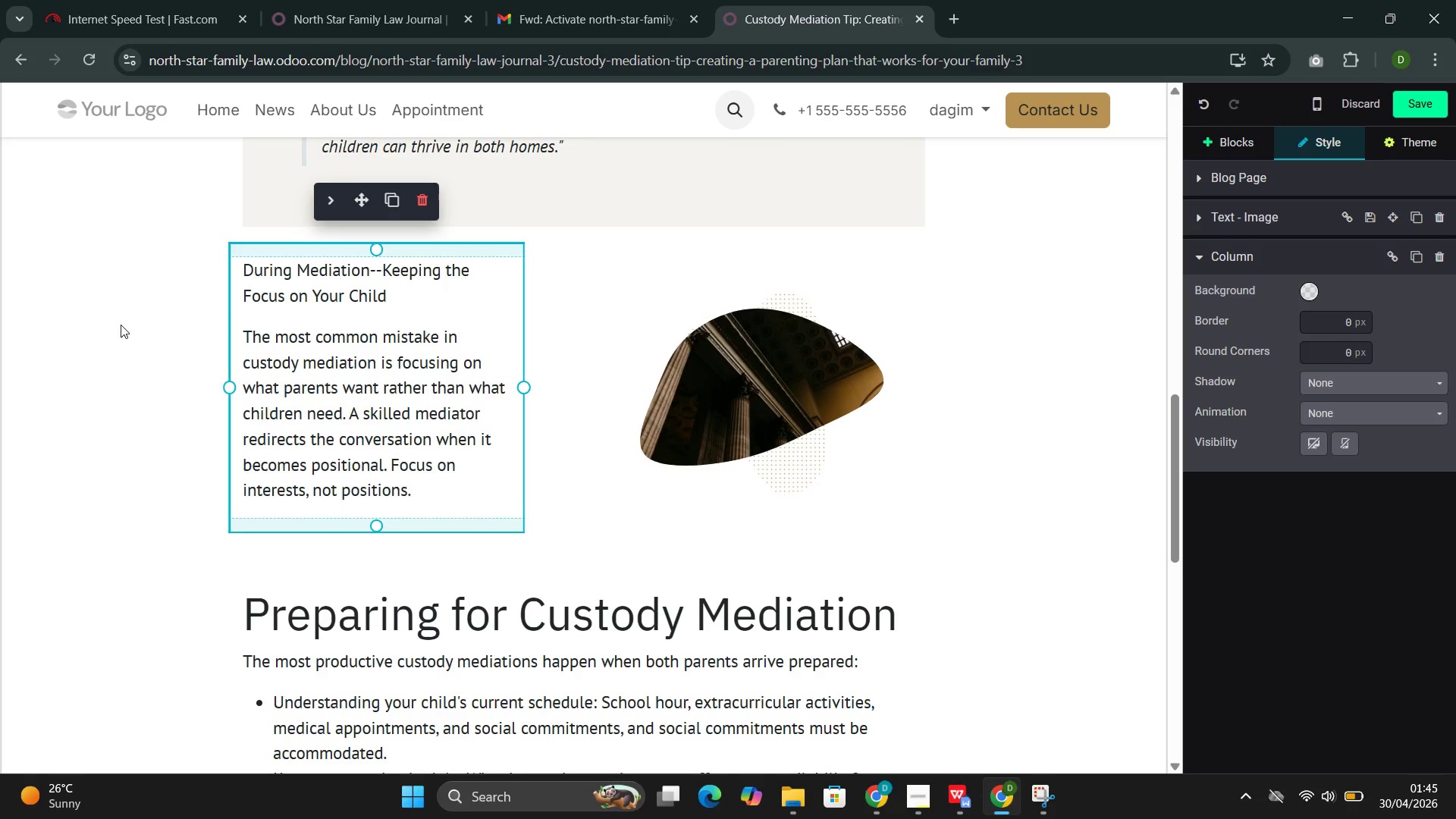 
type( a)
key(Backspace)
type(Achnoledge)
 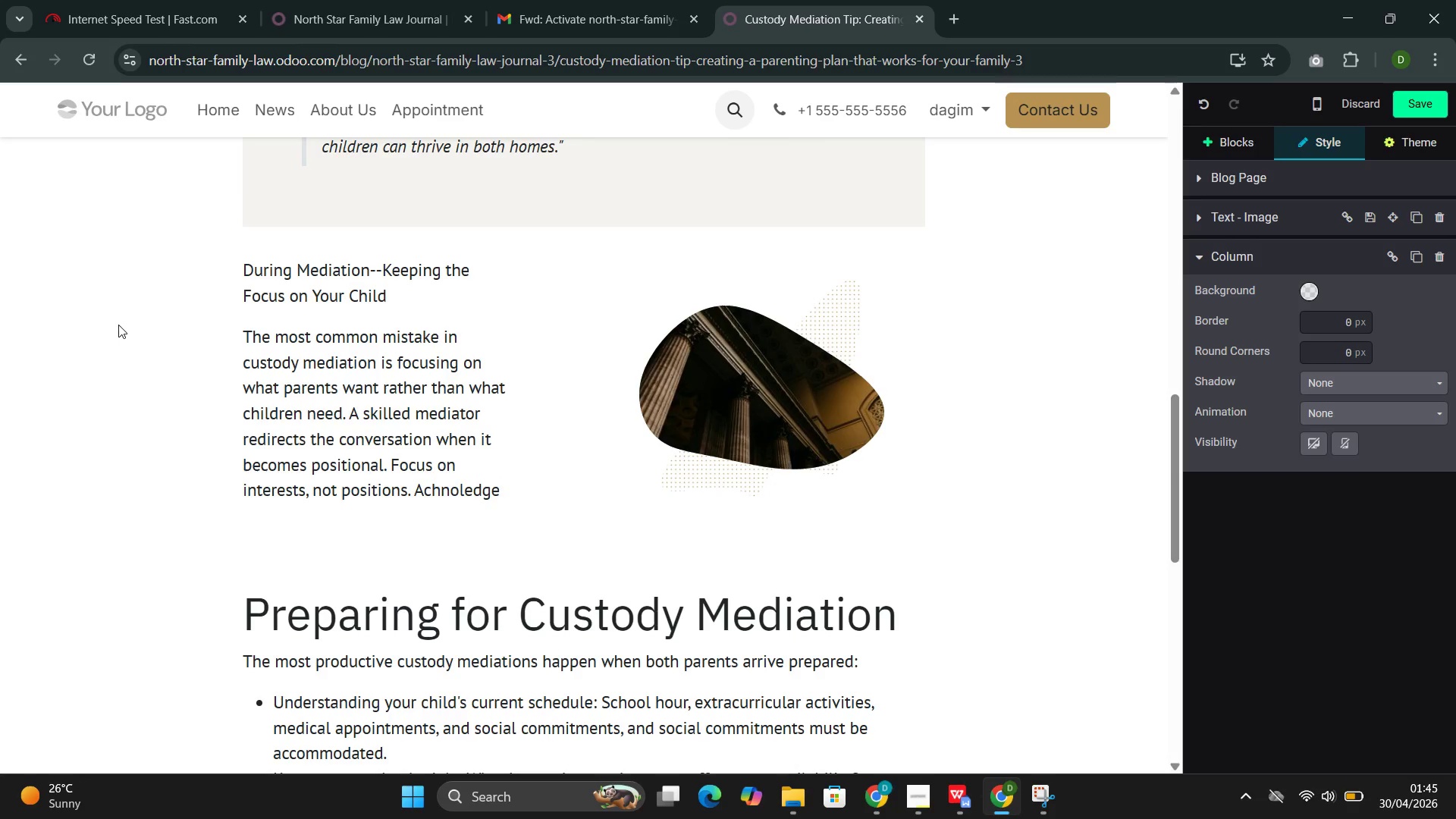 
wait(9.17)
 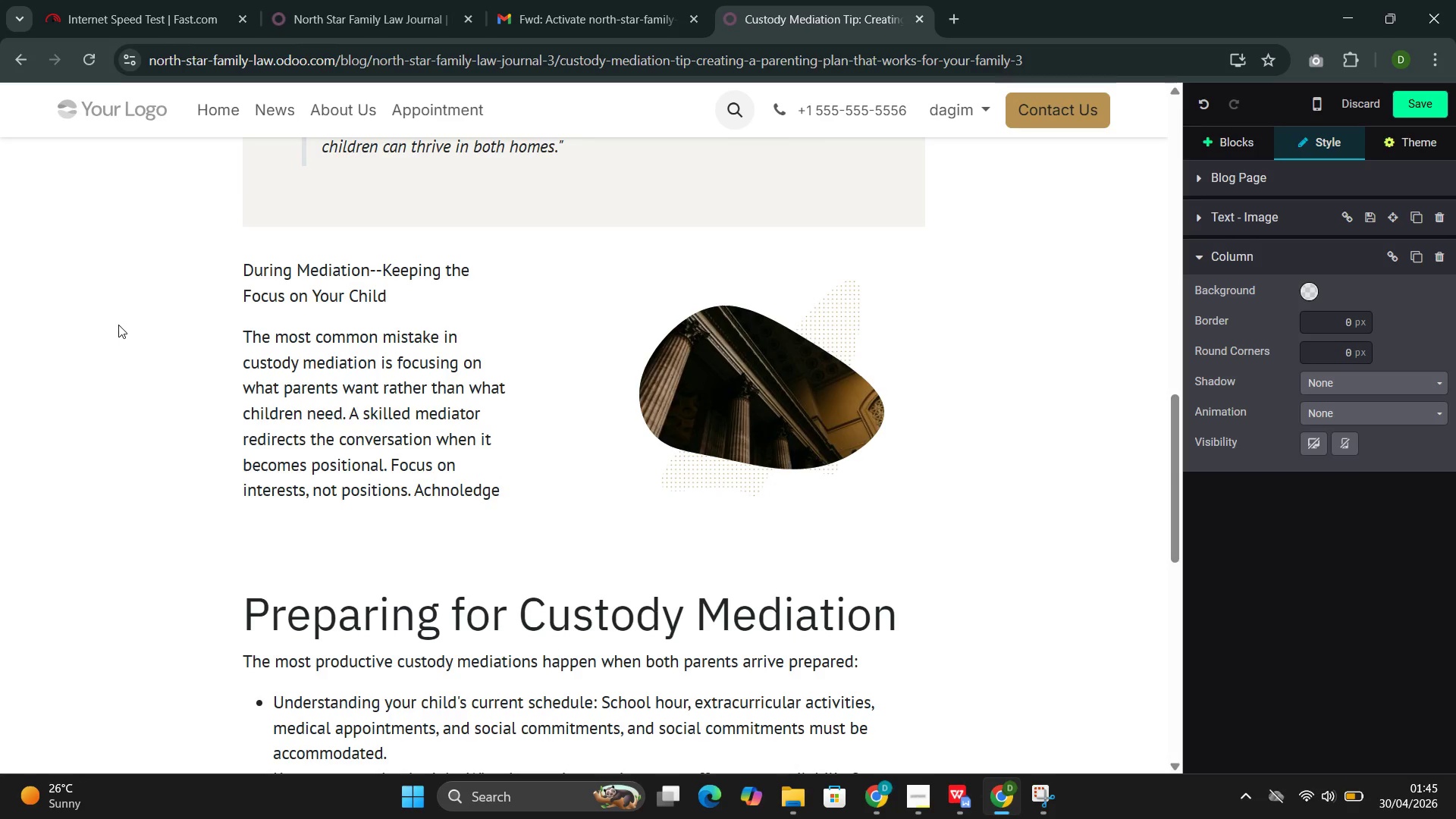 
left_click([460, 490])
 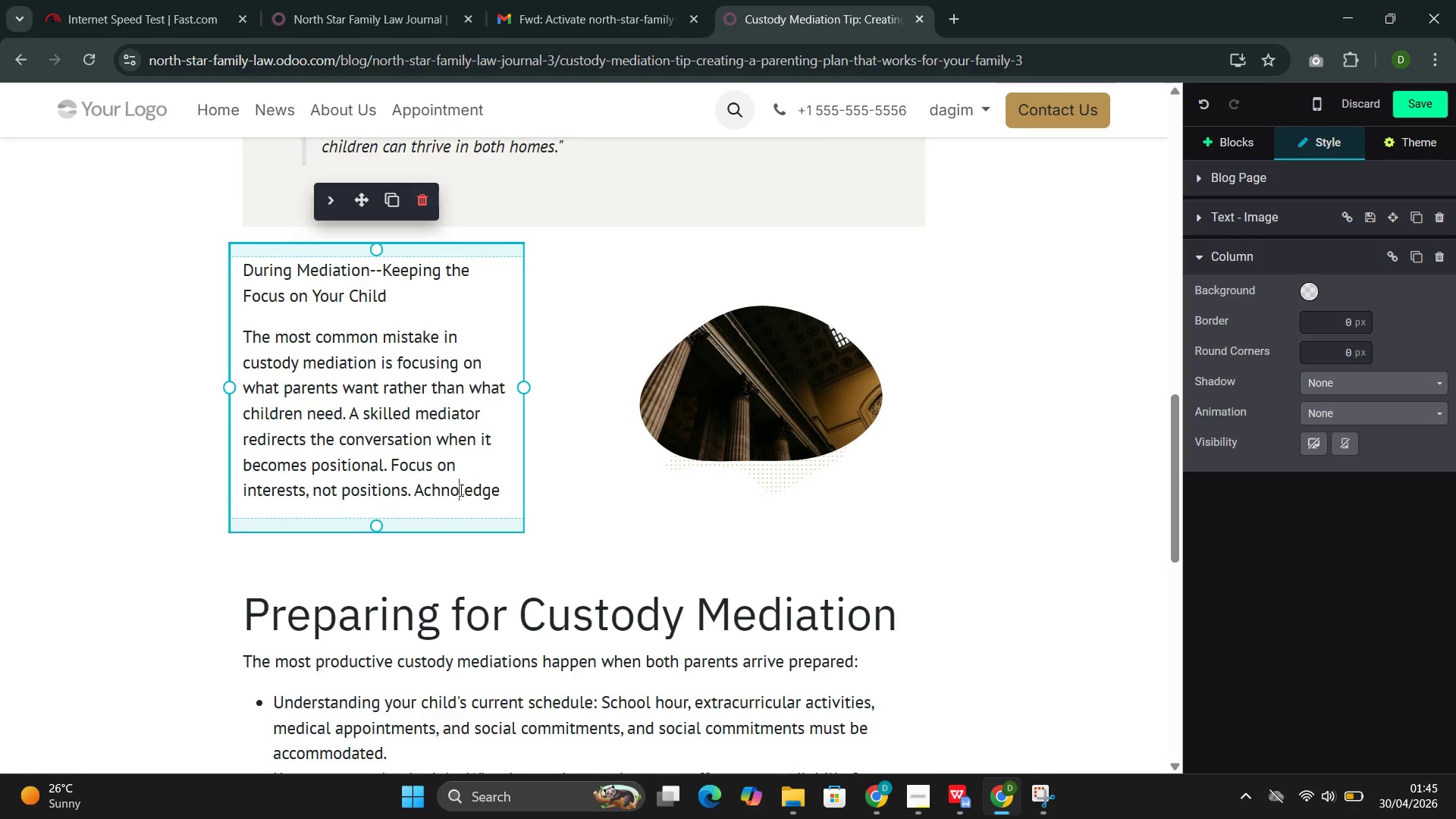 
key(W)
 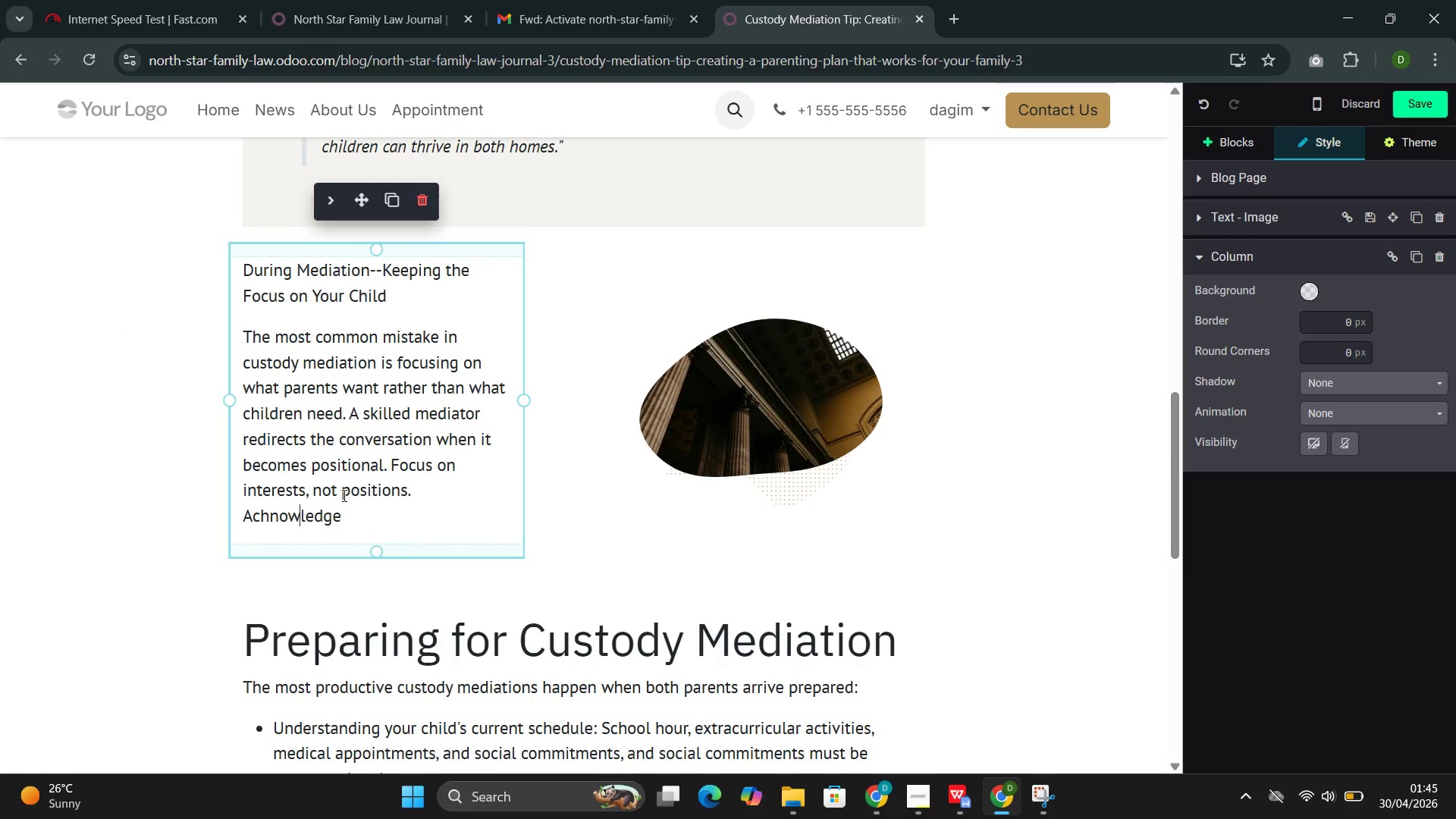 
left_click([345, 513])
 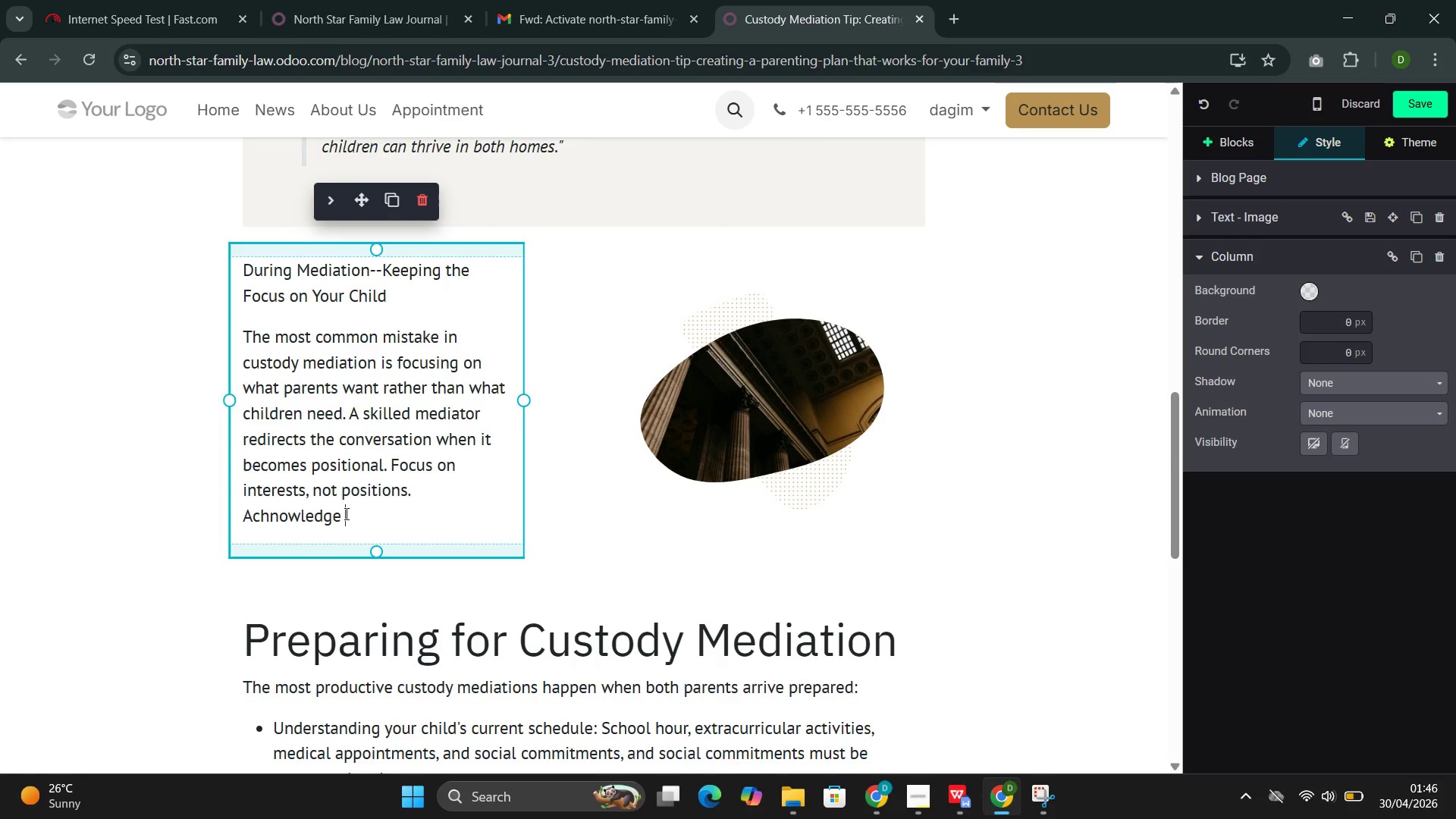 
left_click([265, 512])
 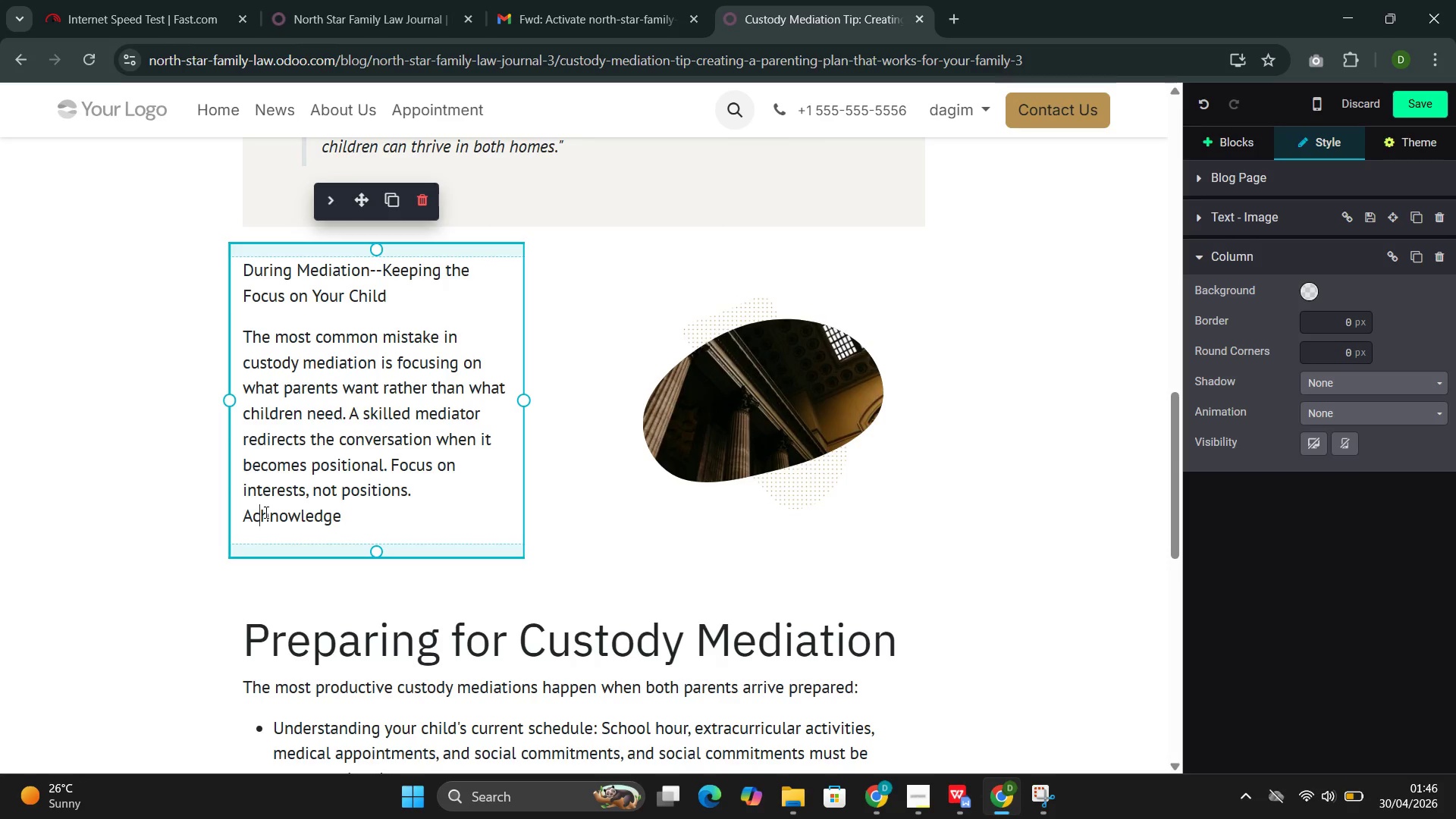 
key(ArrowRight)
 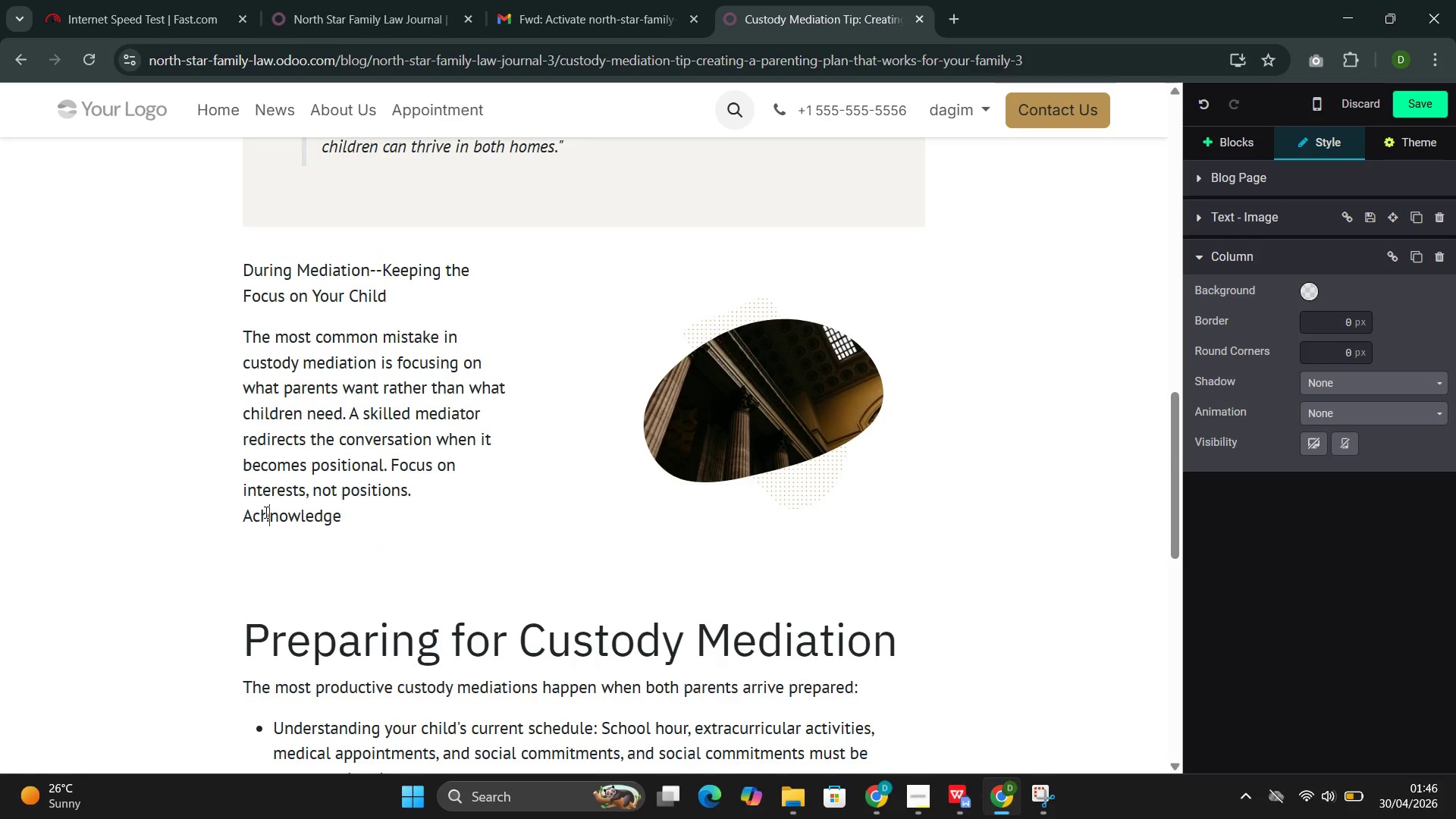 
key(Backspace)
 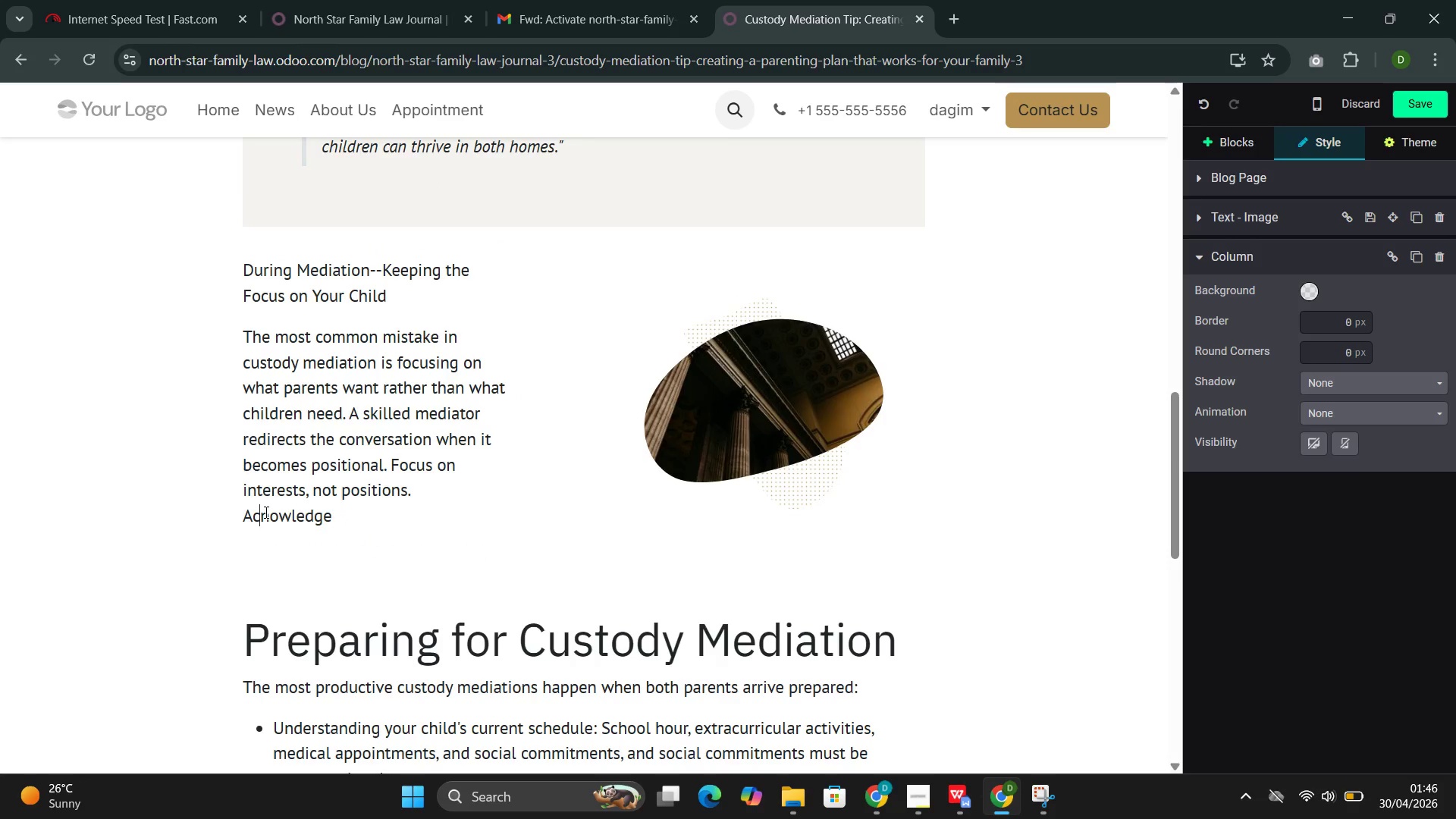 
key(K)
 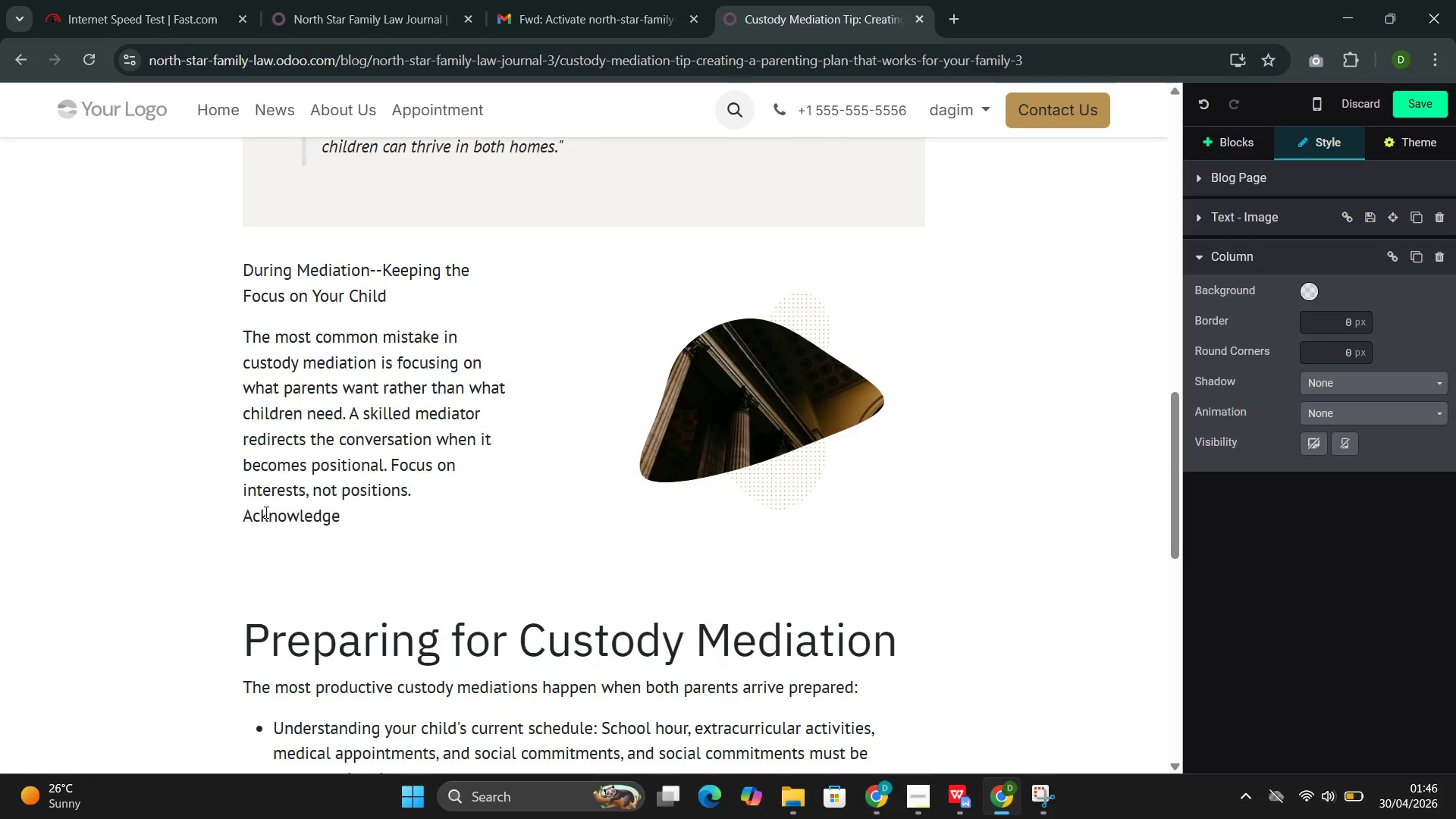 
wait(7.95)
 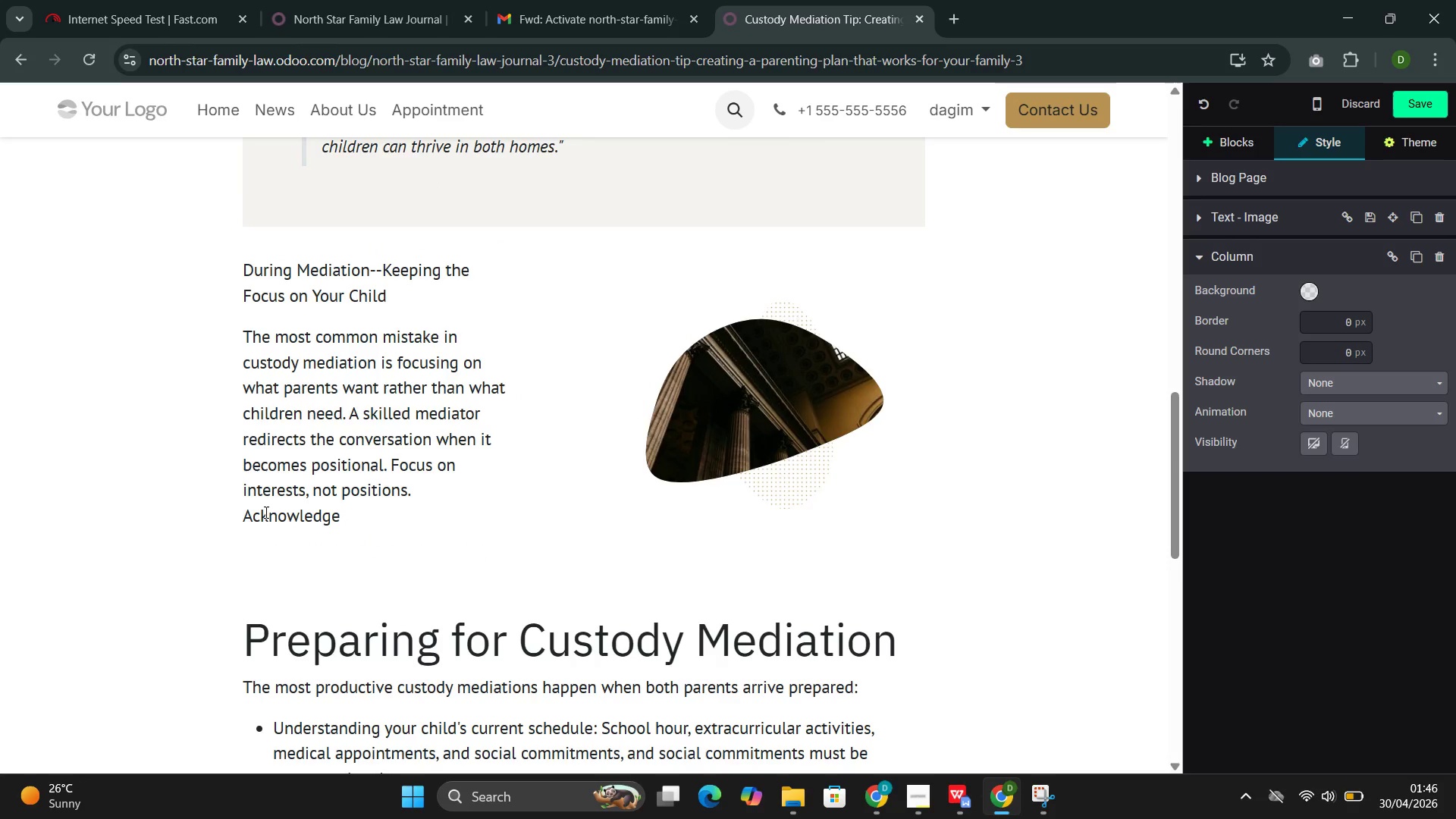 
left_click([347, 521])
 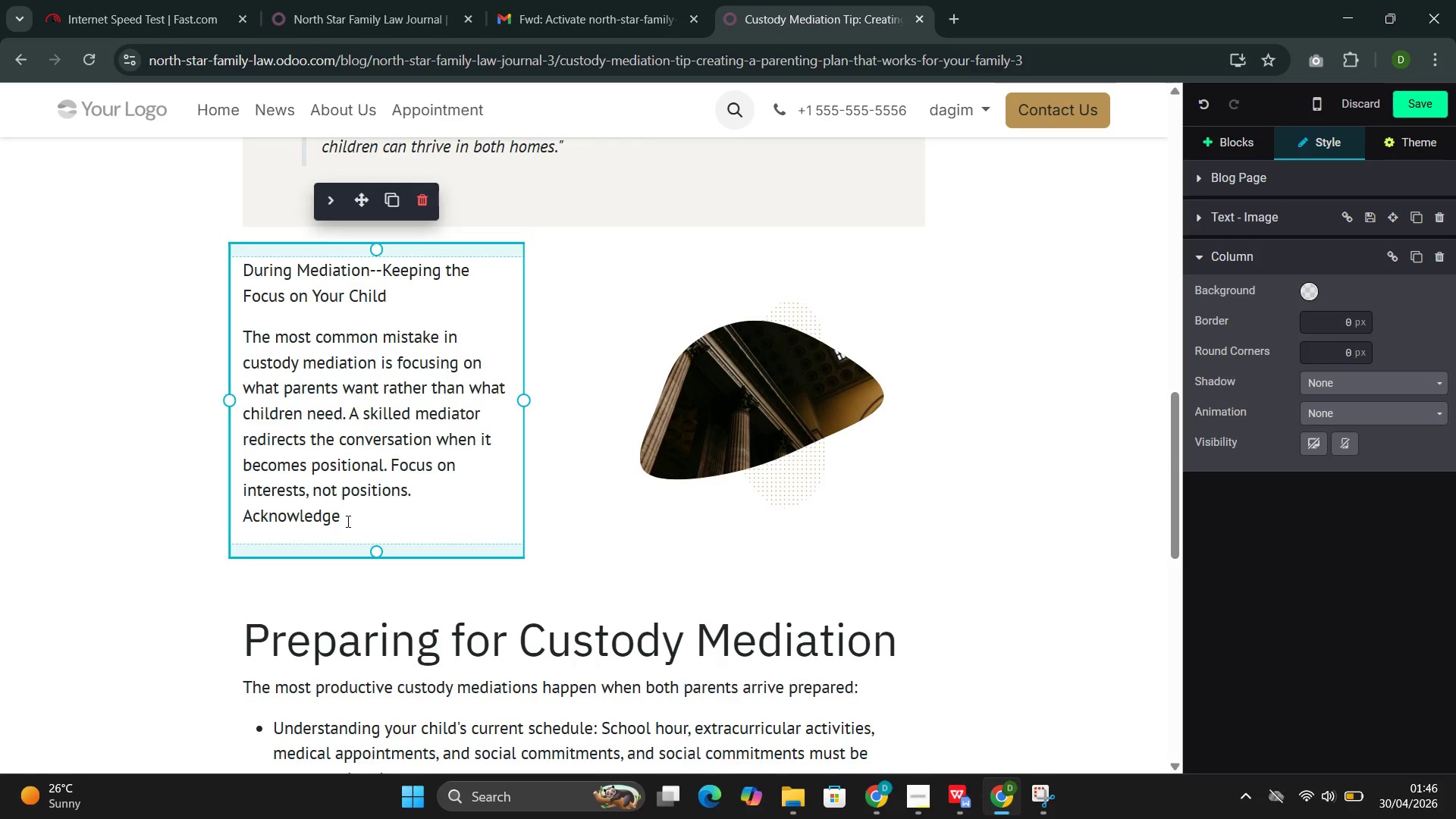 
key(Space)
 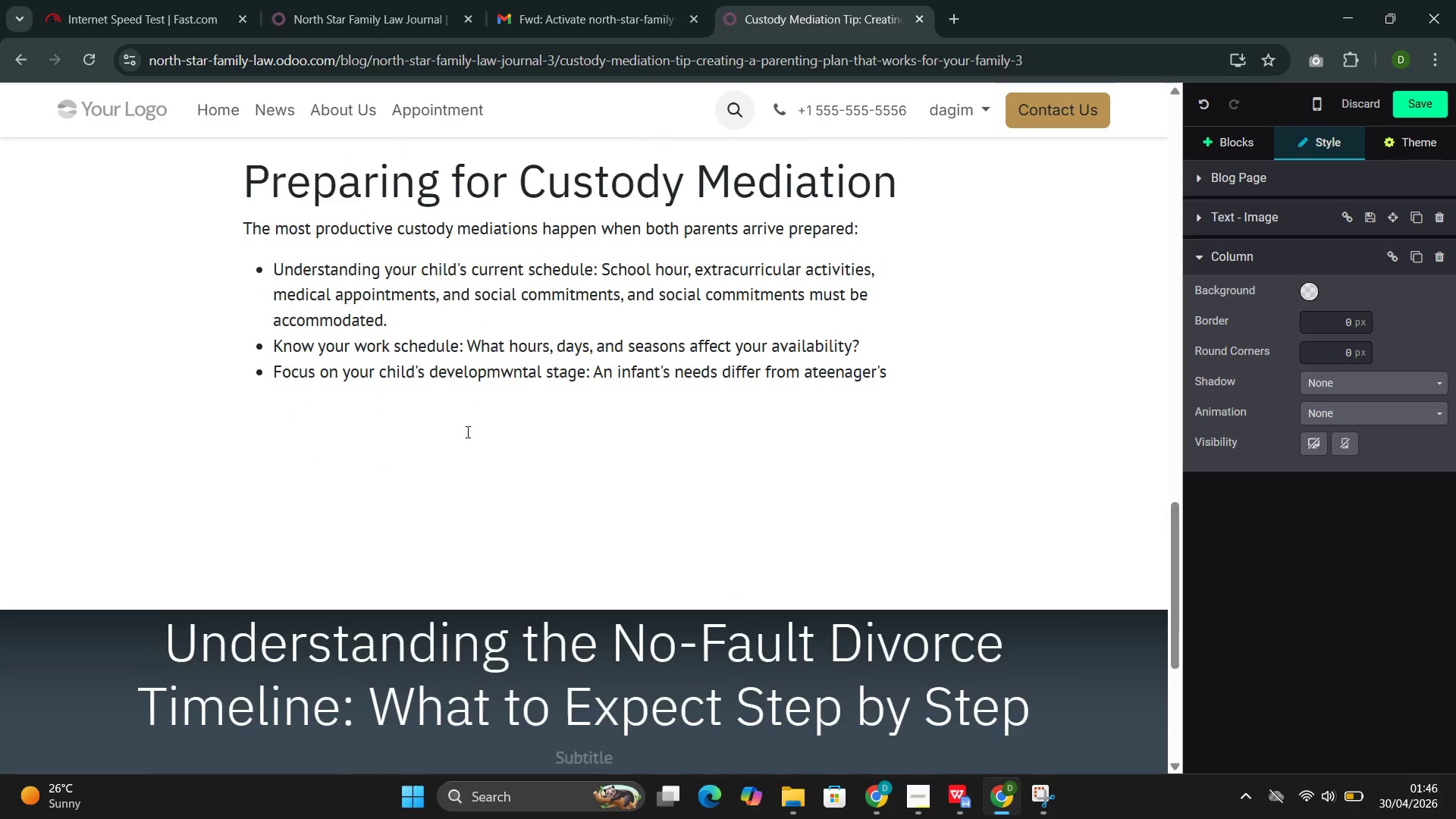 
wait(5.33)
 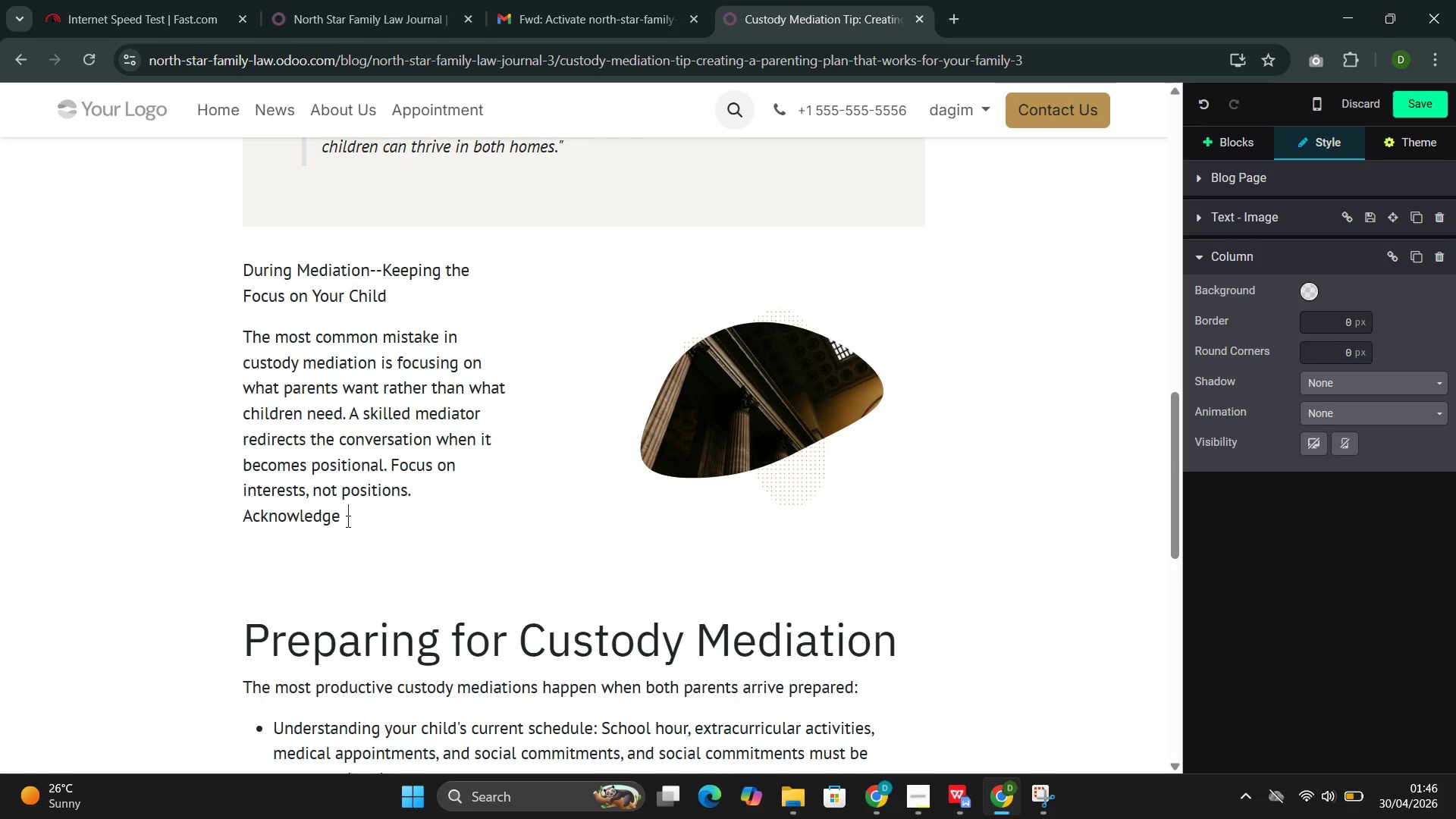 
left_click([544, 275])
 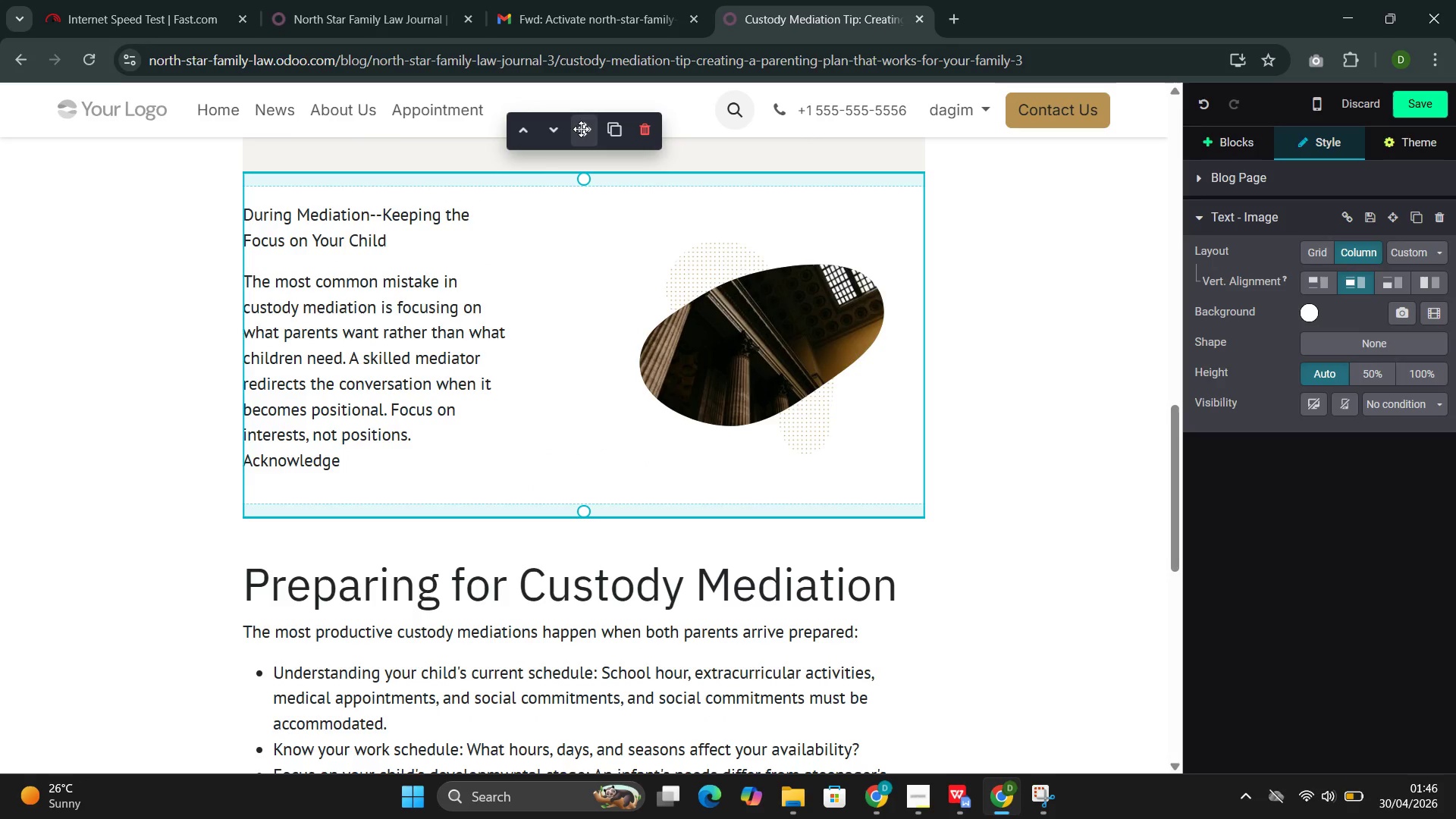 
left_click_drag(start_coordinate=[582, 130], to_coordinate=[526, 513])
 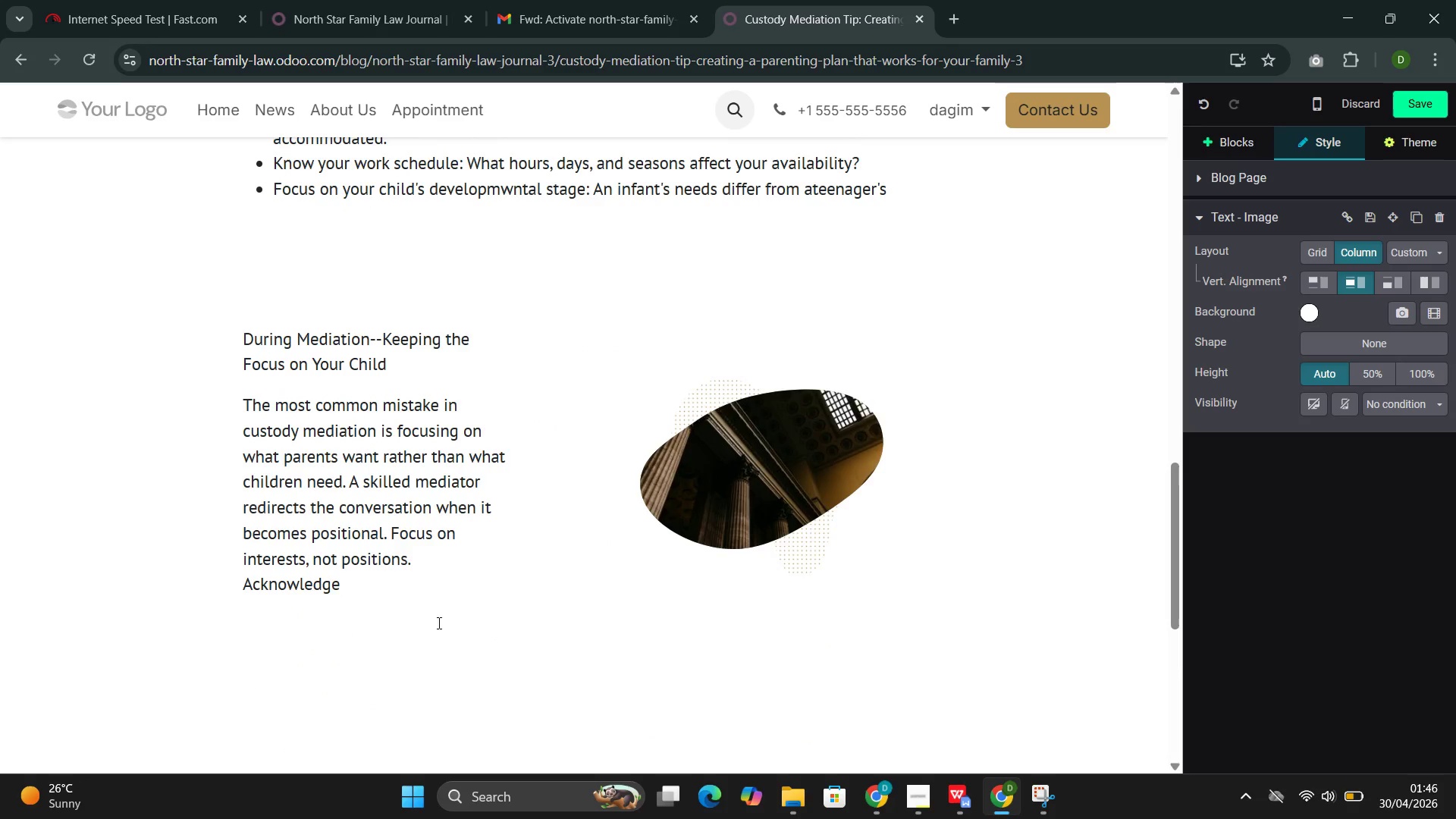 
left_click([373, 598])
 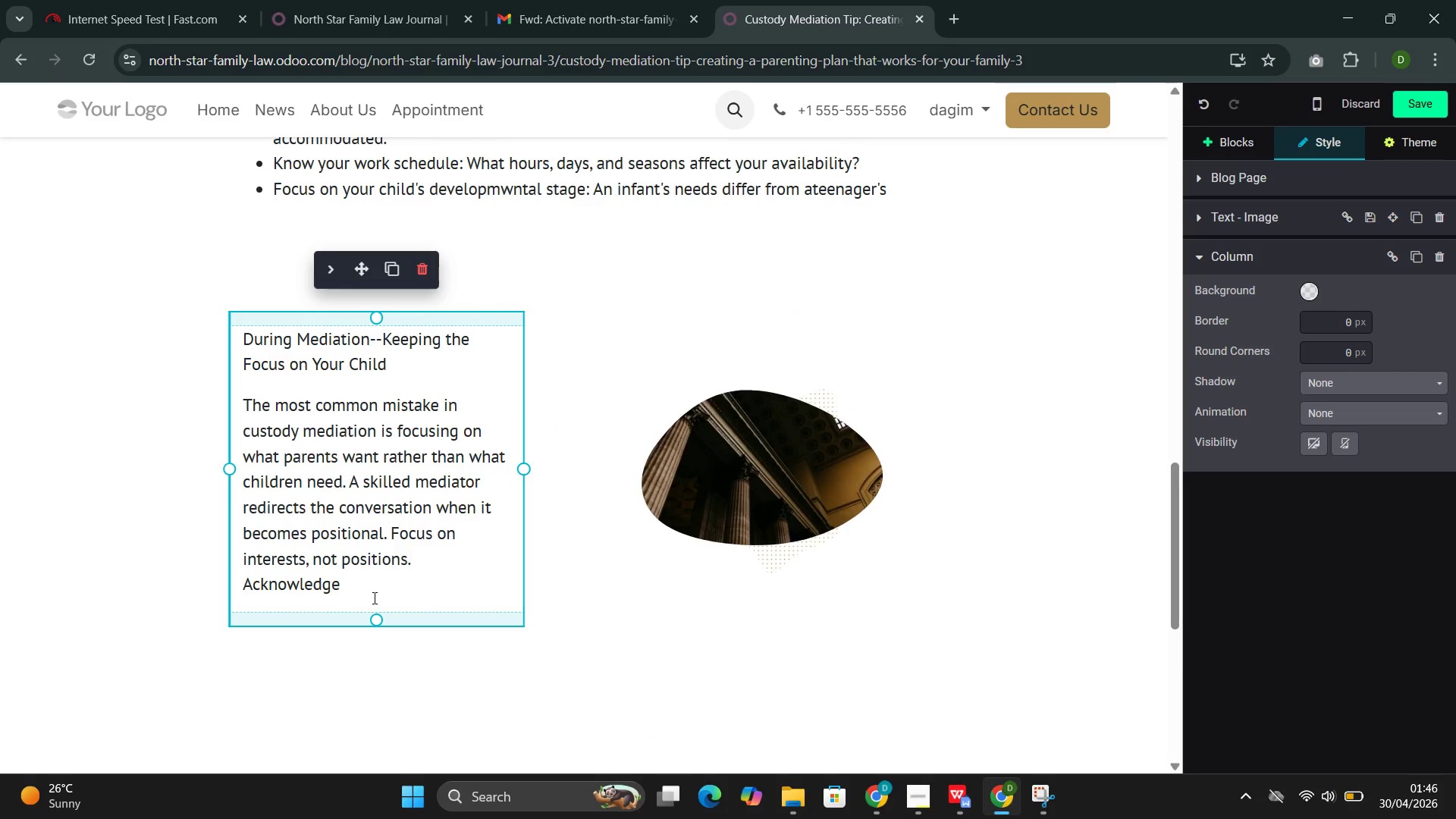 
wait(5.06)
 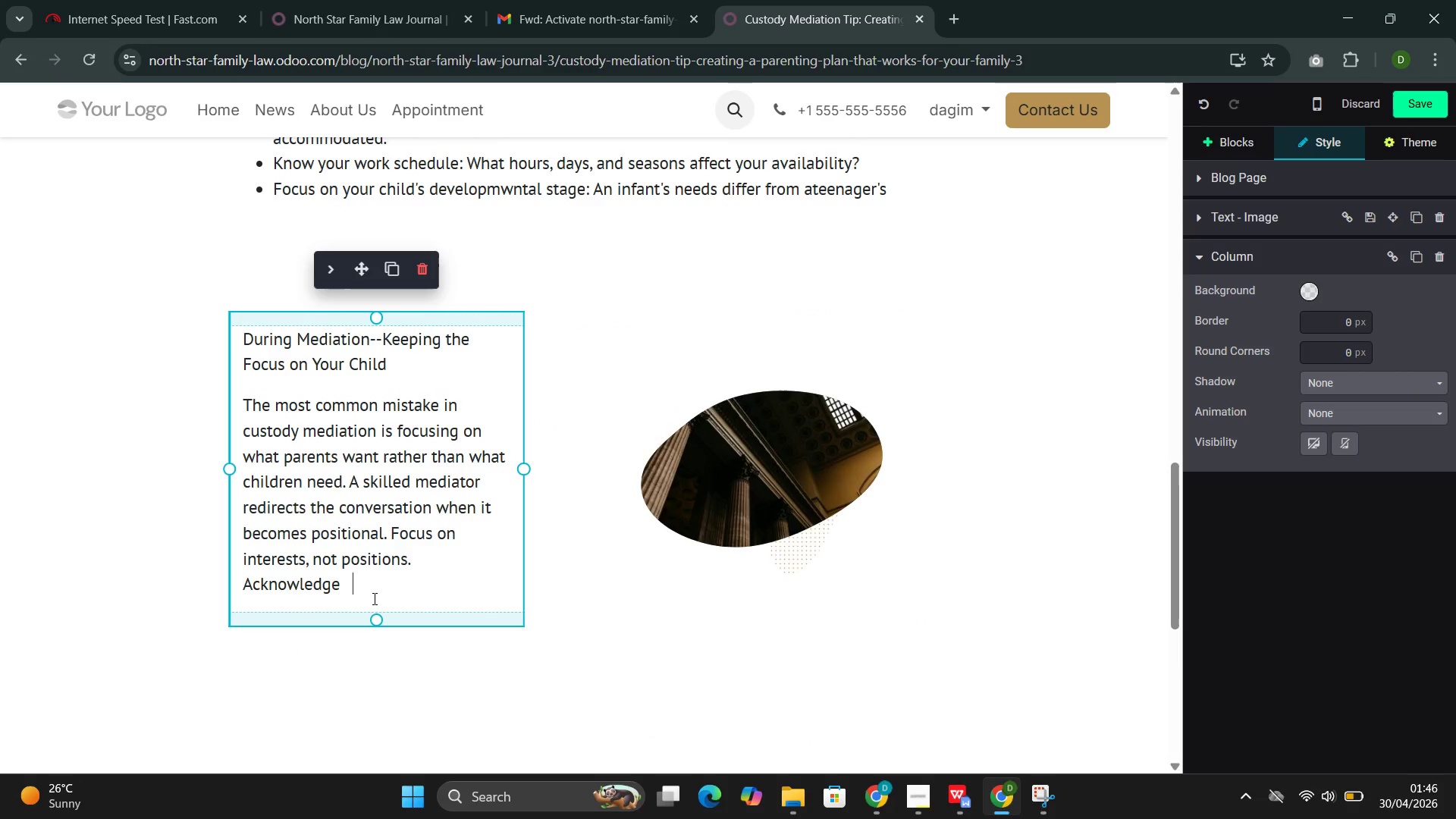 
key(Backspace)
 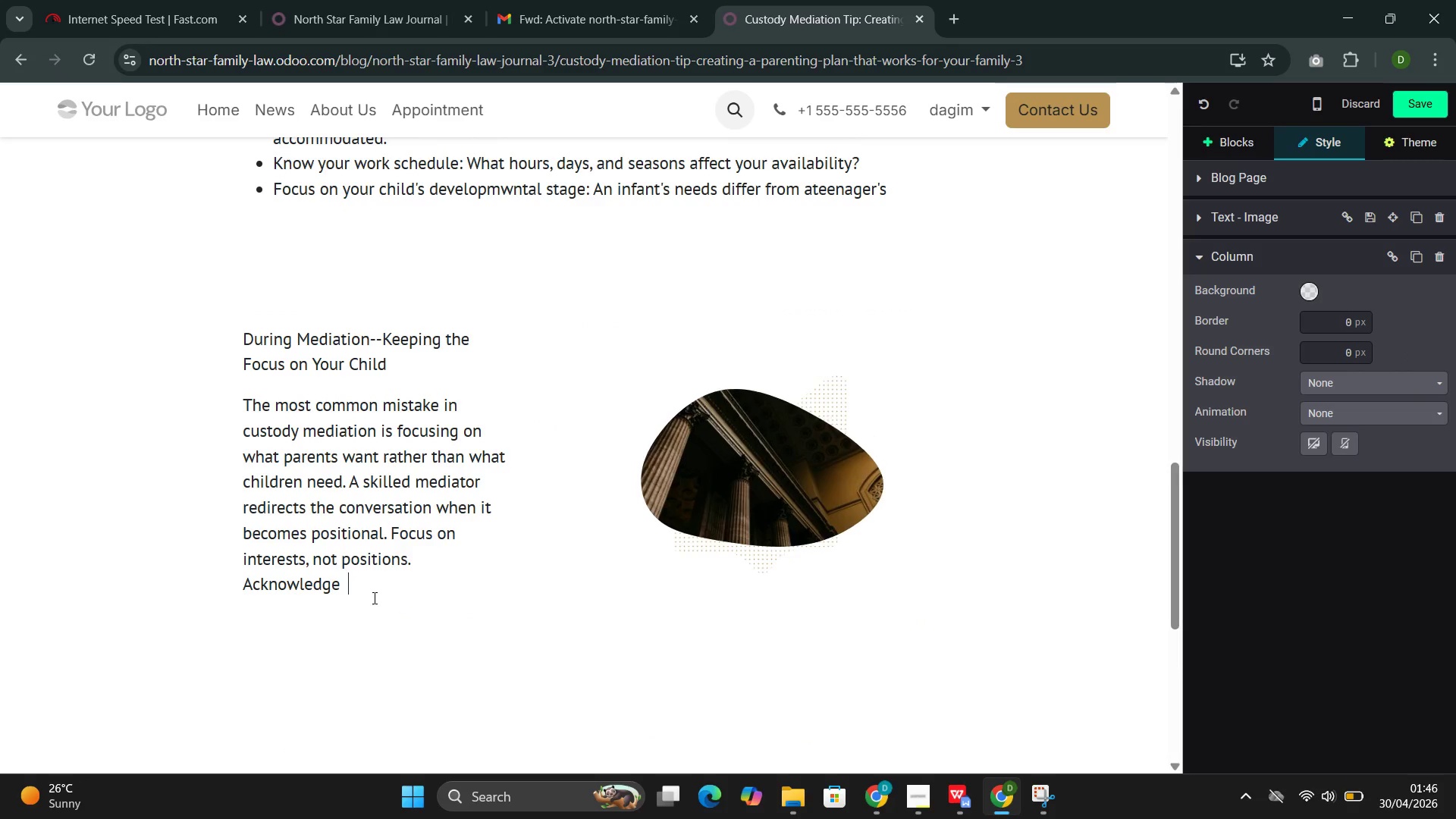 
key(Backspace)
 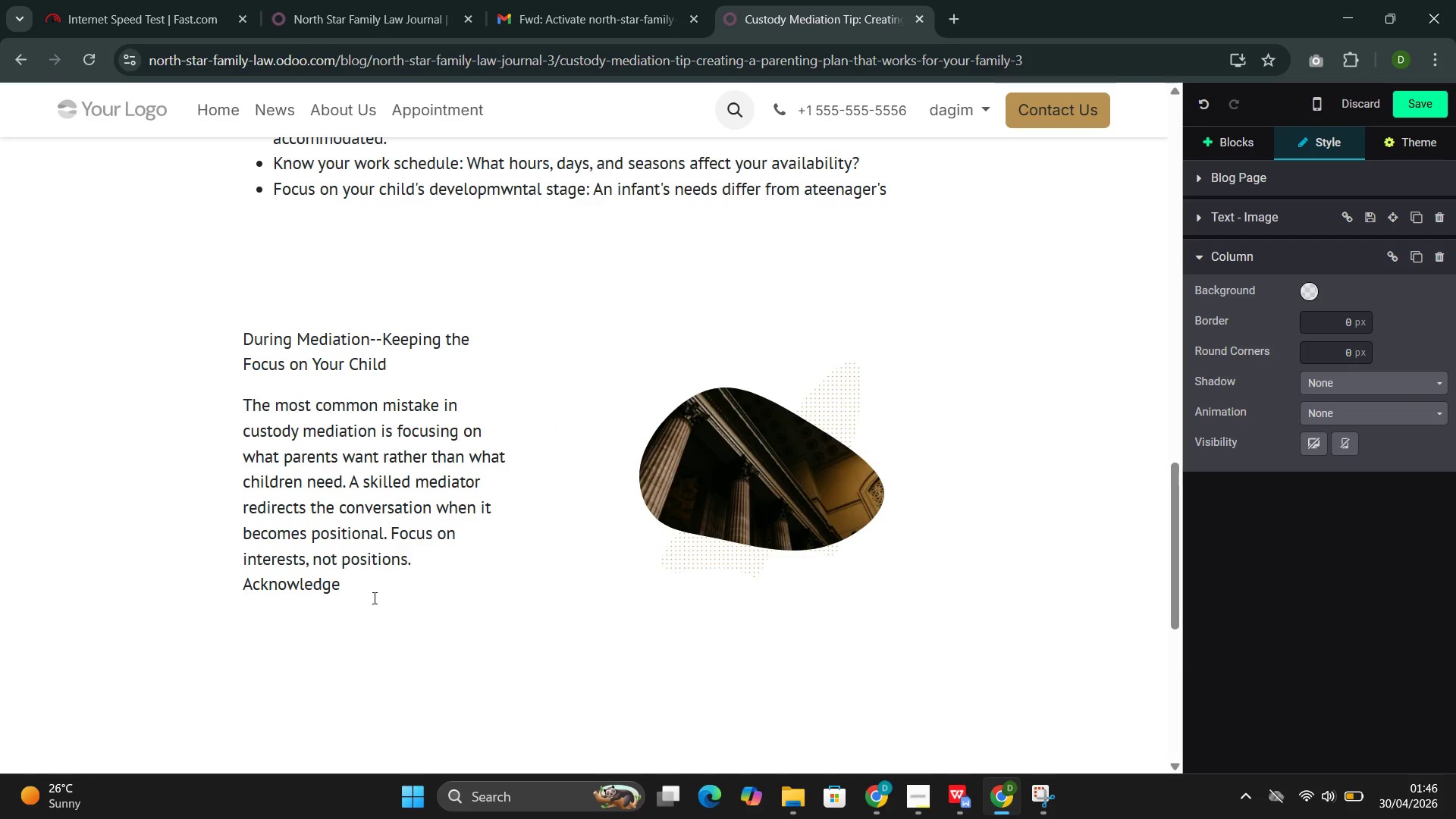 
type(the other parent's importance. Br)
key(Backspace)
type(e speci)
 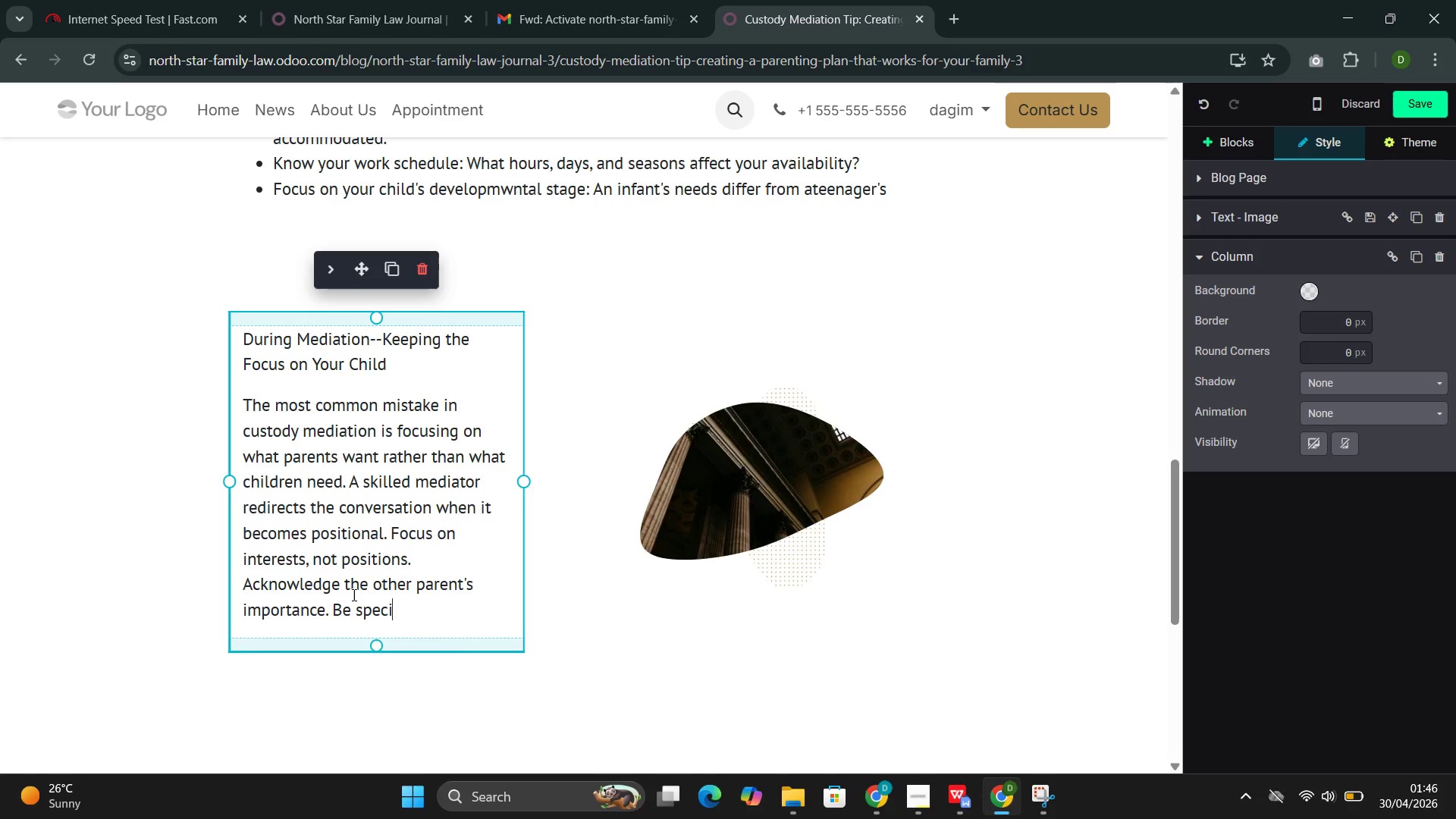 
type(fi)
 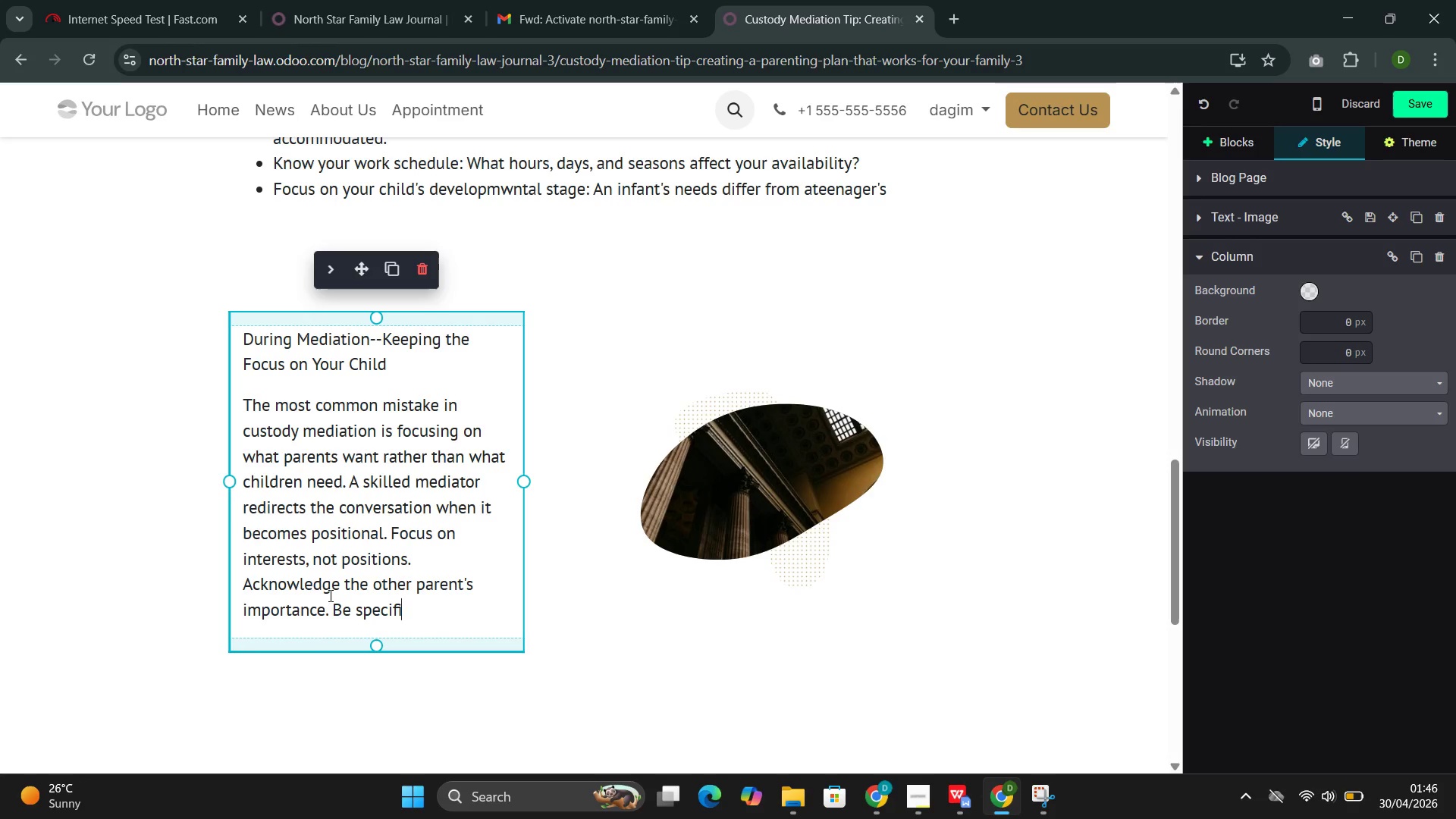 
type(c about logi)
 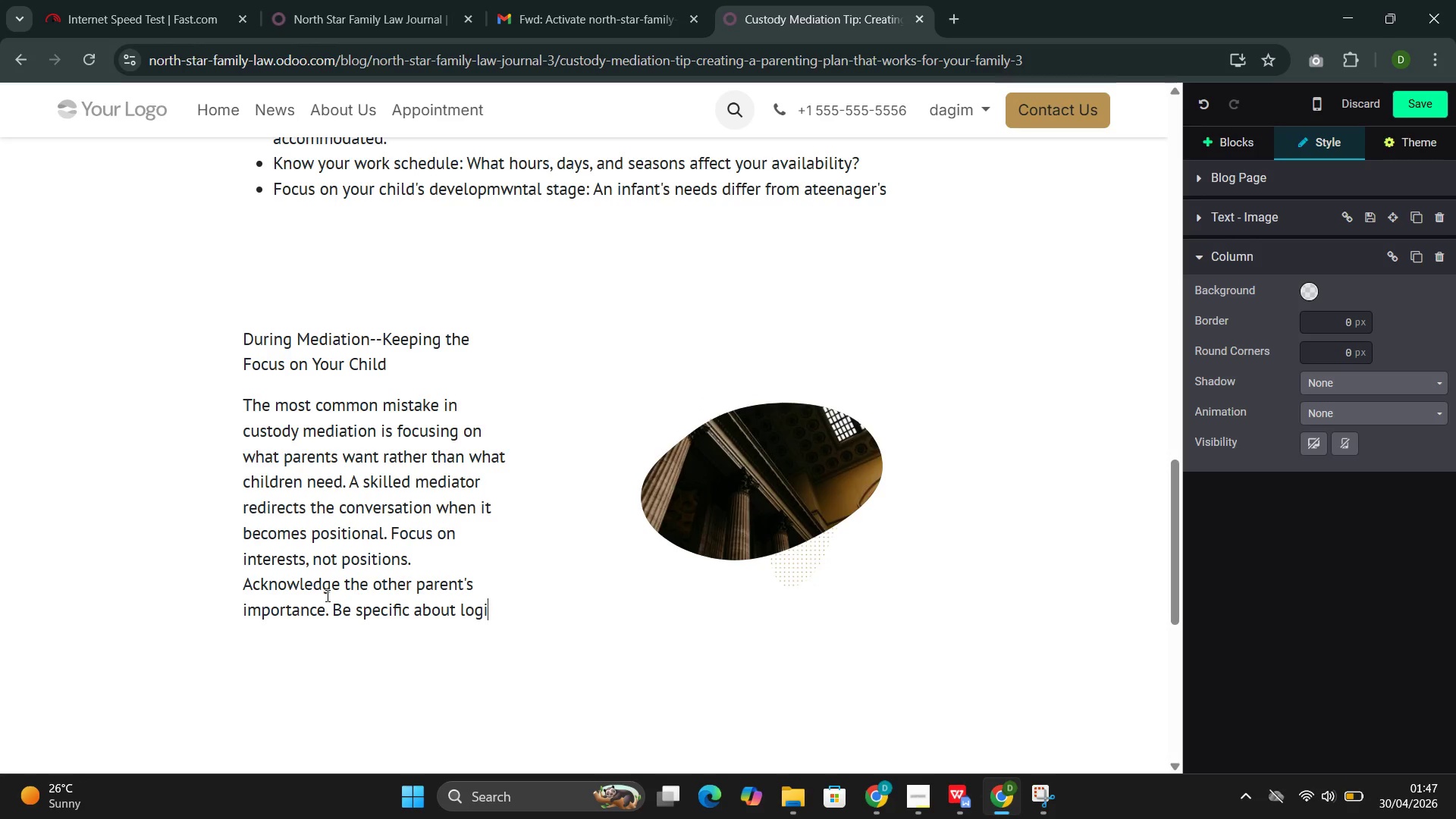 
type(sti)
 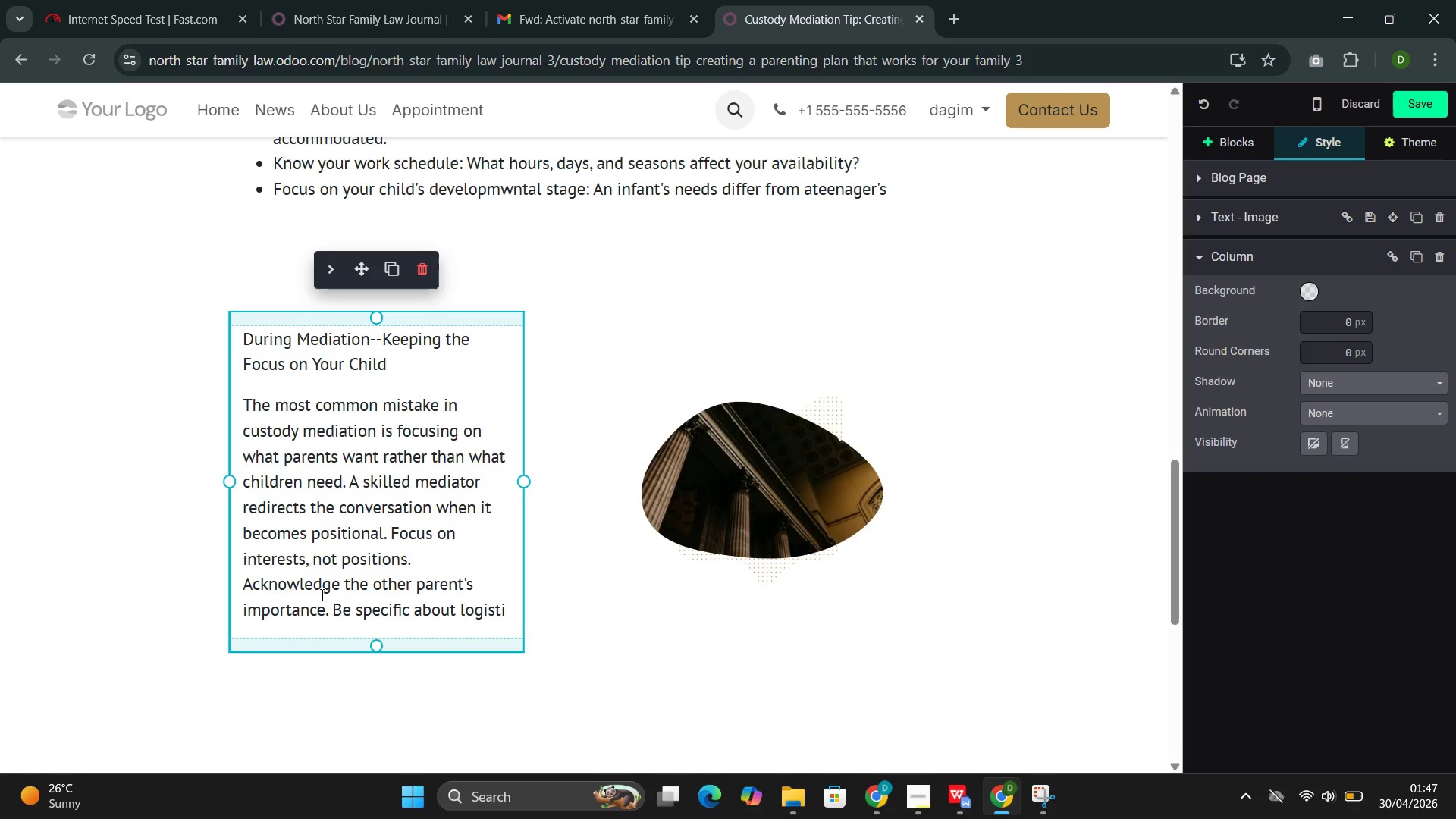 
type(cs to prevent future disputes)
 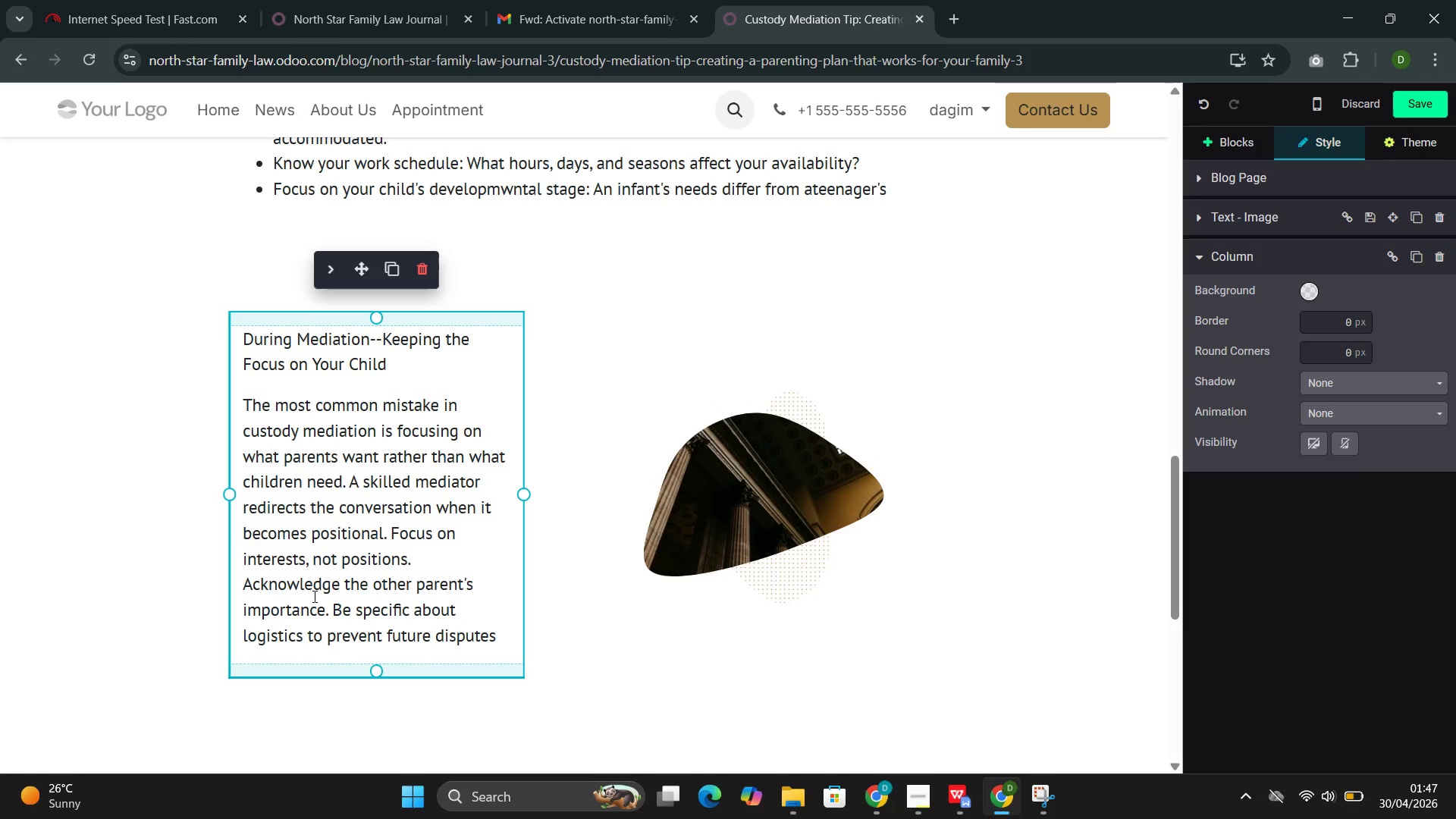 
left_click_drag(start_coordinate=[387, 366], to_coordinate=[247, 340])
 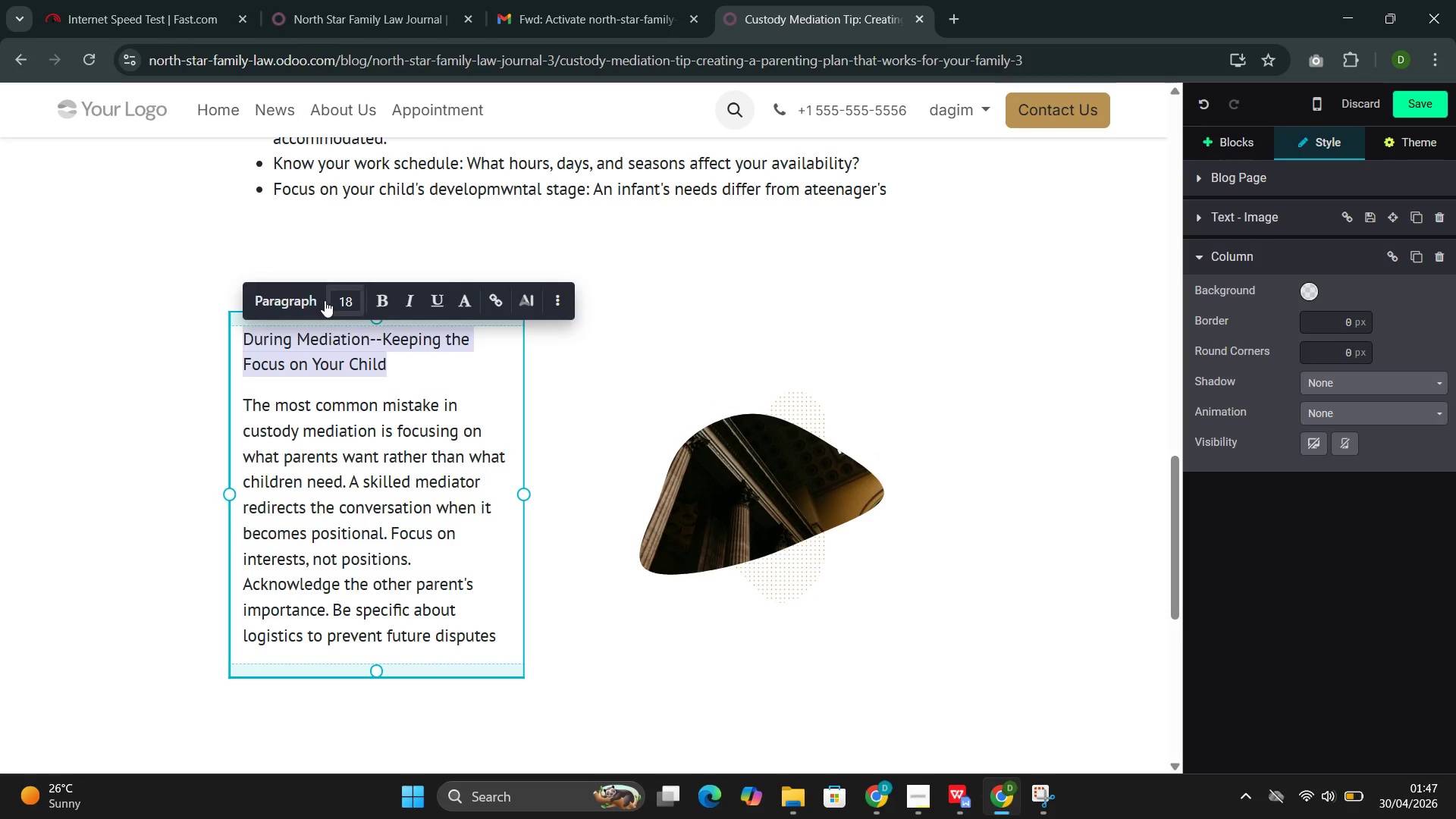 
left_click([294, 303])
 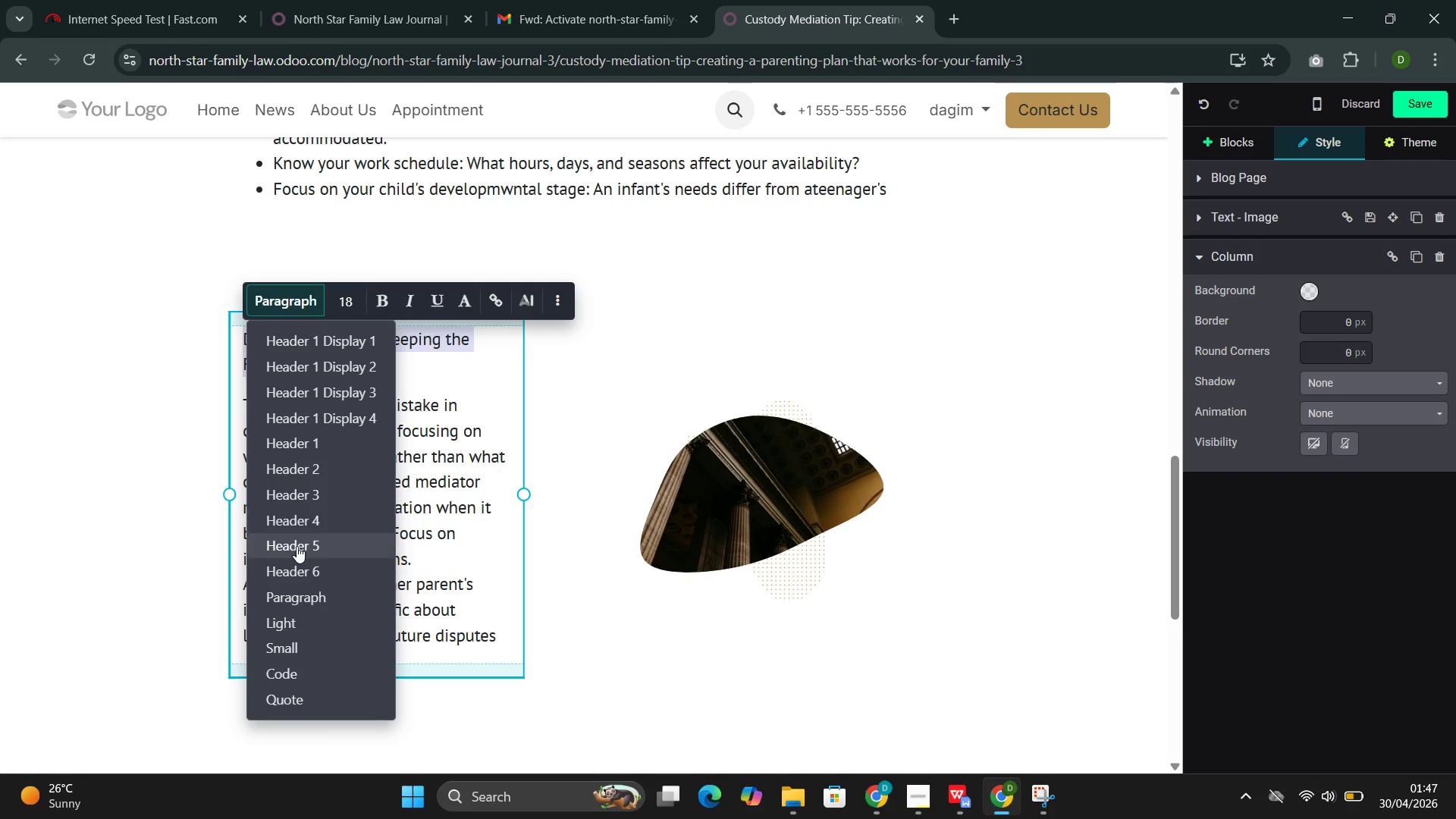 
left_click([297, 548])
 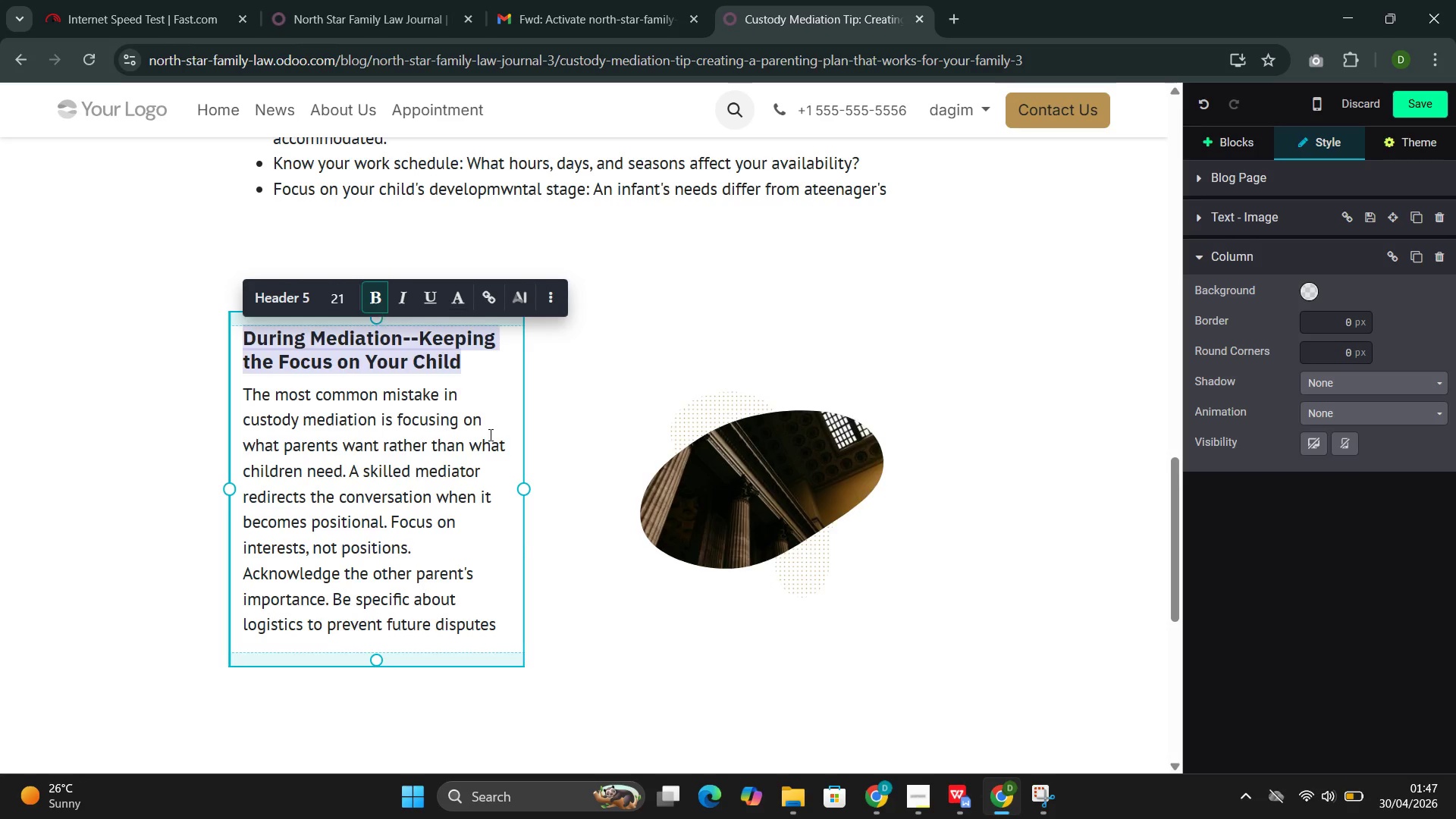 
left_click([531, 506])
 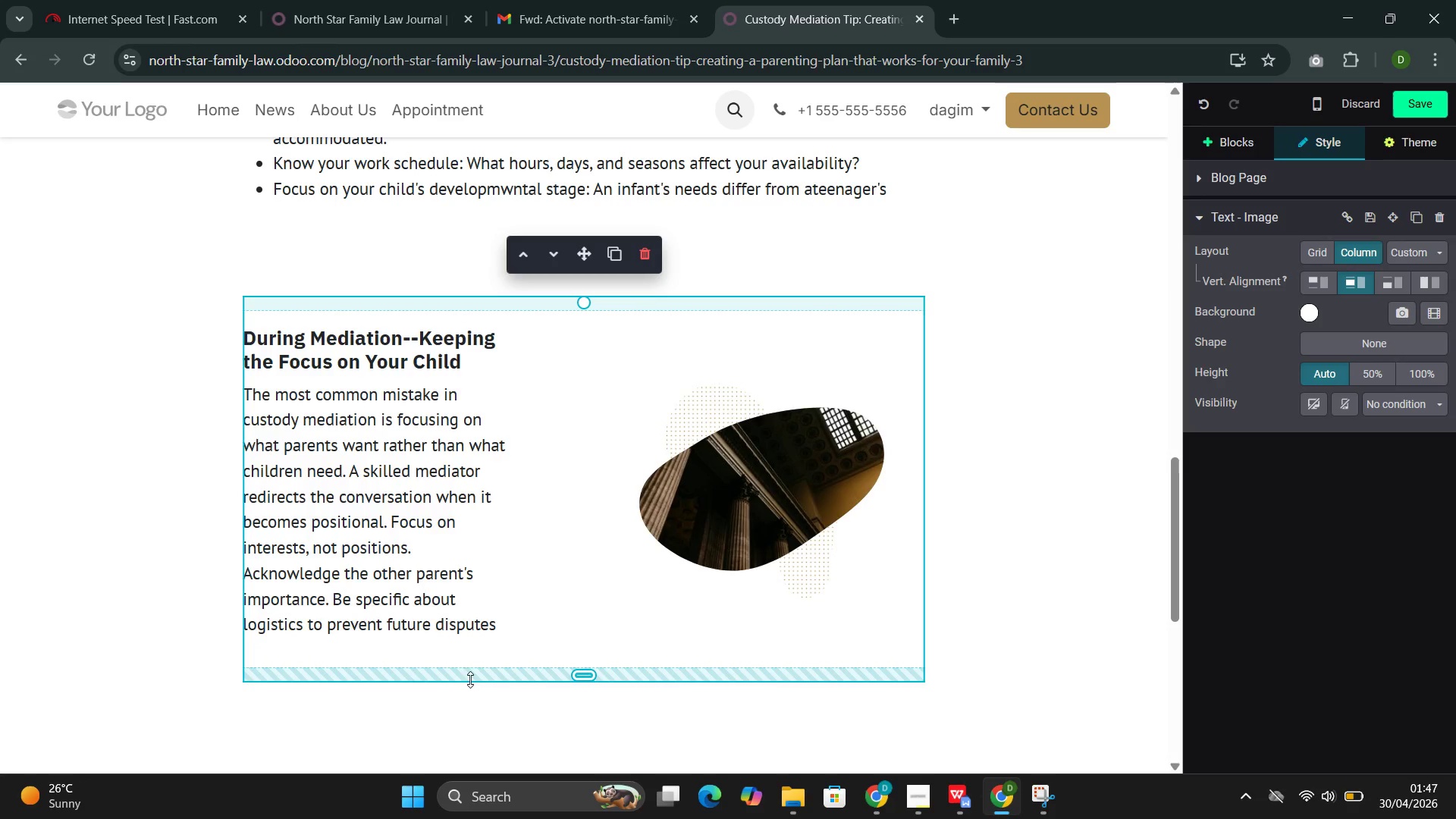 
left_click([231, 673])
 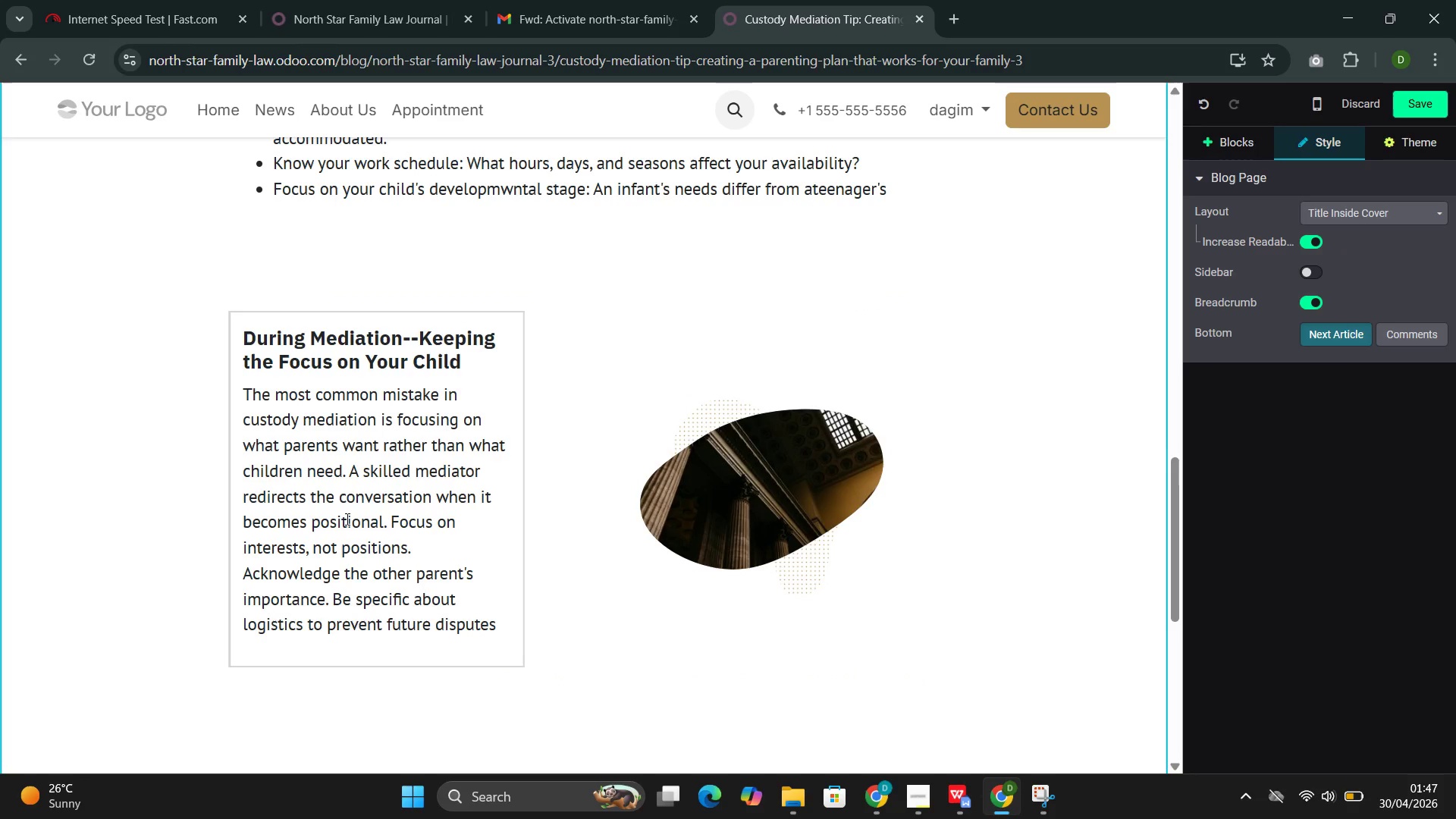 
left_click([349, 507])
 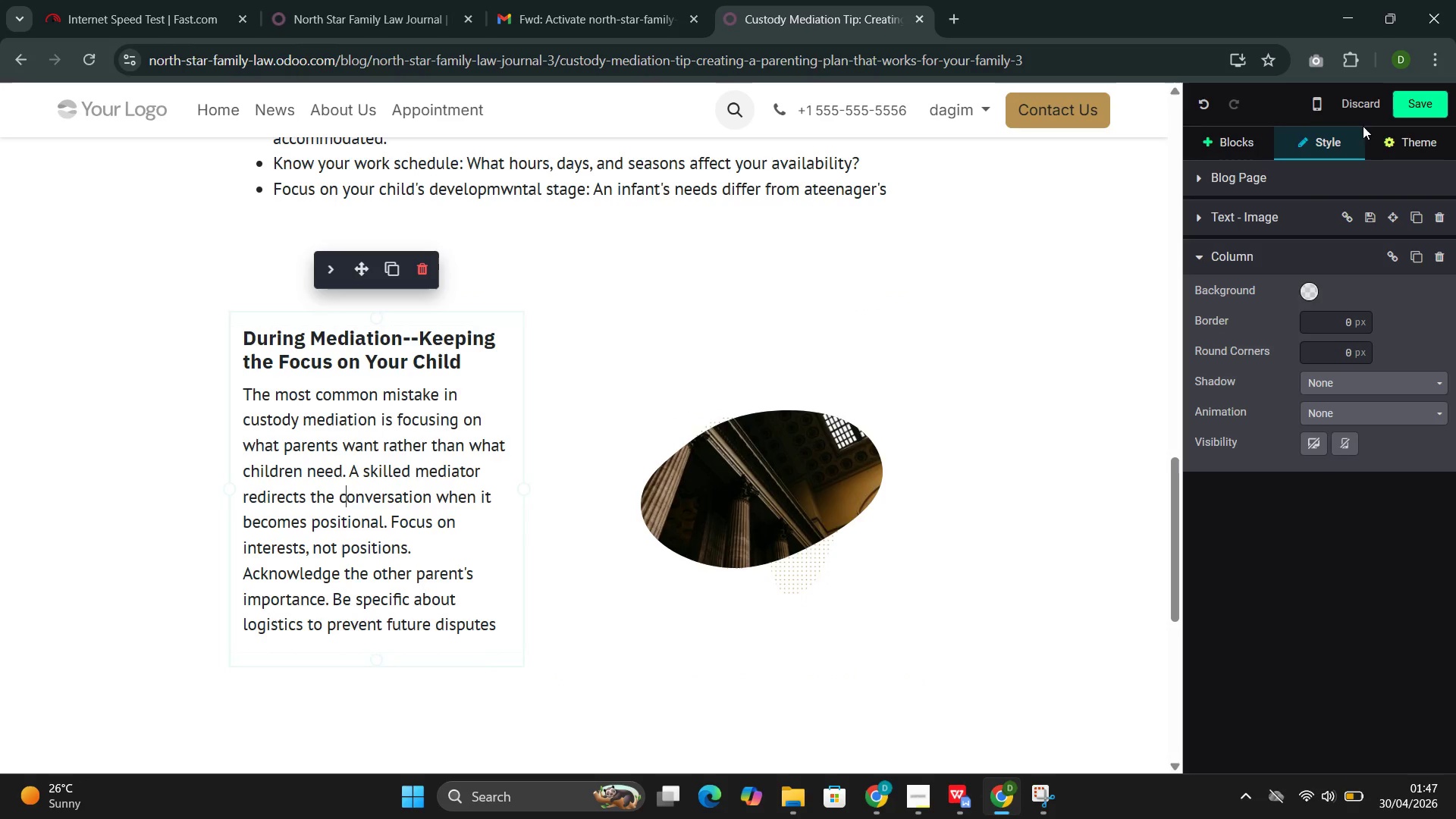 
mouse_move([1212, 156])
 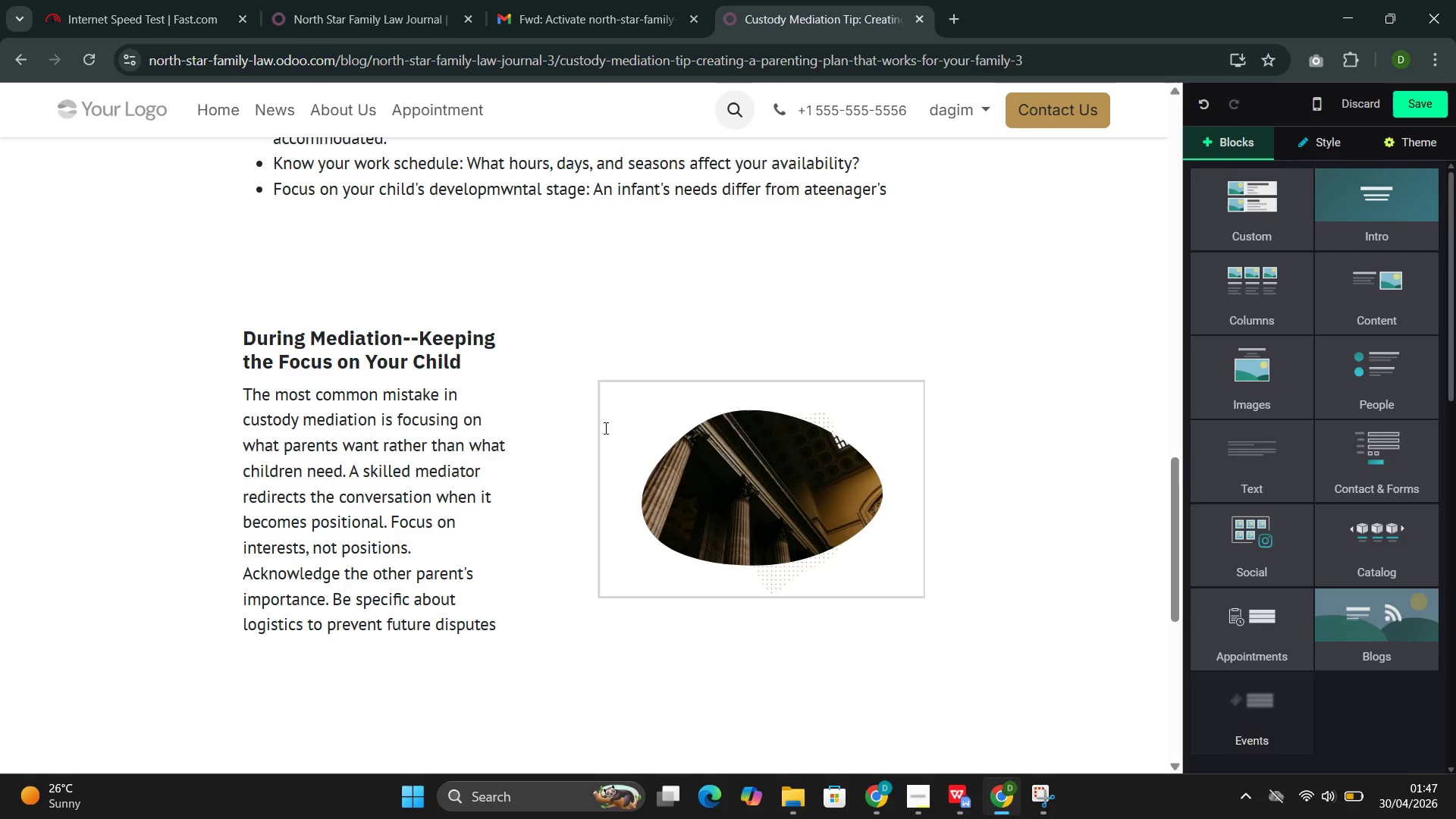 
left_click([601, 428])
 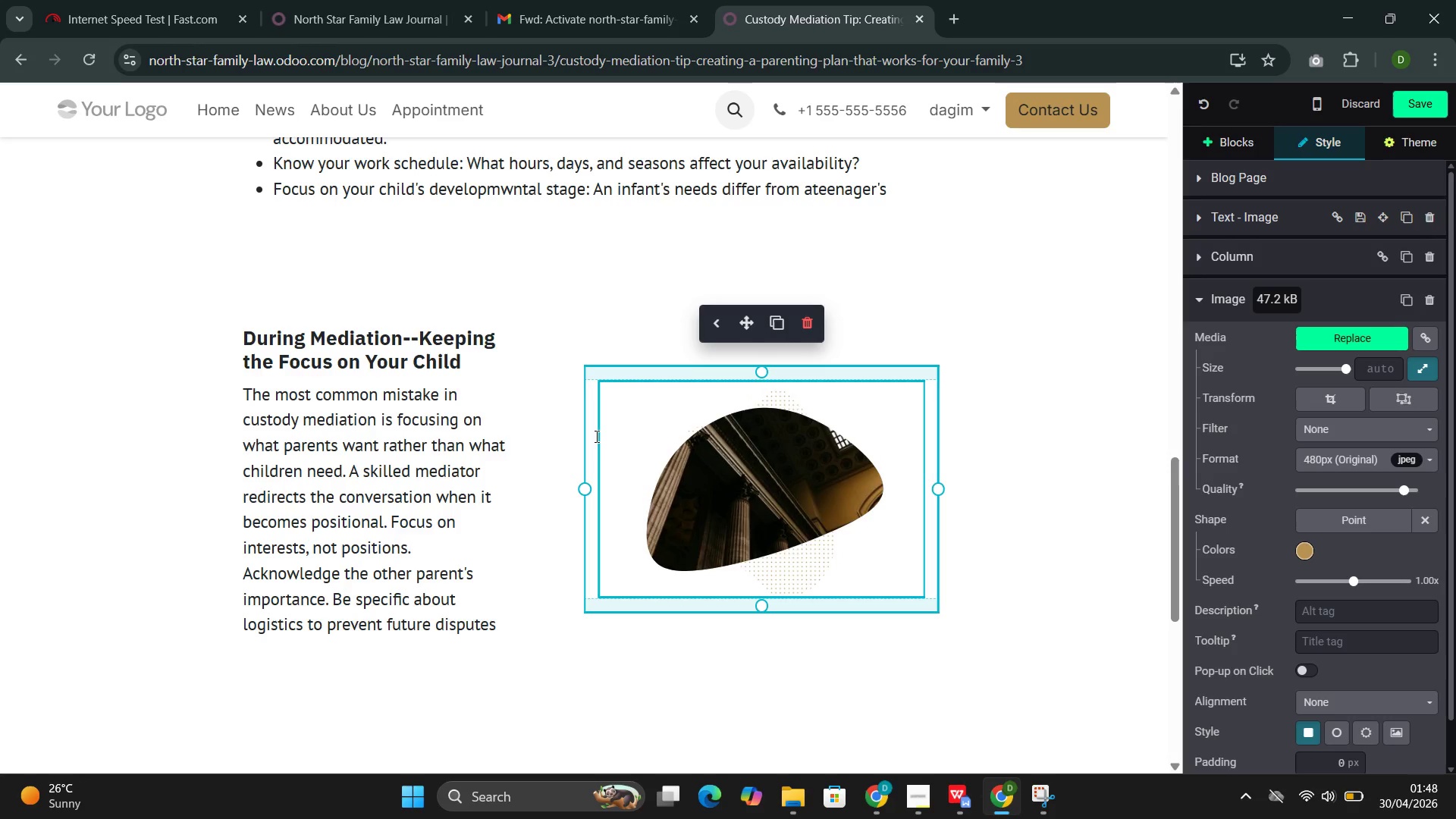 
wait(24.73)
 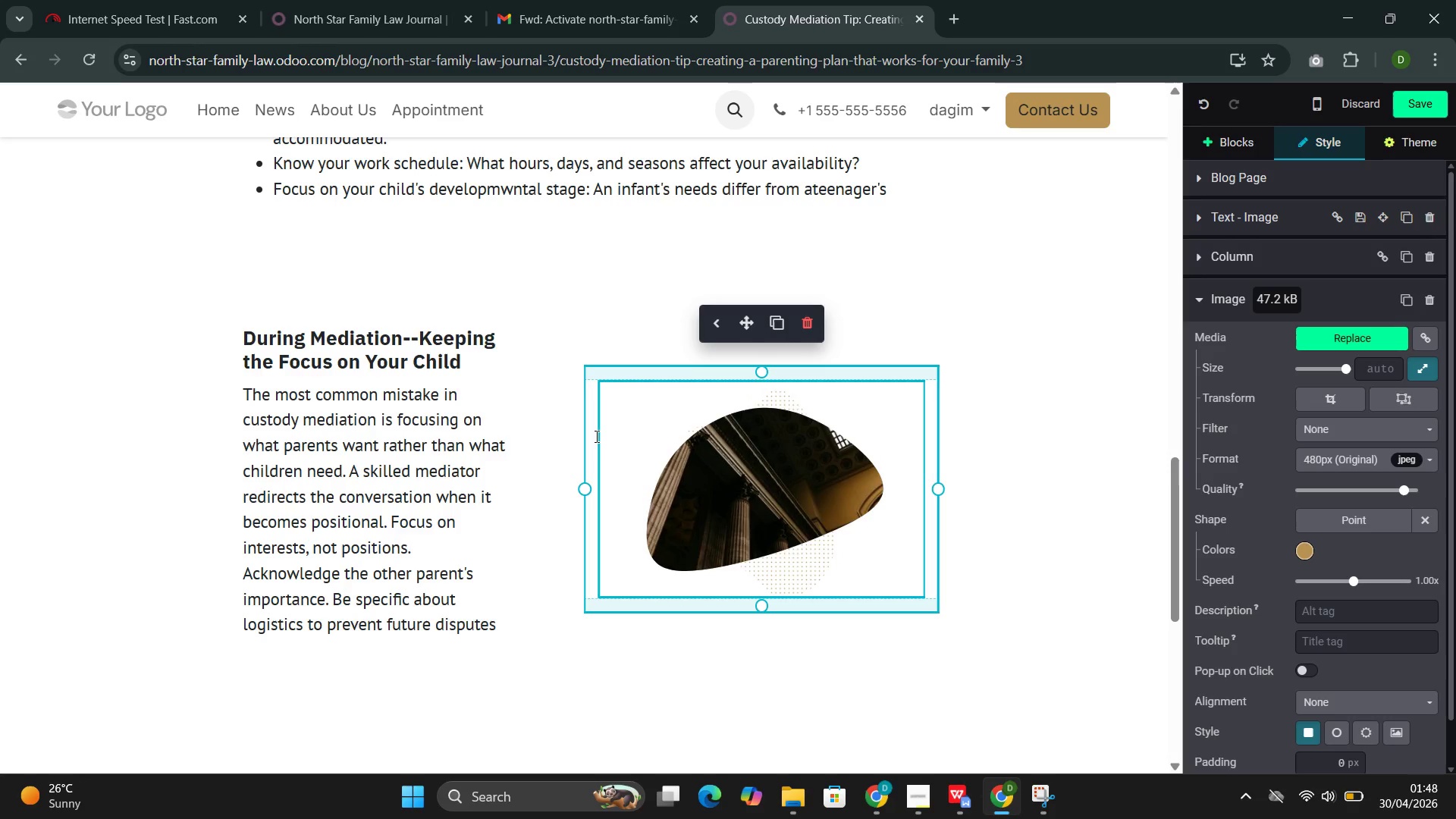 
mouse_move([549, 310])
 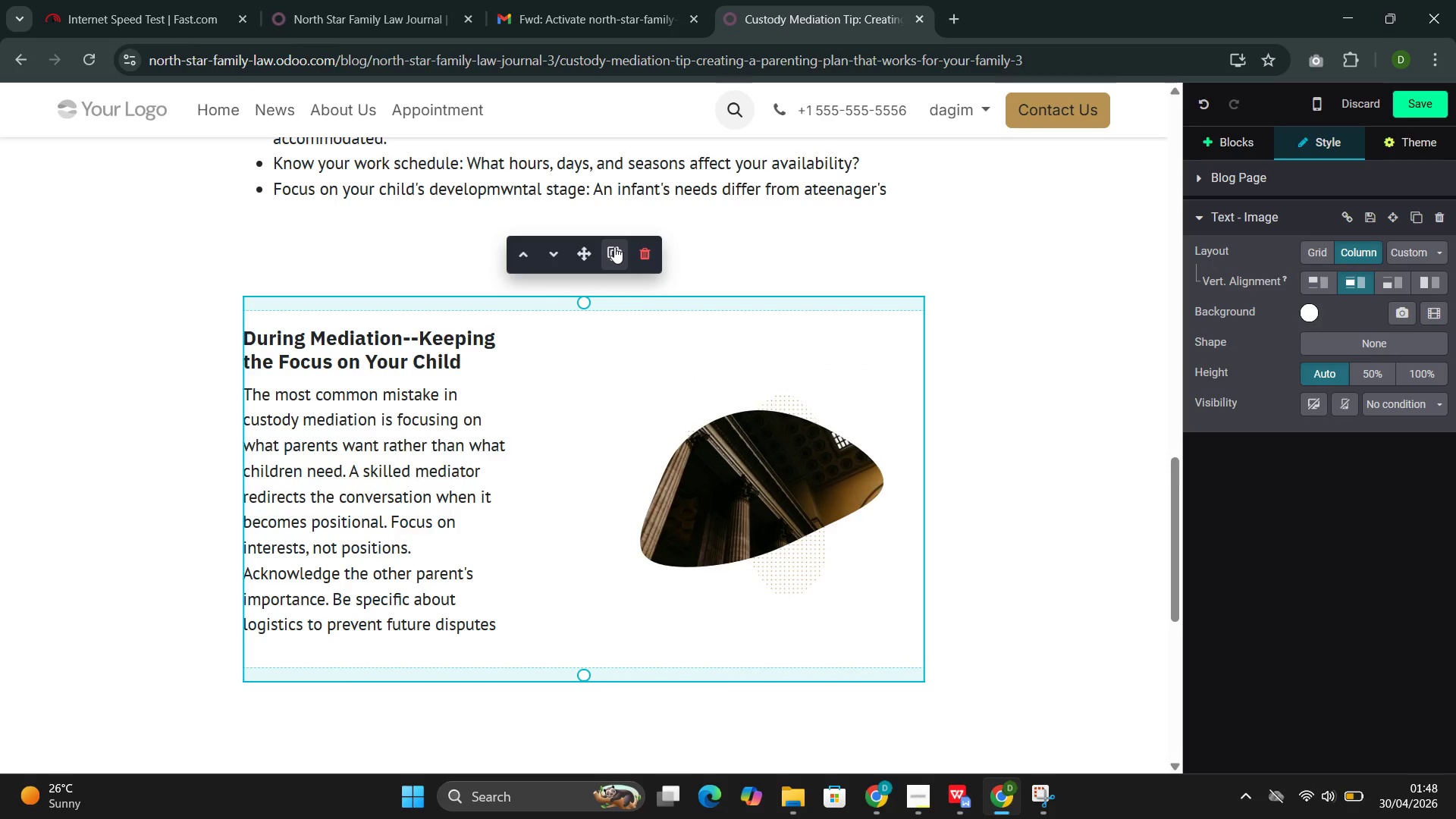 
left_click([613, 247])
 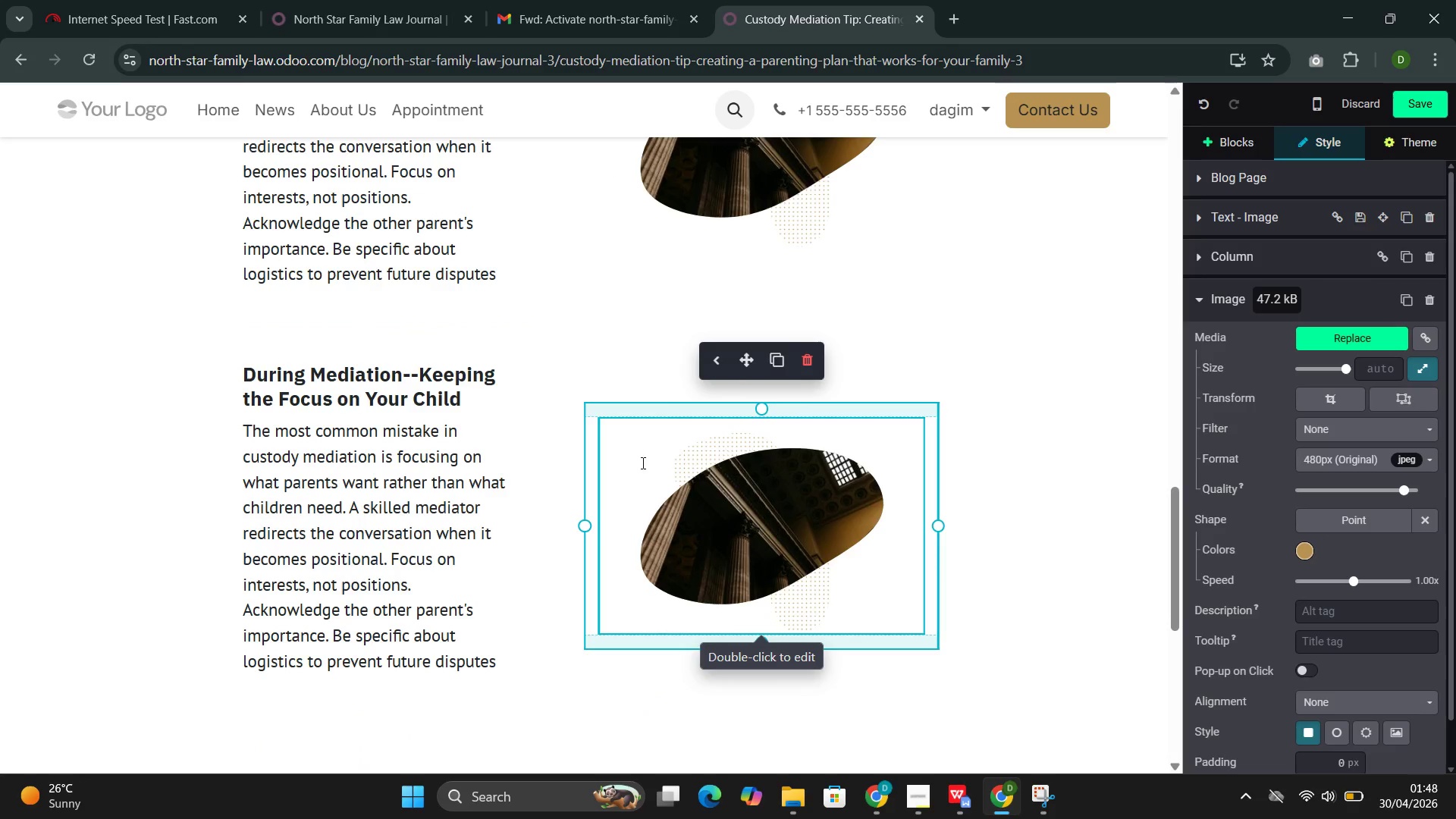 
left_click([717, 366])
 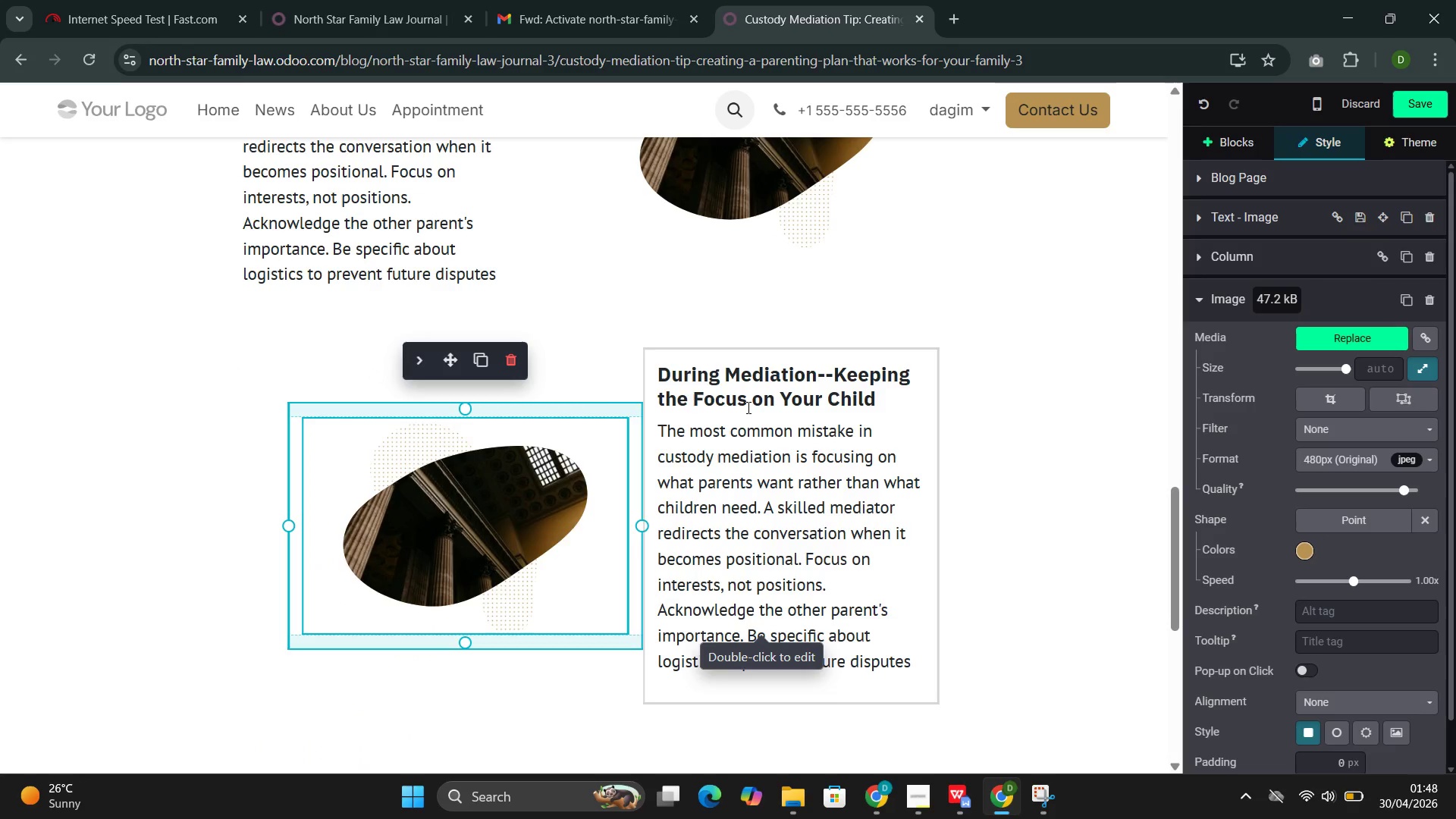 
double_click([747, 407])
 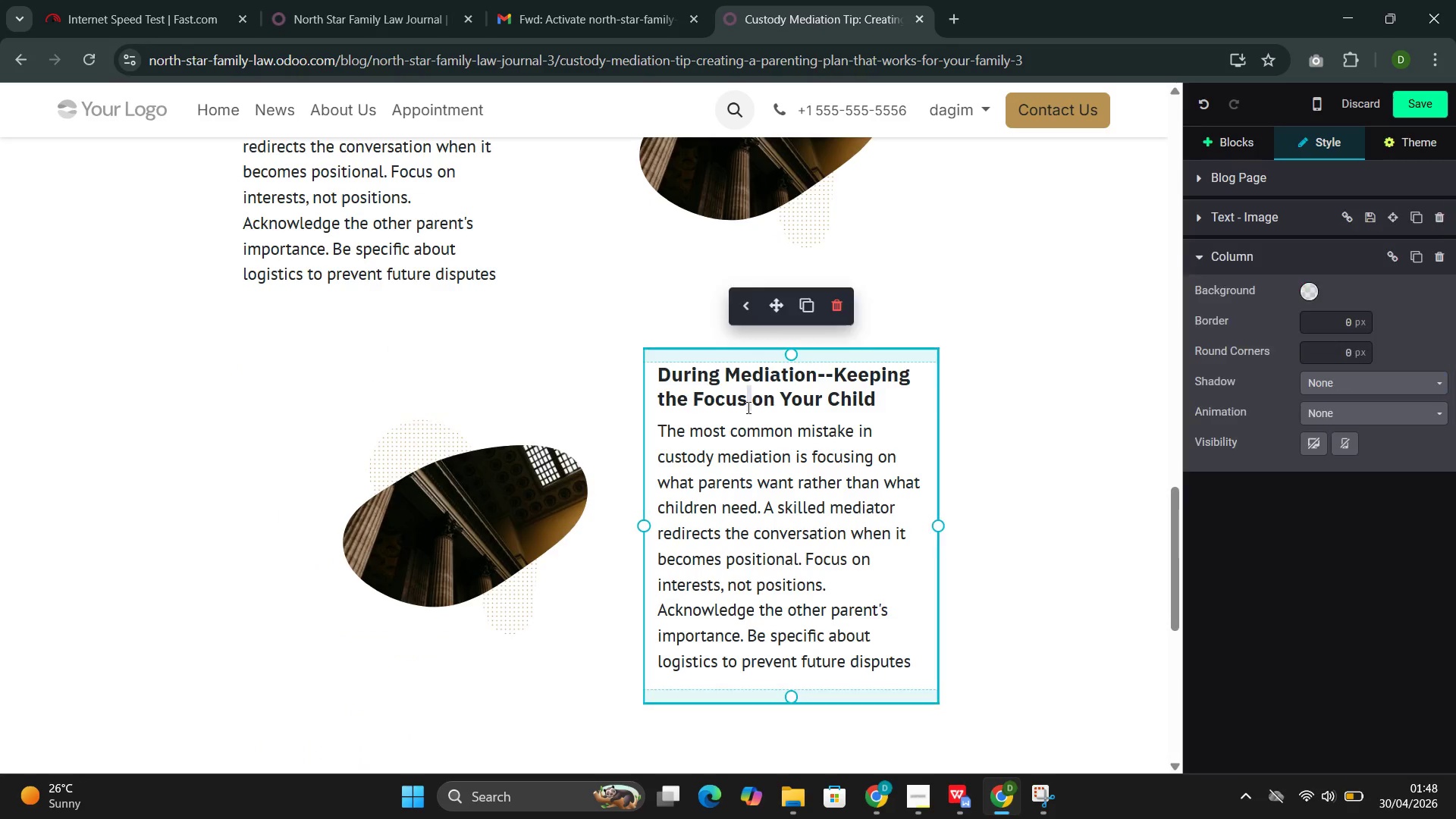 
triple_click([747, 407])
 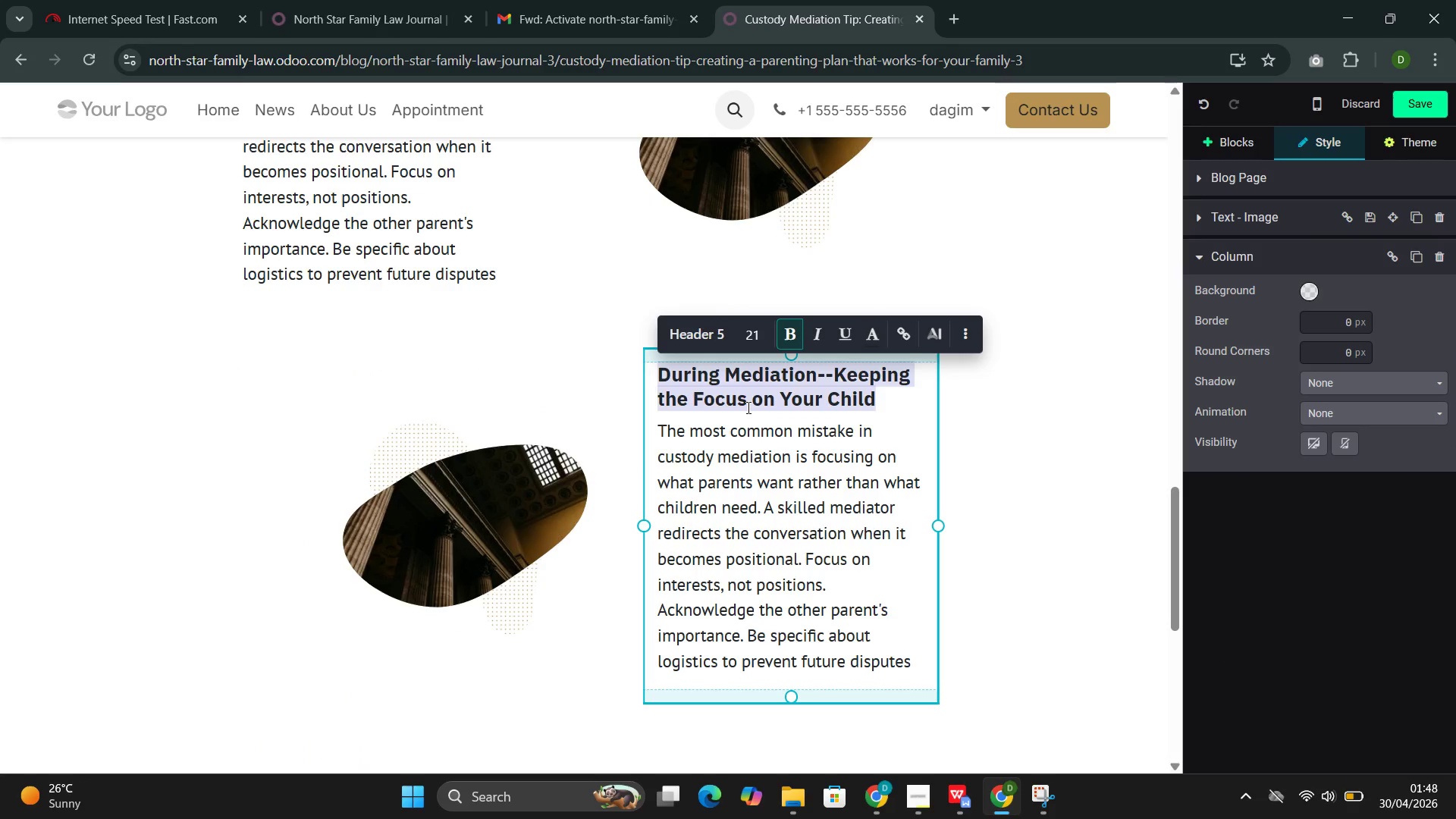 
key(Backspace)
 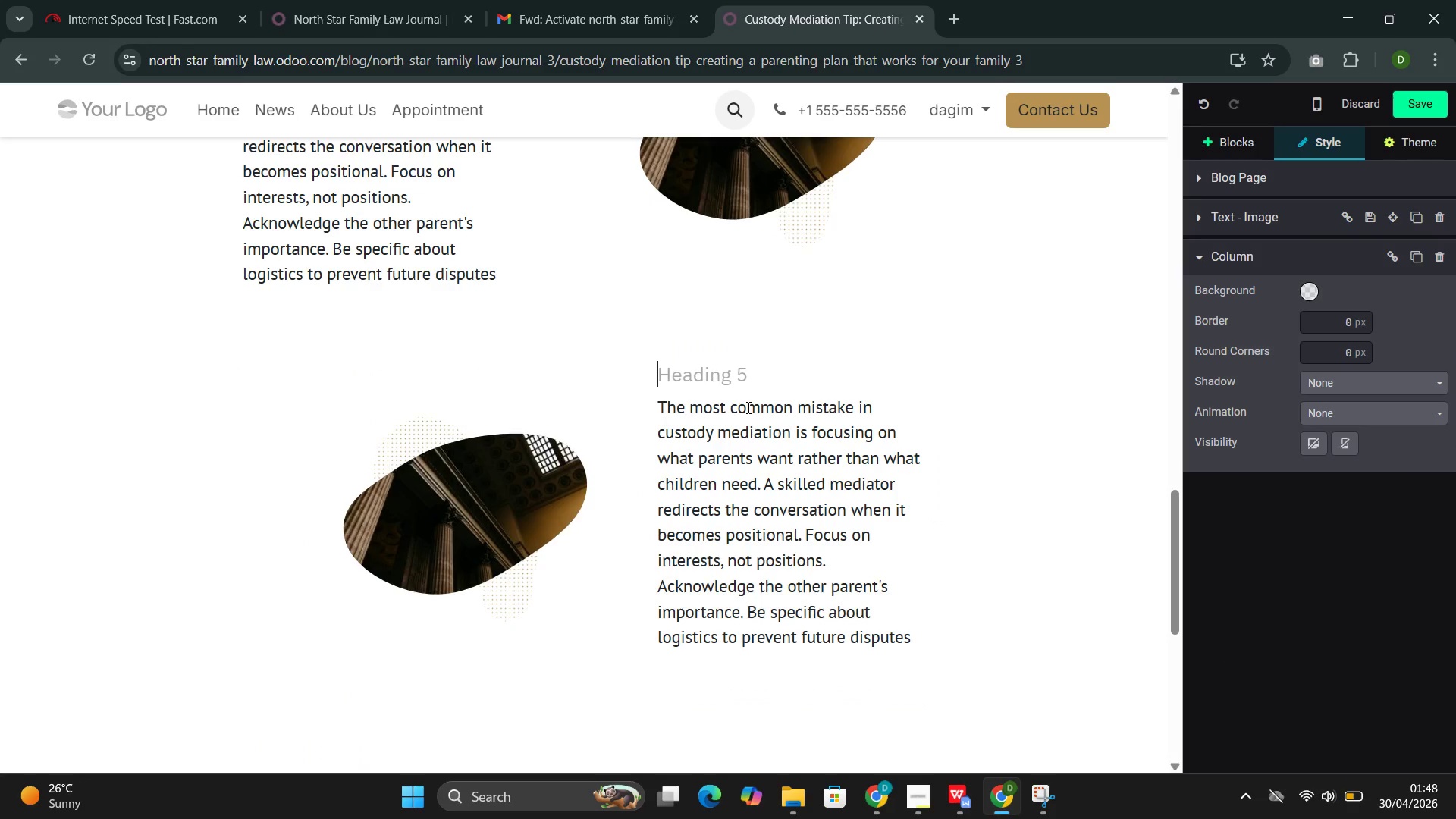 
key(Backspace)
 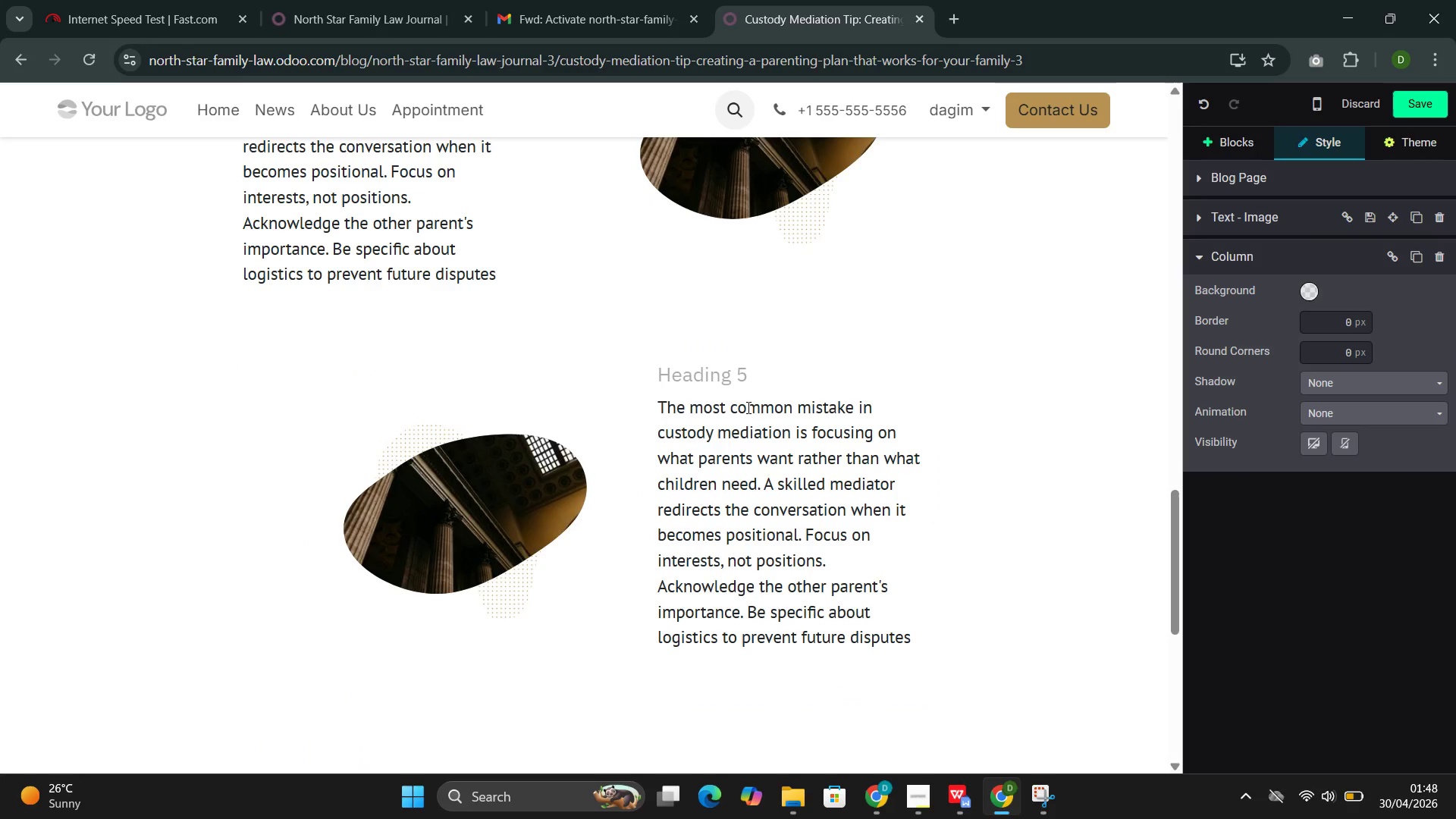 
key(Backspace)
 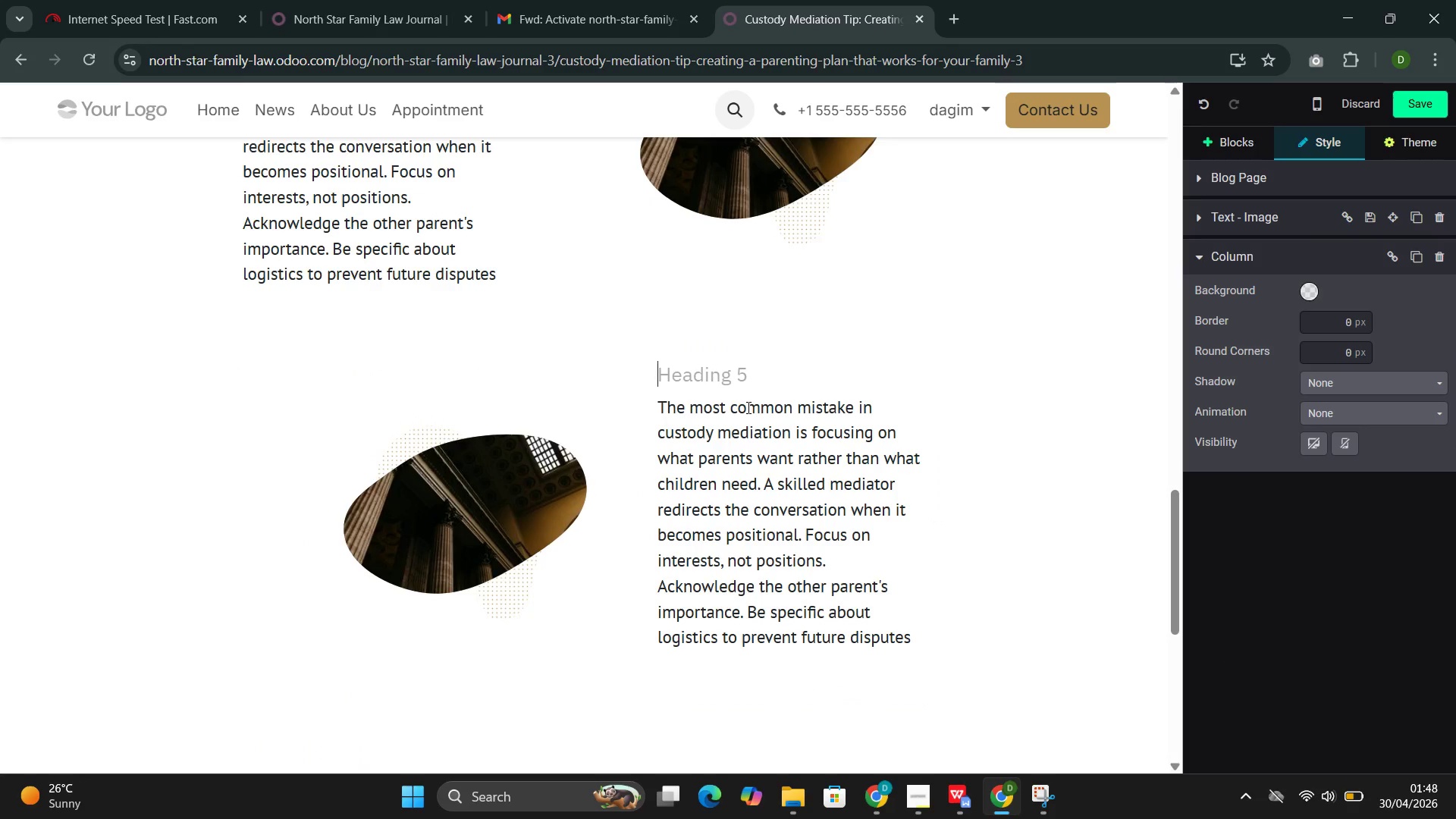 
key(Backspace)
 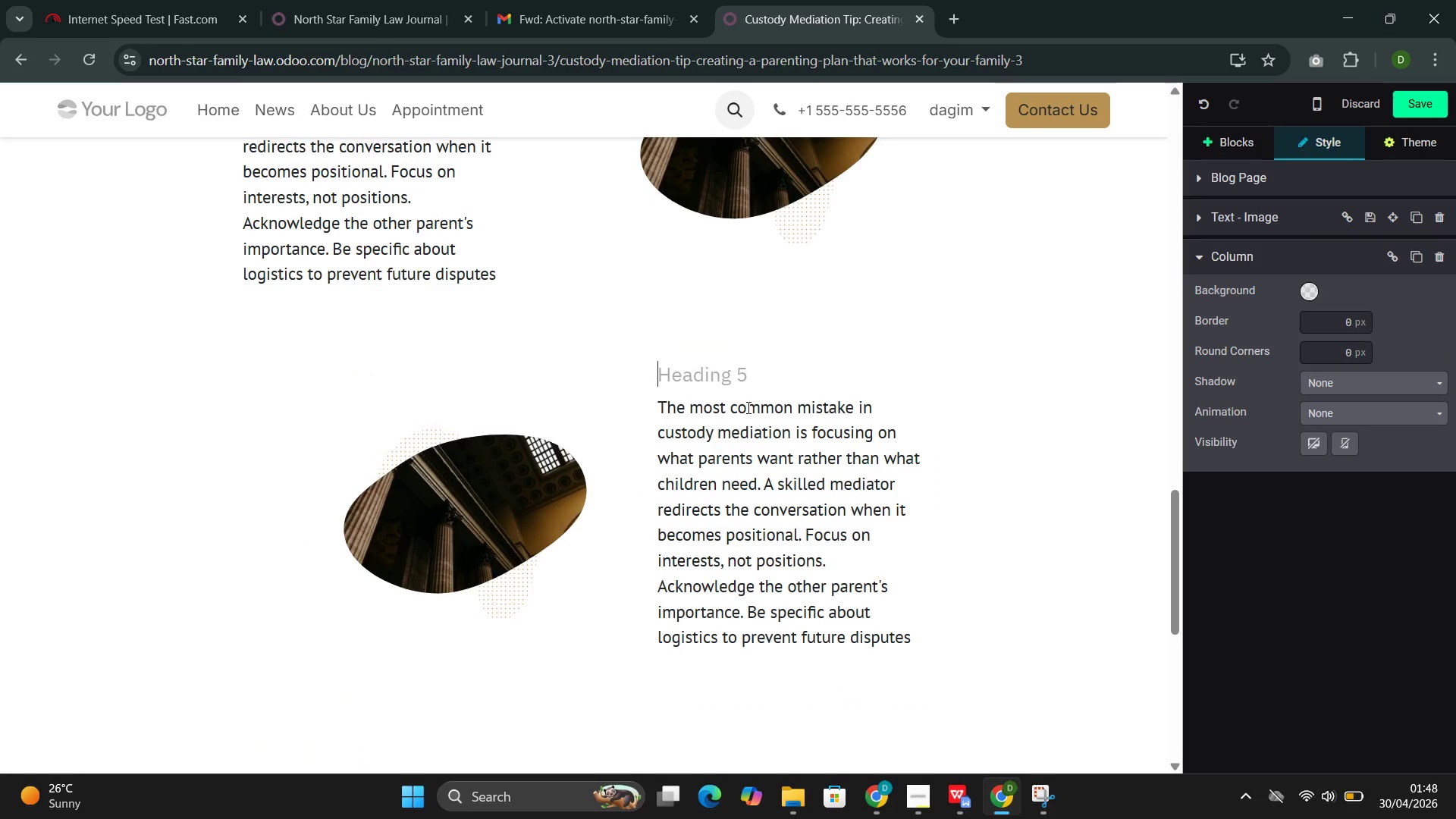 
key(Backspace)
 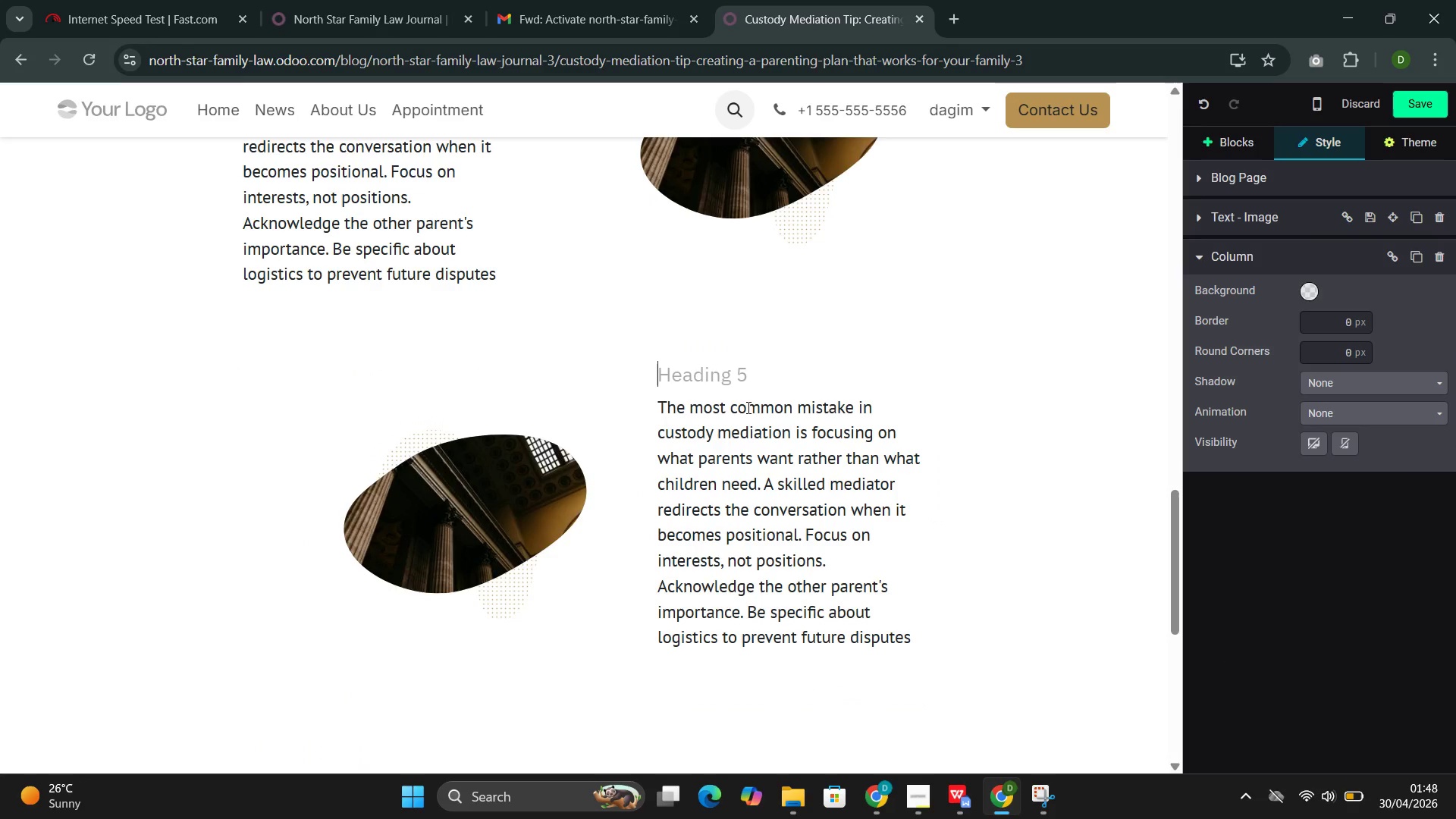 
key(Backspace)
 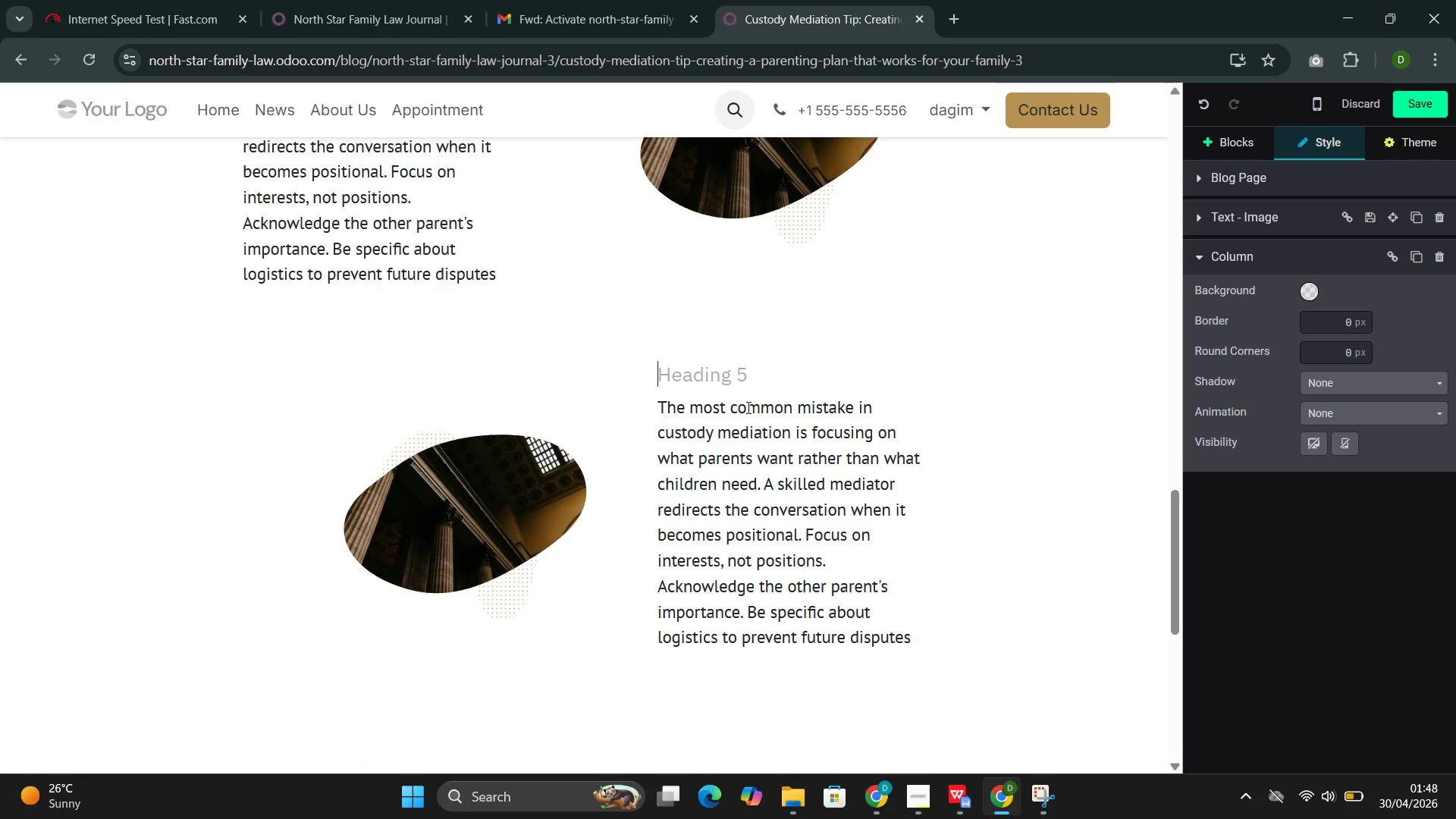 
key(Backspace)
 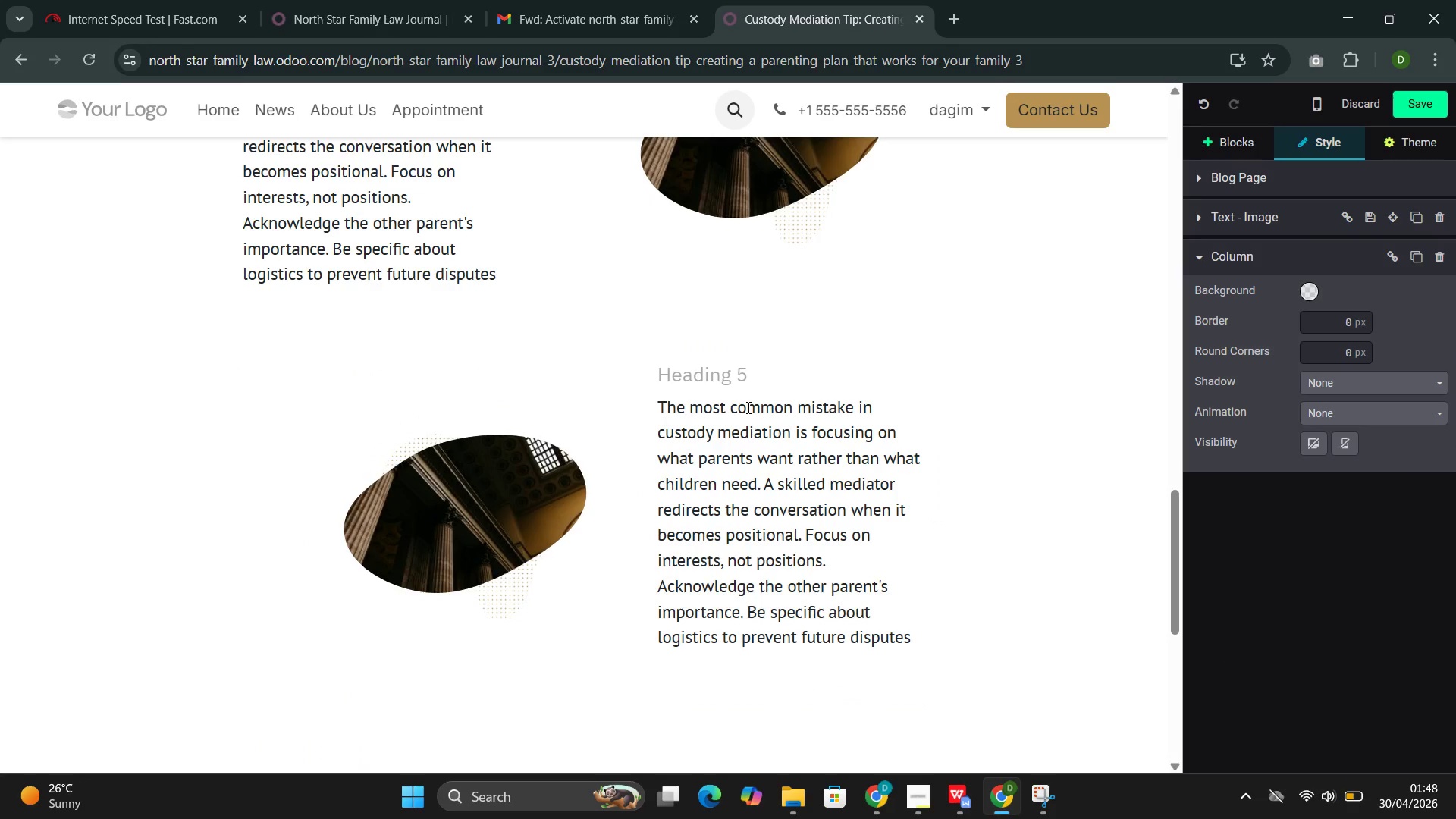 
key(Backspace)
 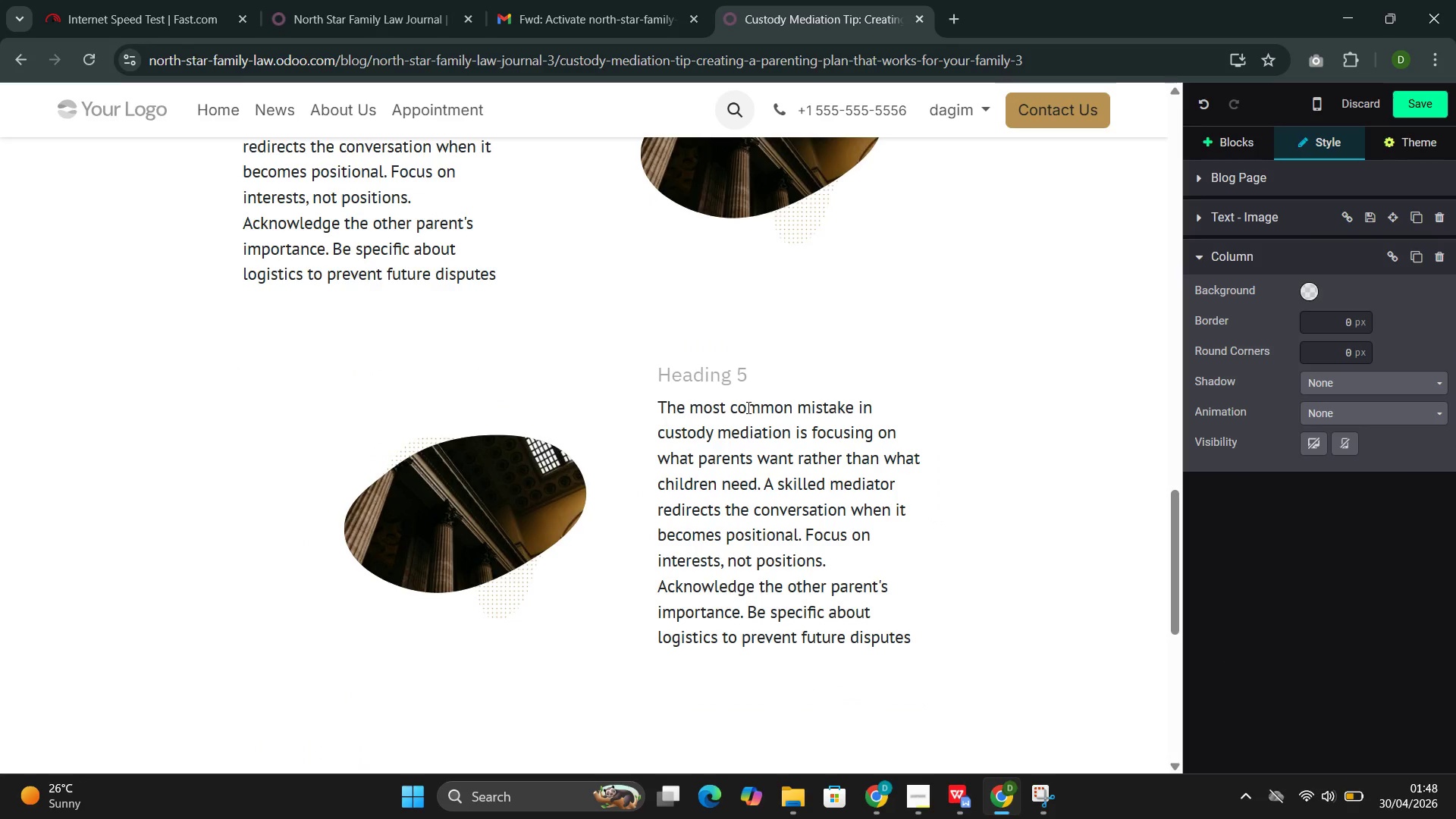 
key(Backspace)
 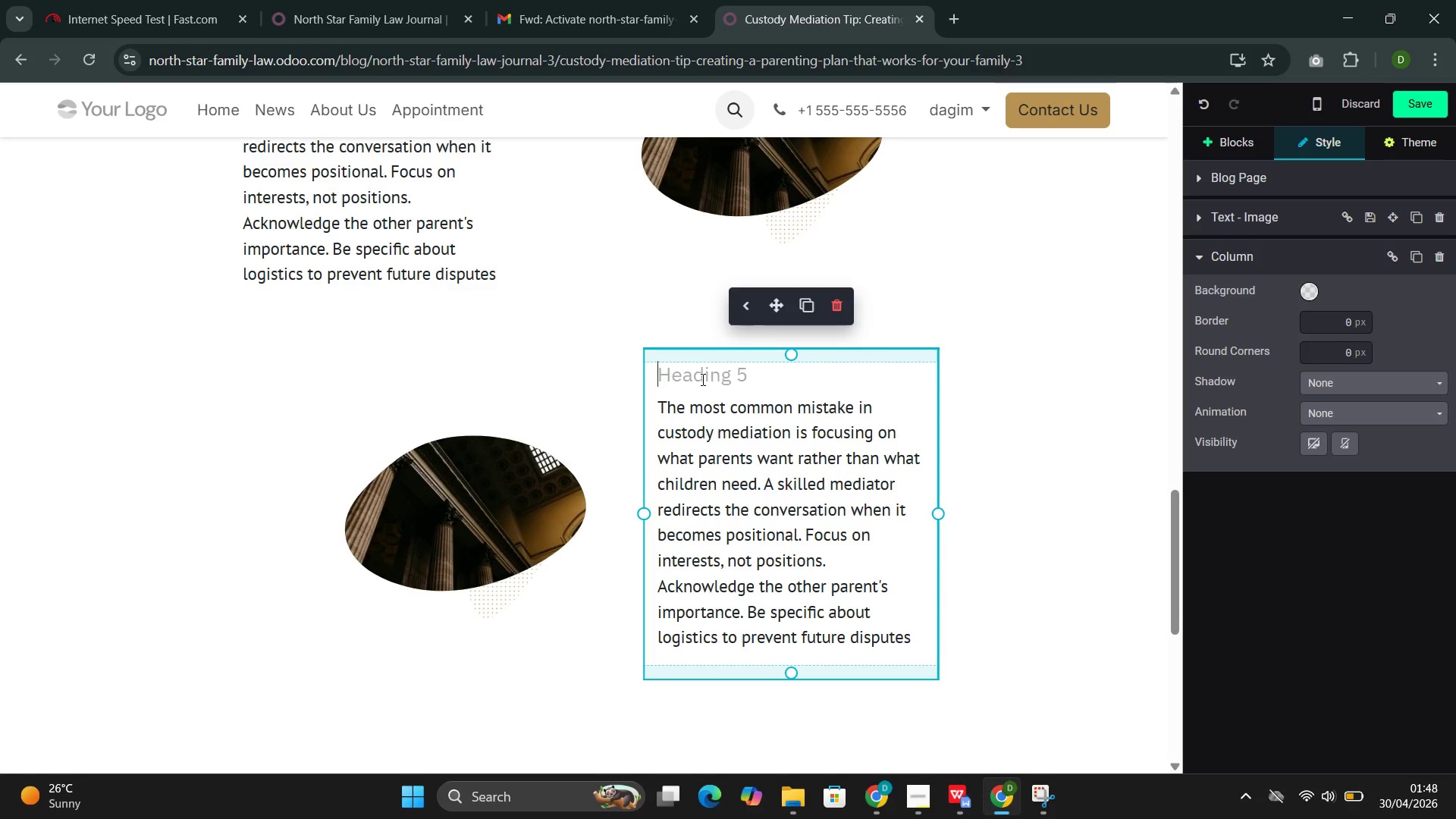 
double_click([696, 377])
 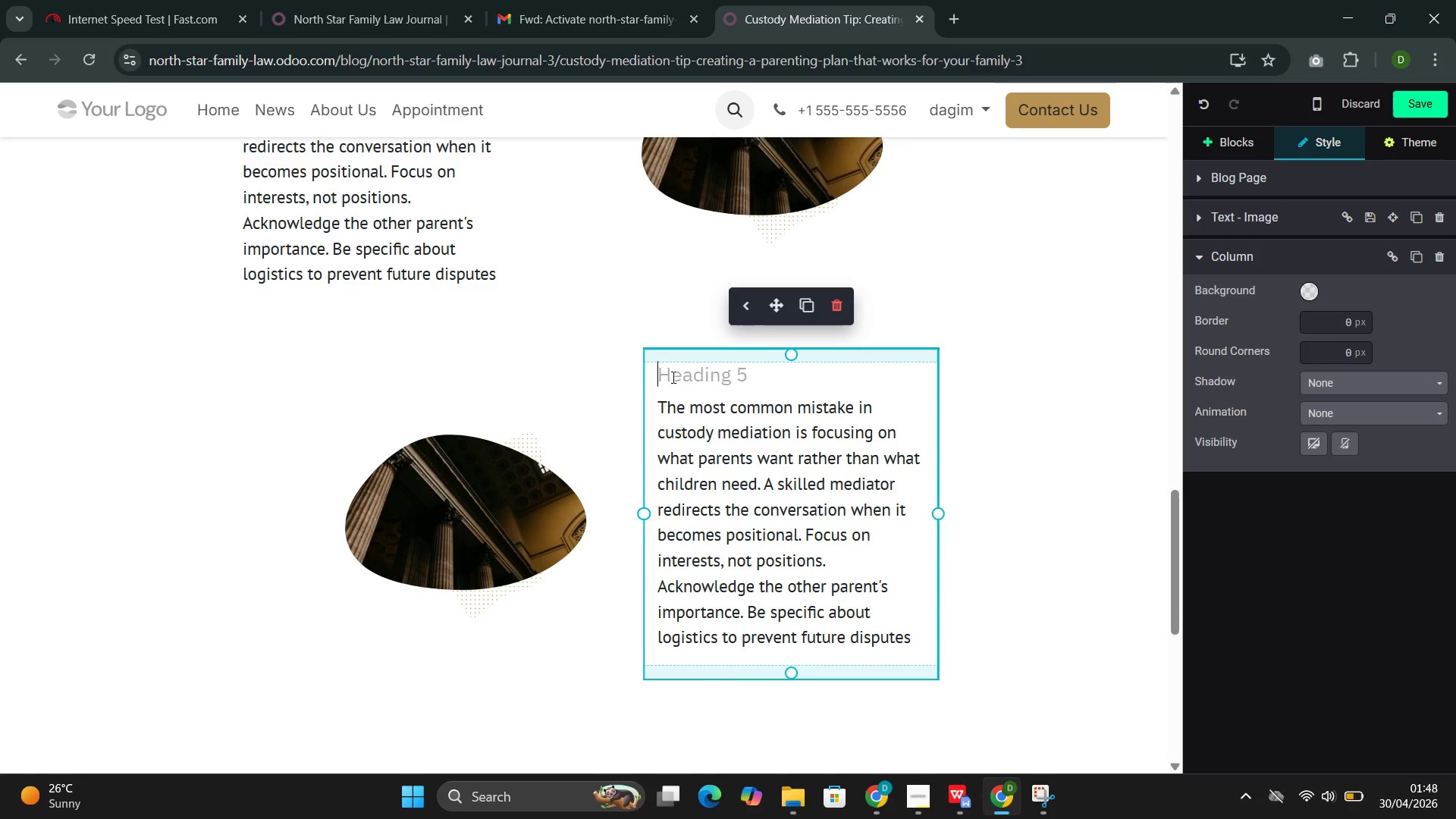 
double_click([671, 376])
 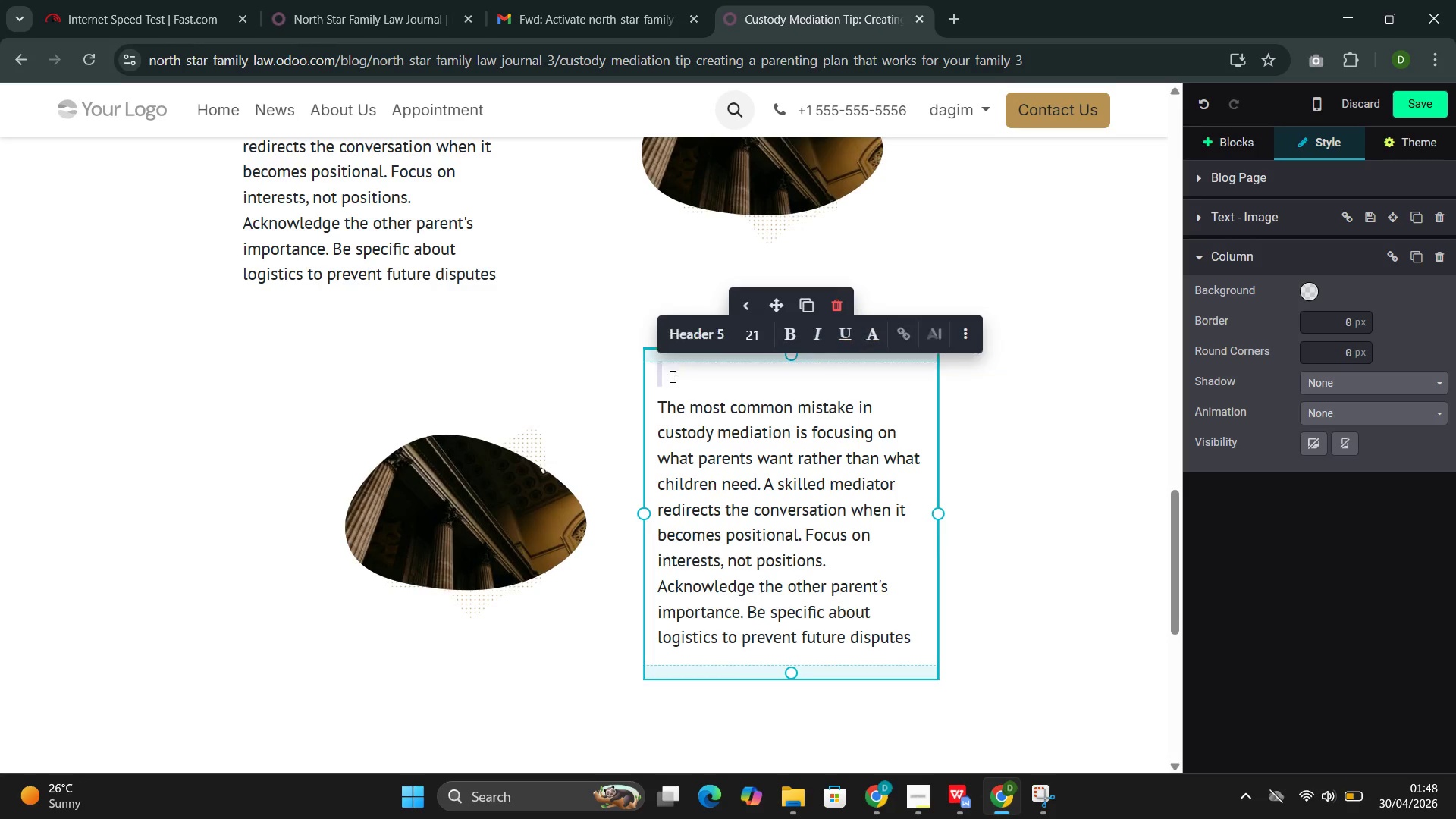 
triple_click([671, 376])
 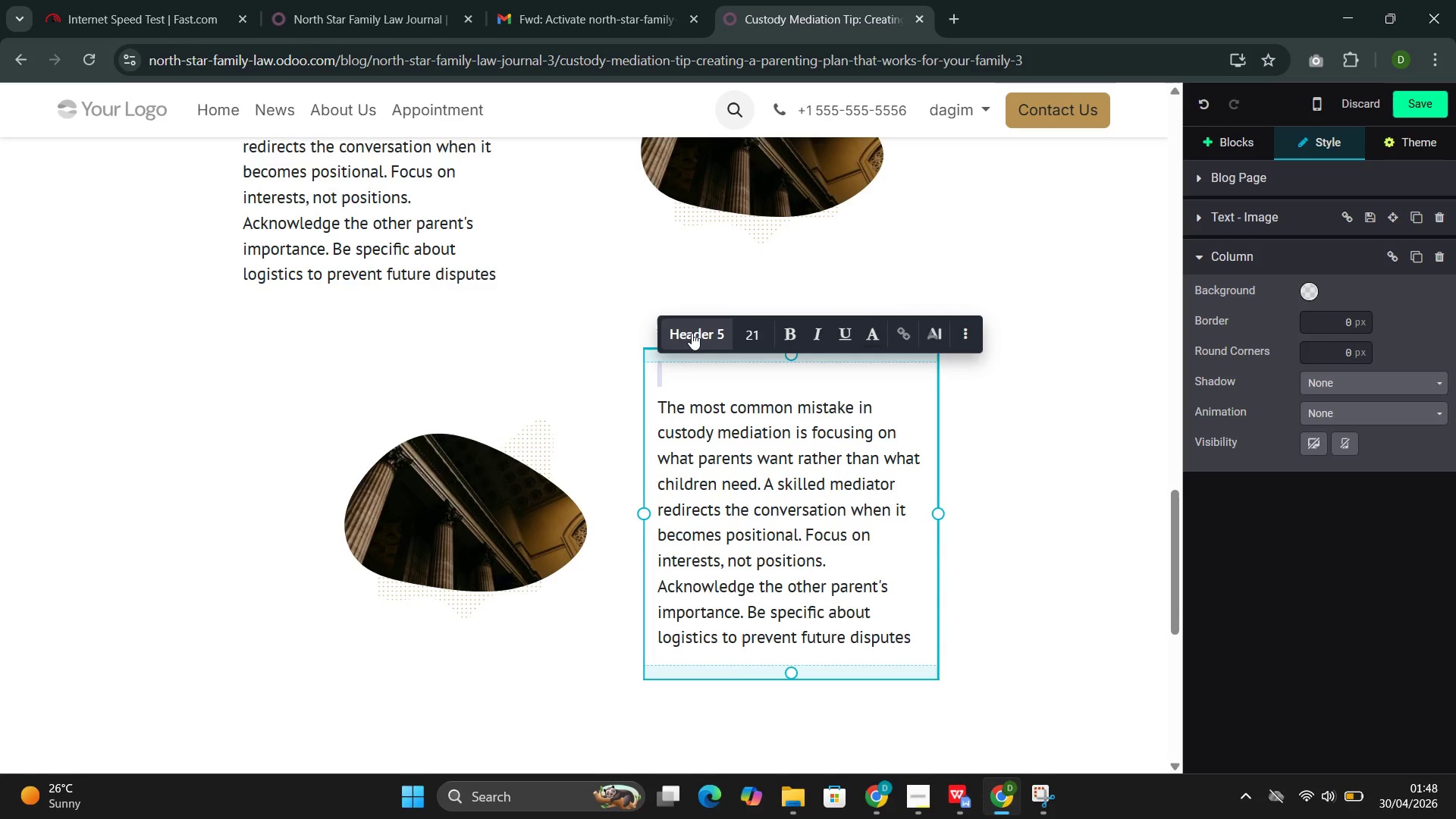 
left_click([693, 330])
 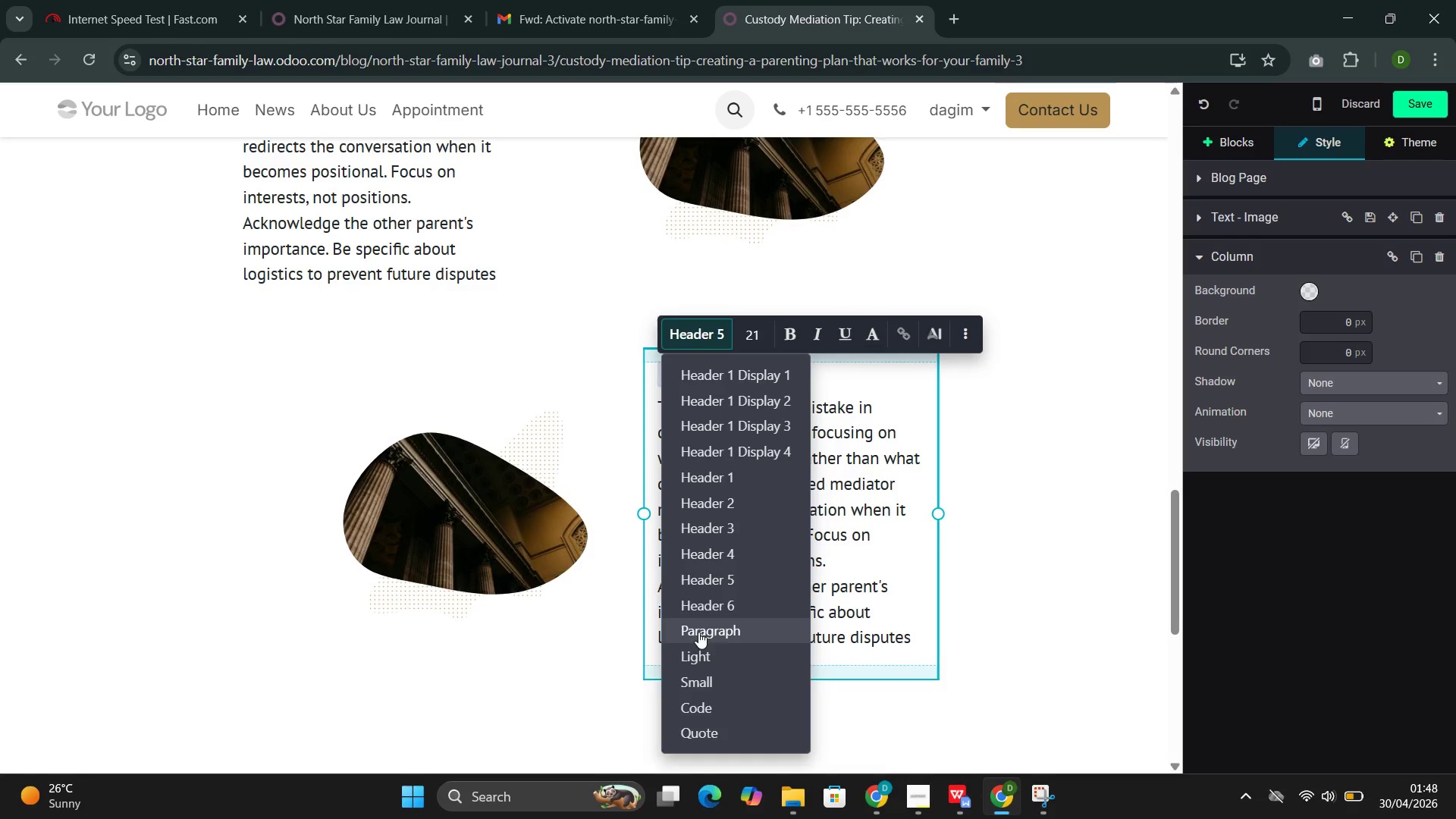 
left_click([698, 629])
 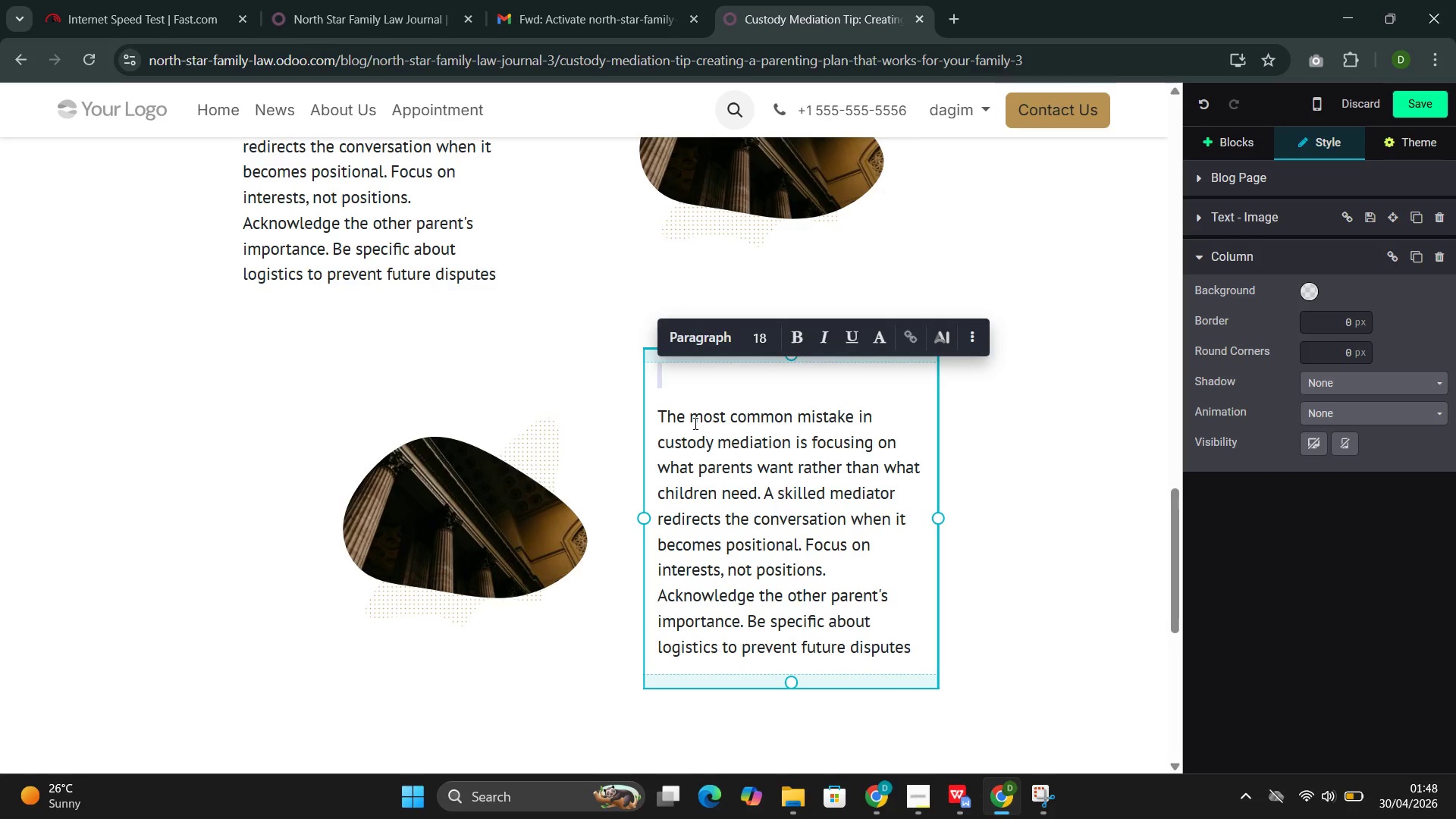 
left_click([665, 413])
 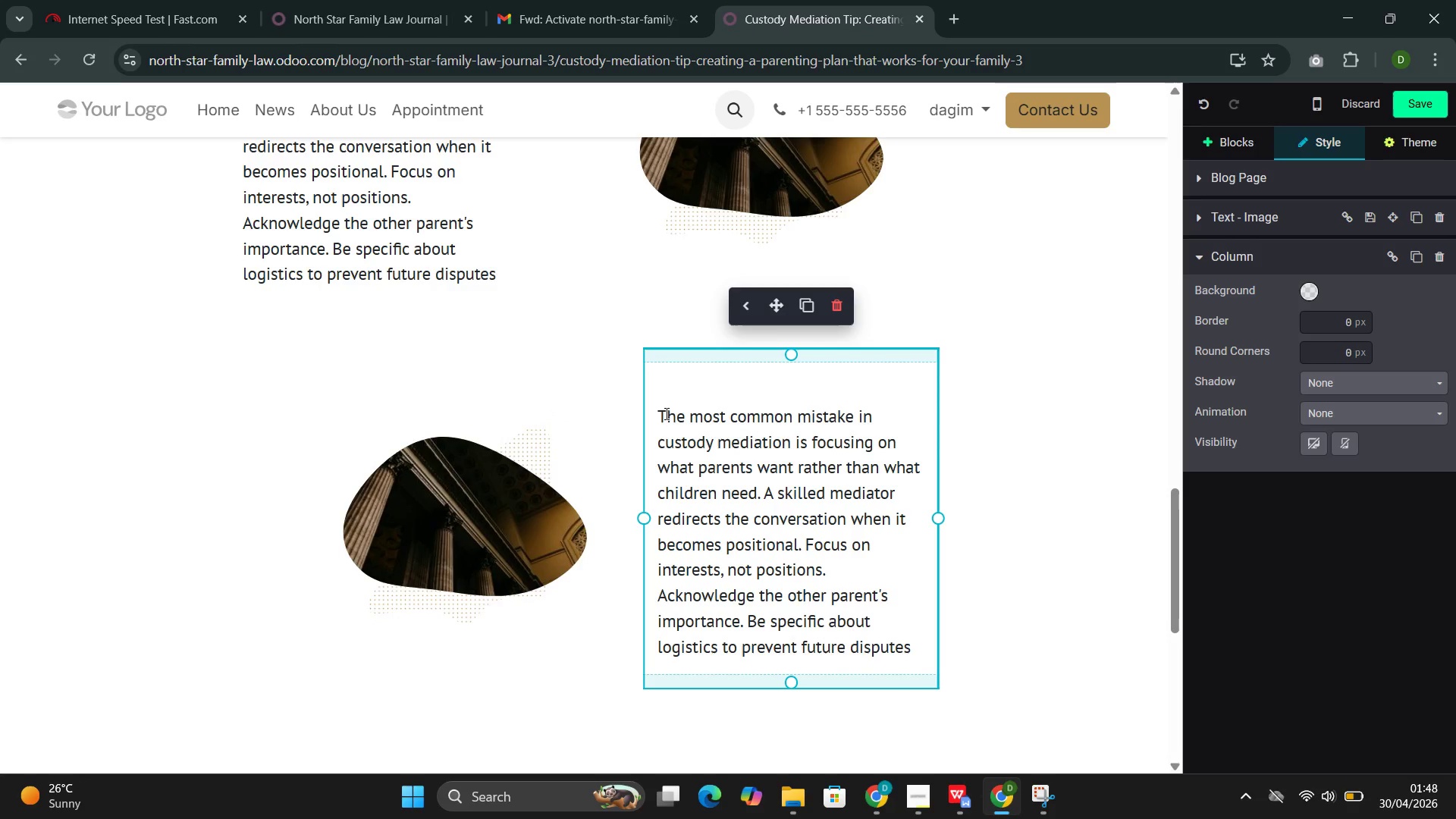 
key(ArrowLeft)
 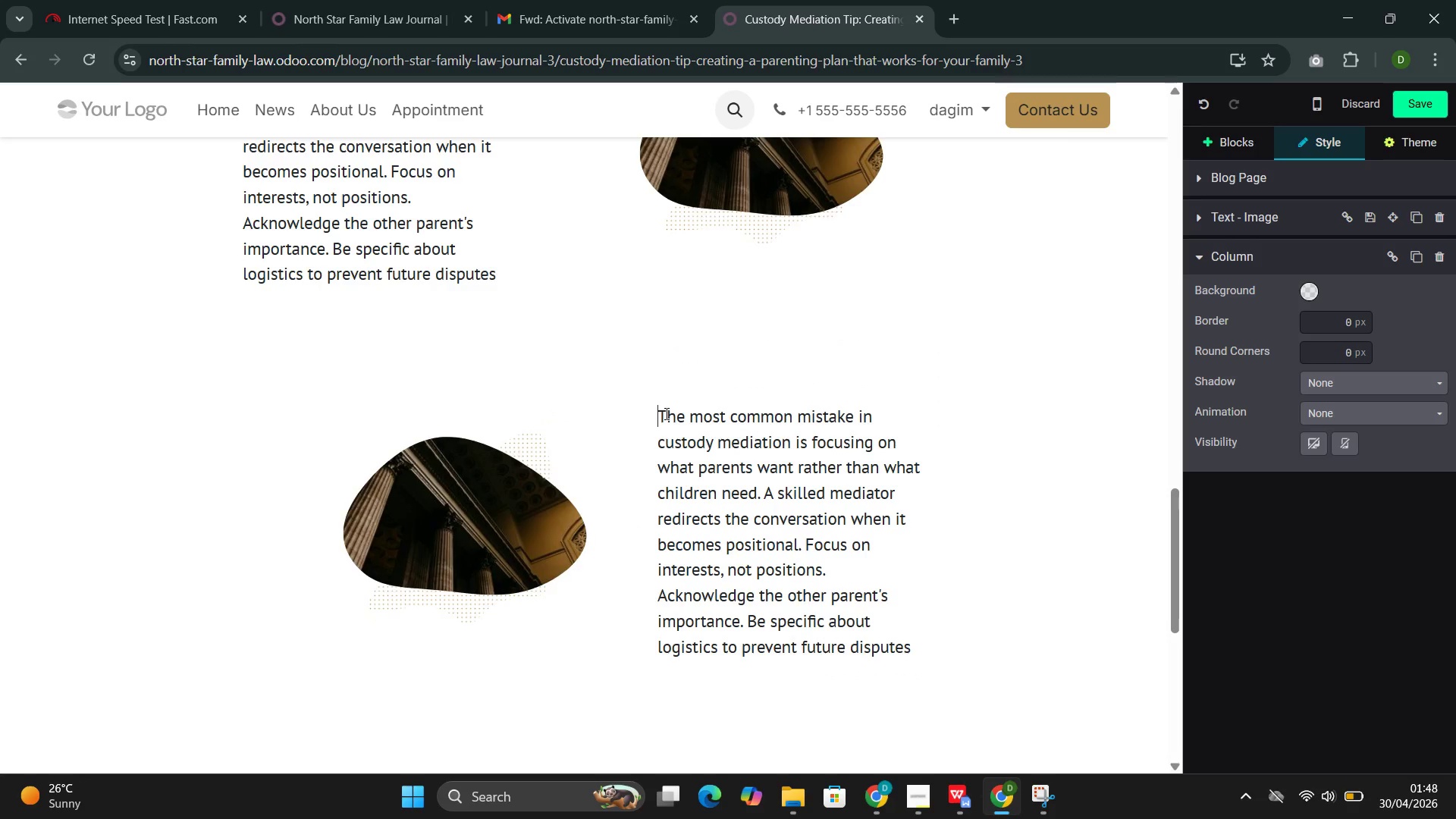 
key(Backspace)
 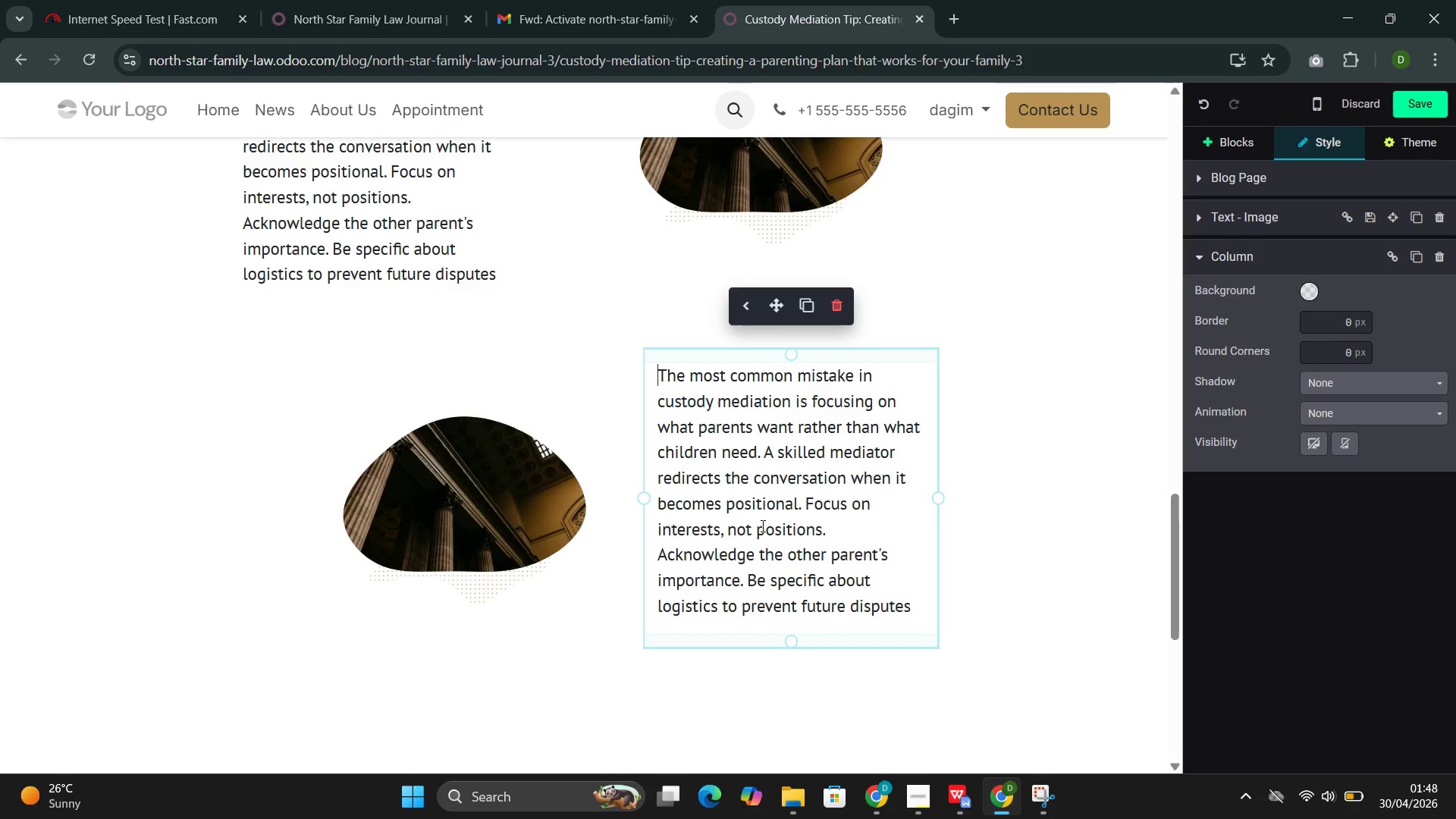 
double_click([766, 529])
 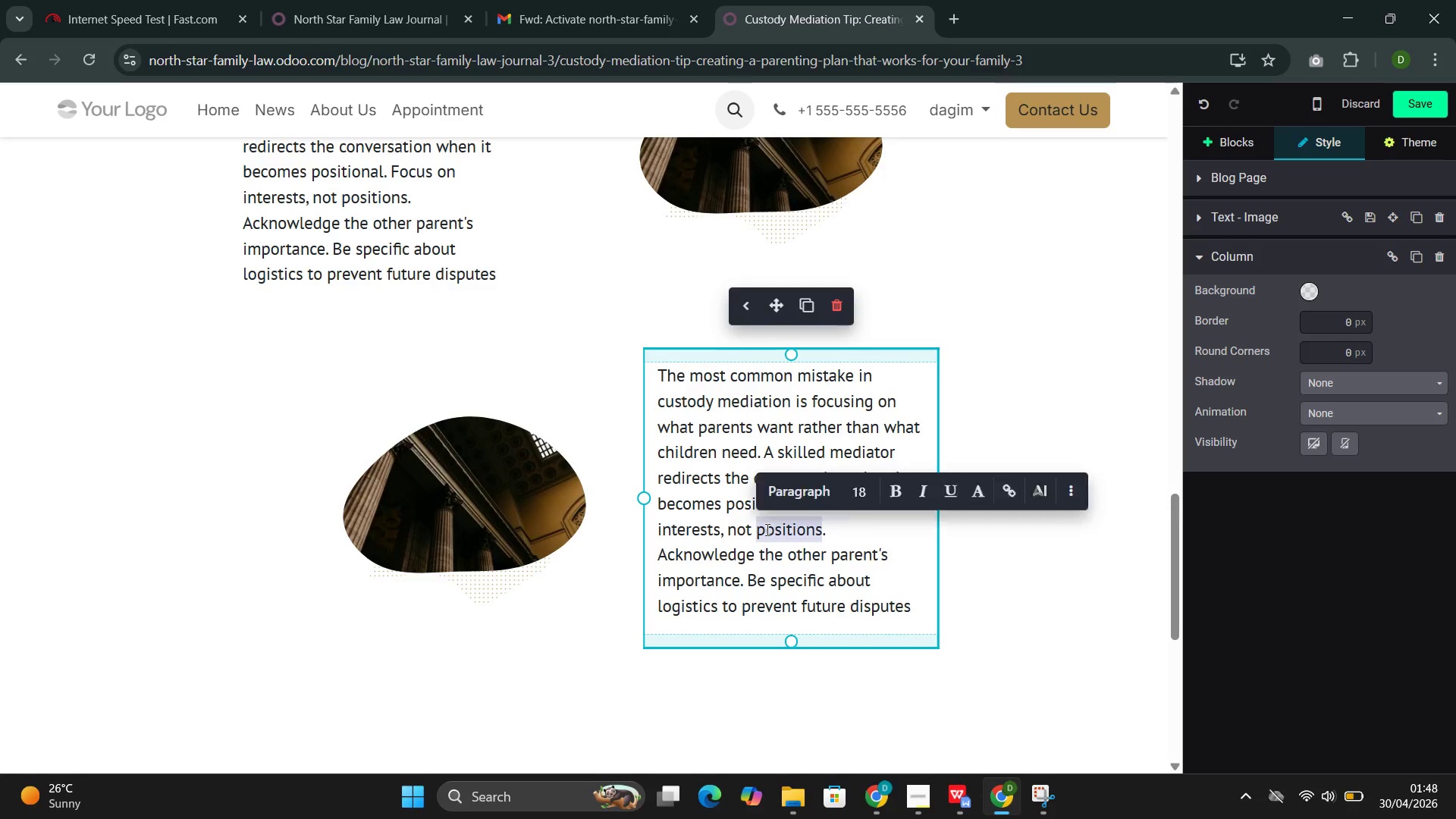 
triple_click([766, 529])
 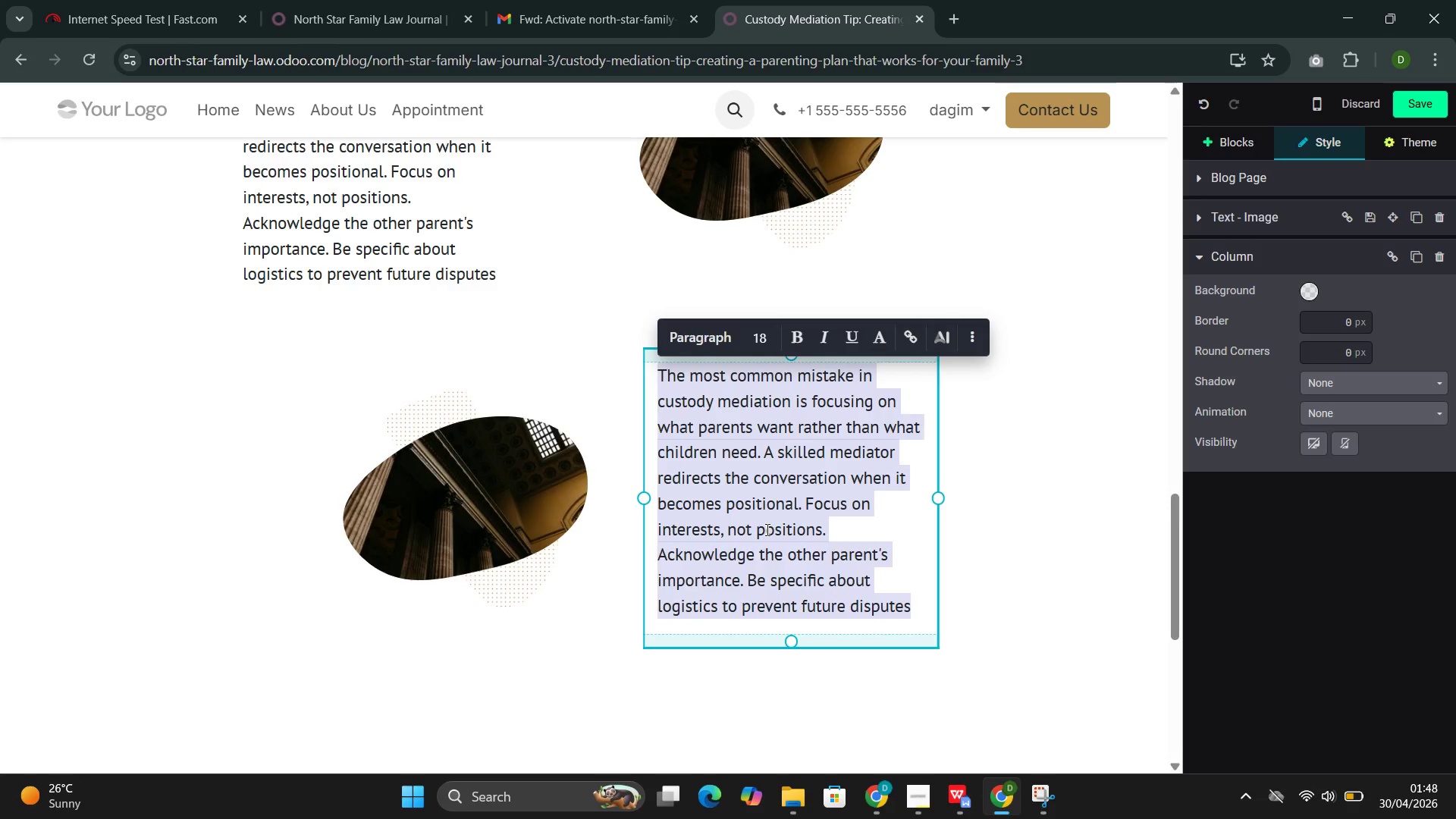 
wait(6.14)
 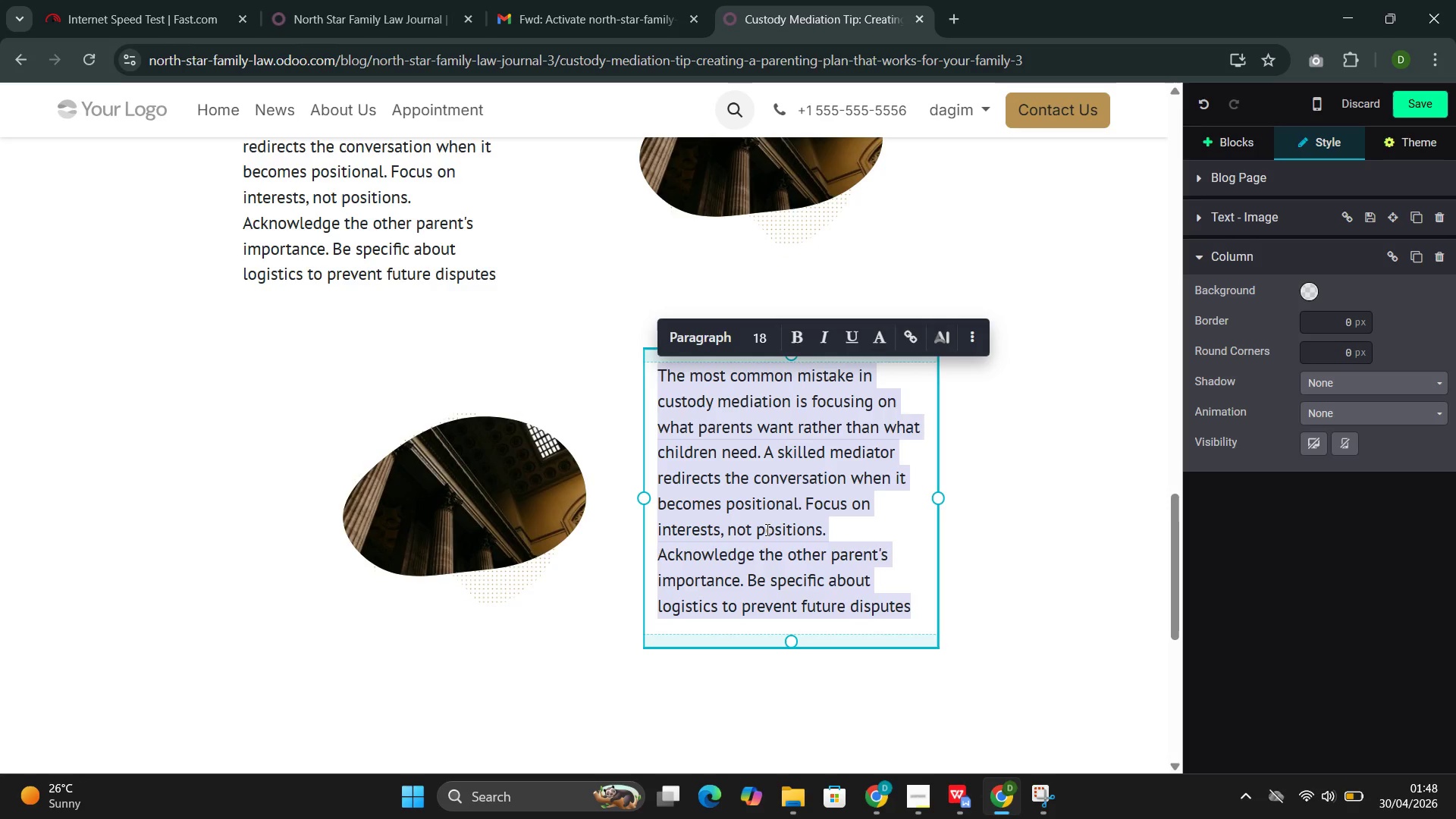 
key(Control+Z)
 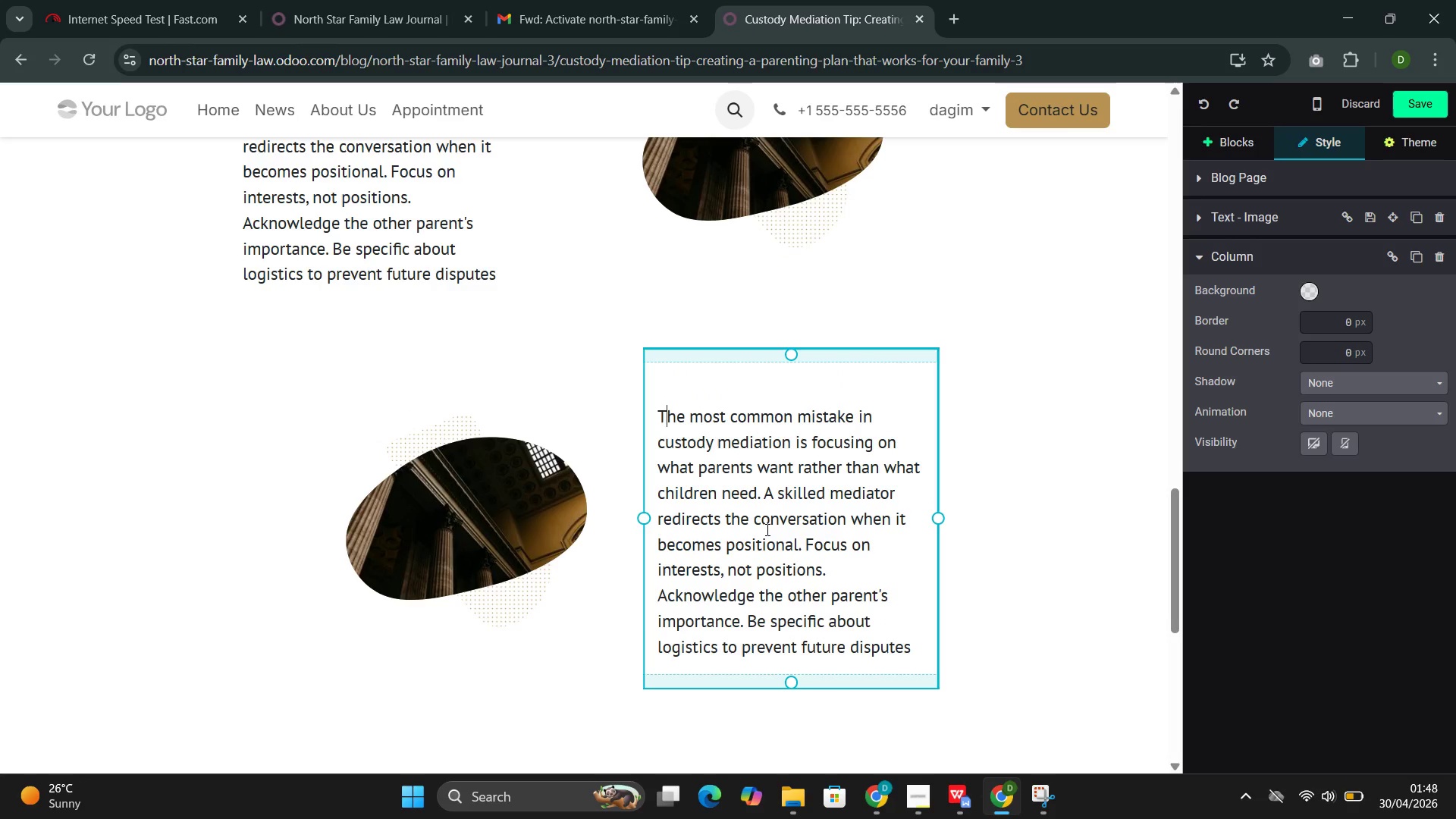 
key(Control+Z)
 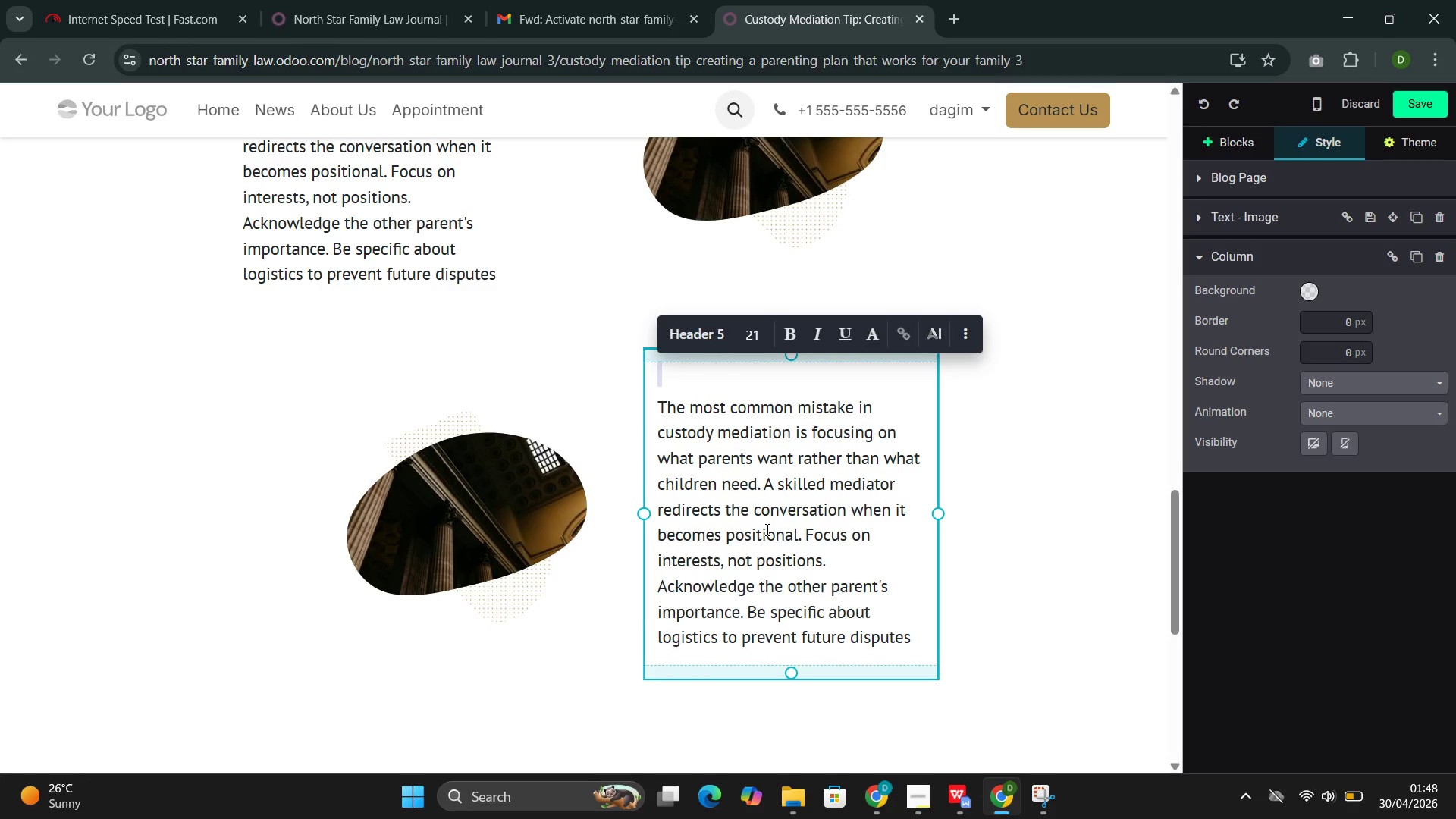 
key(Control+Z)
 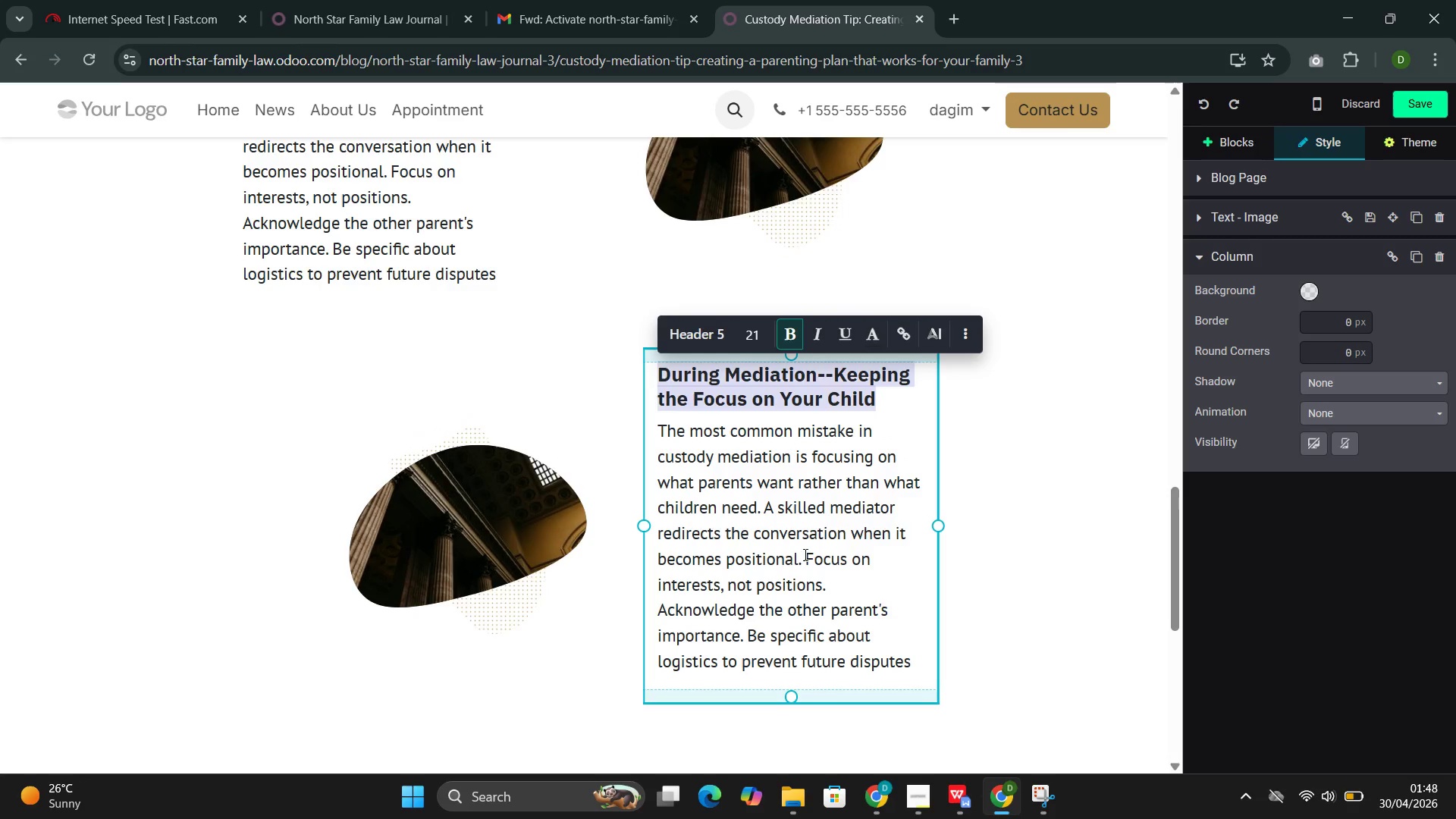 
left_click([862, 548])
 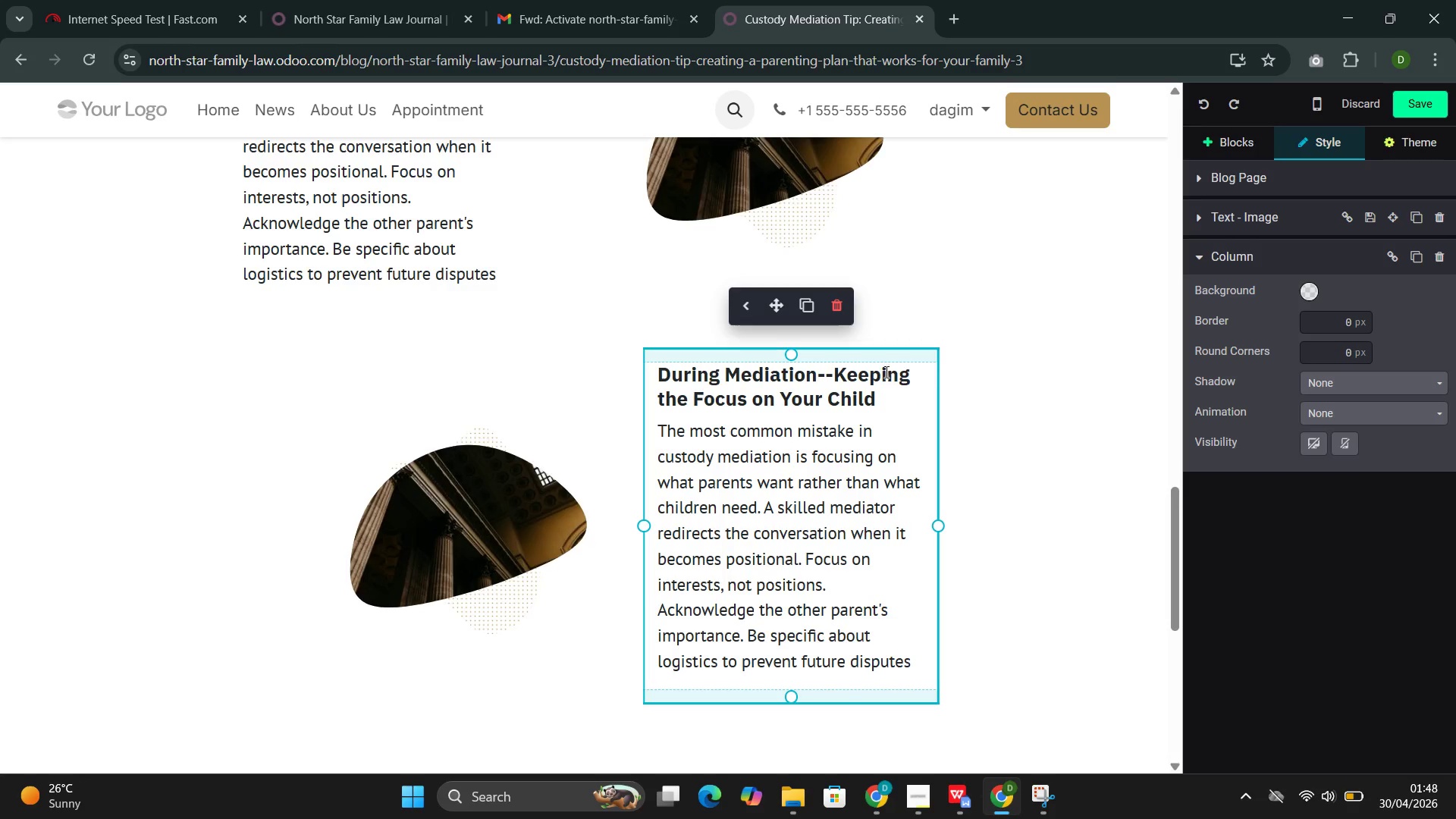 
left_click_drag(start_coordinate=[884, 378], to_coordinate=[868, 380])
 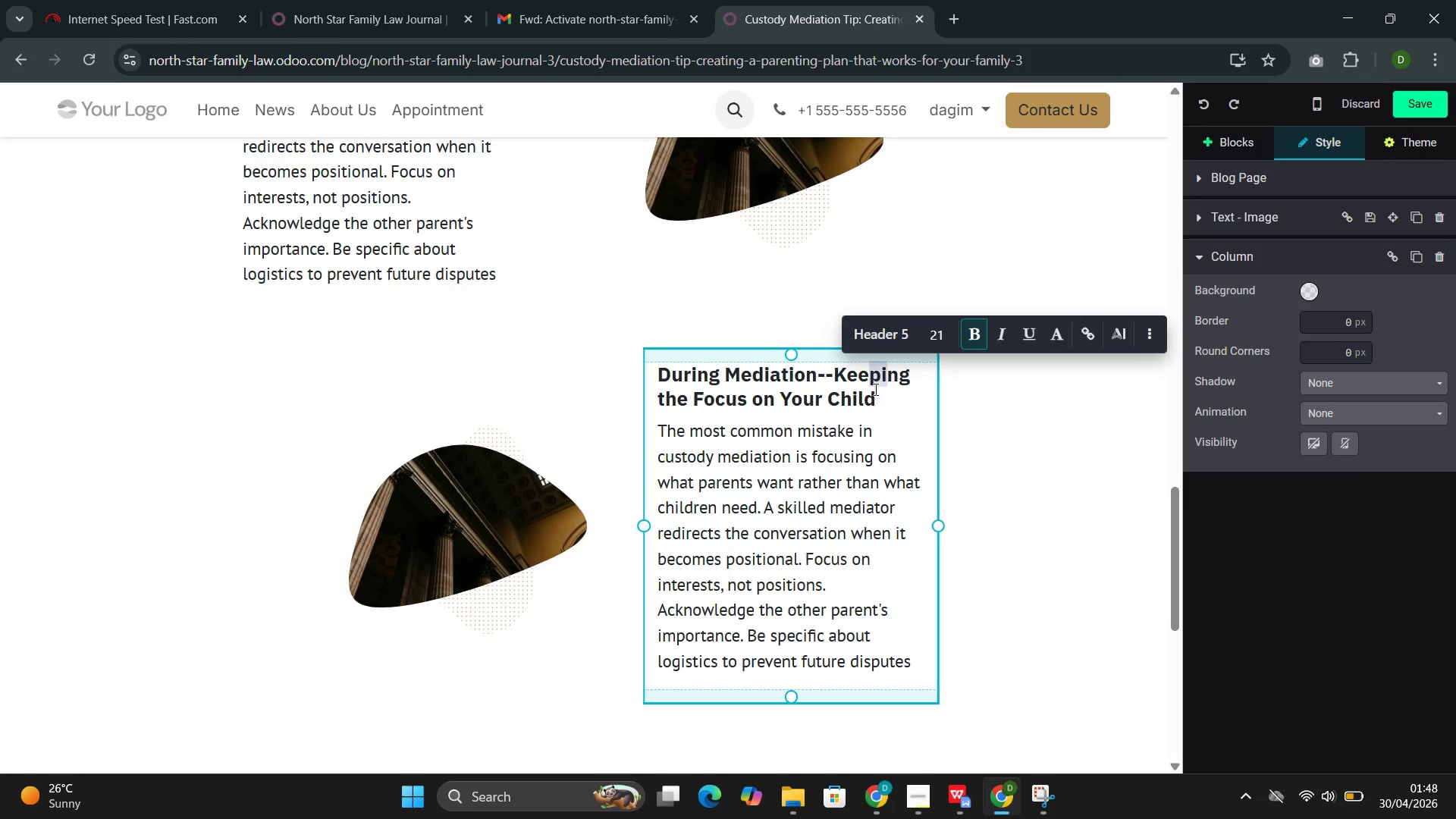 
left_click([874, 389])
 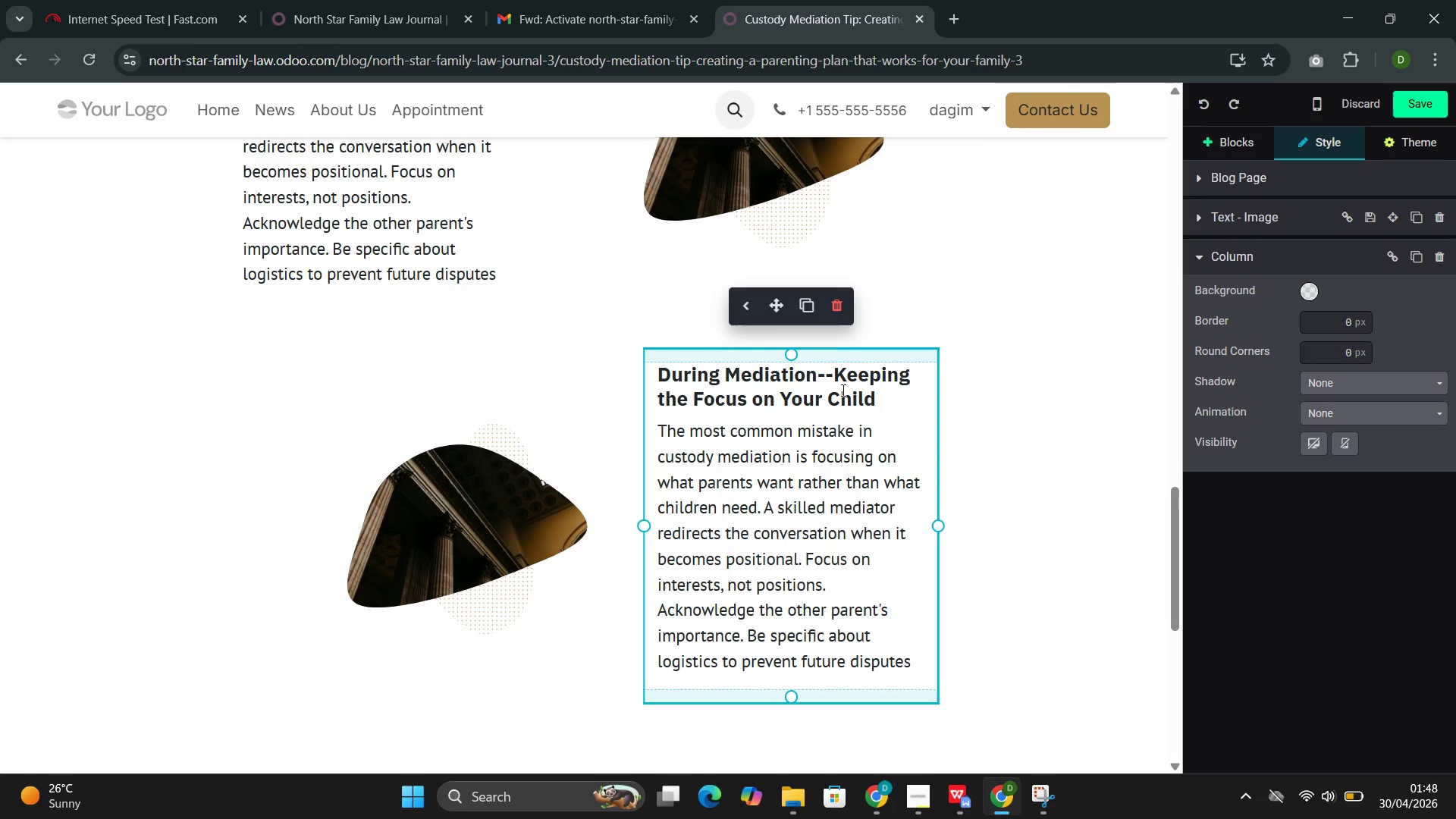 
double_click([842, 390])
 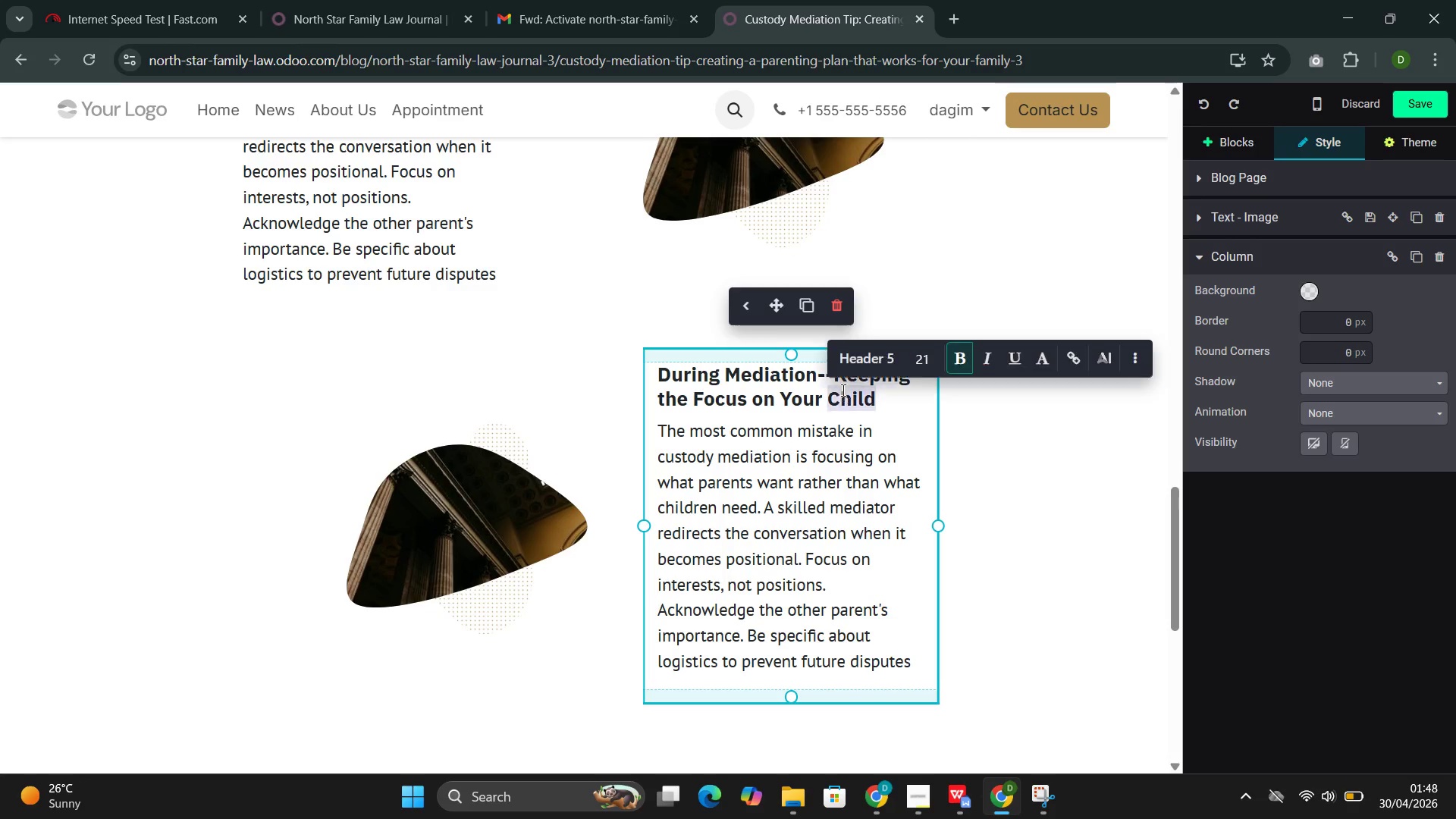 
triple_click([842, 390])
 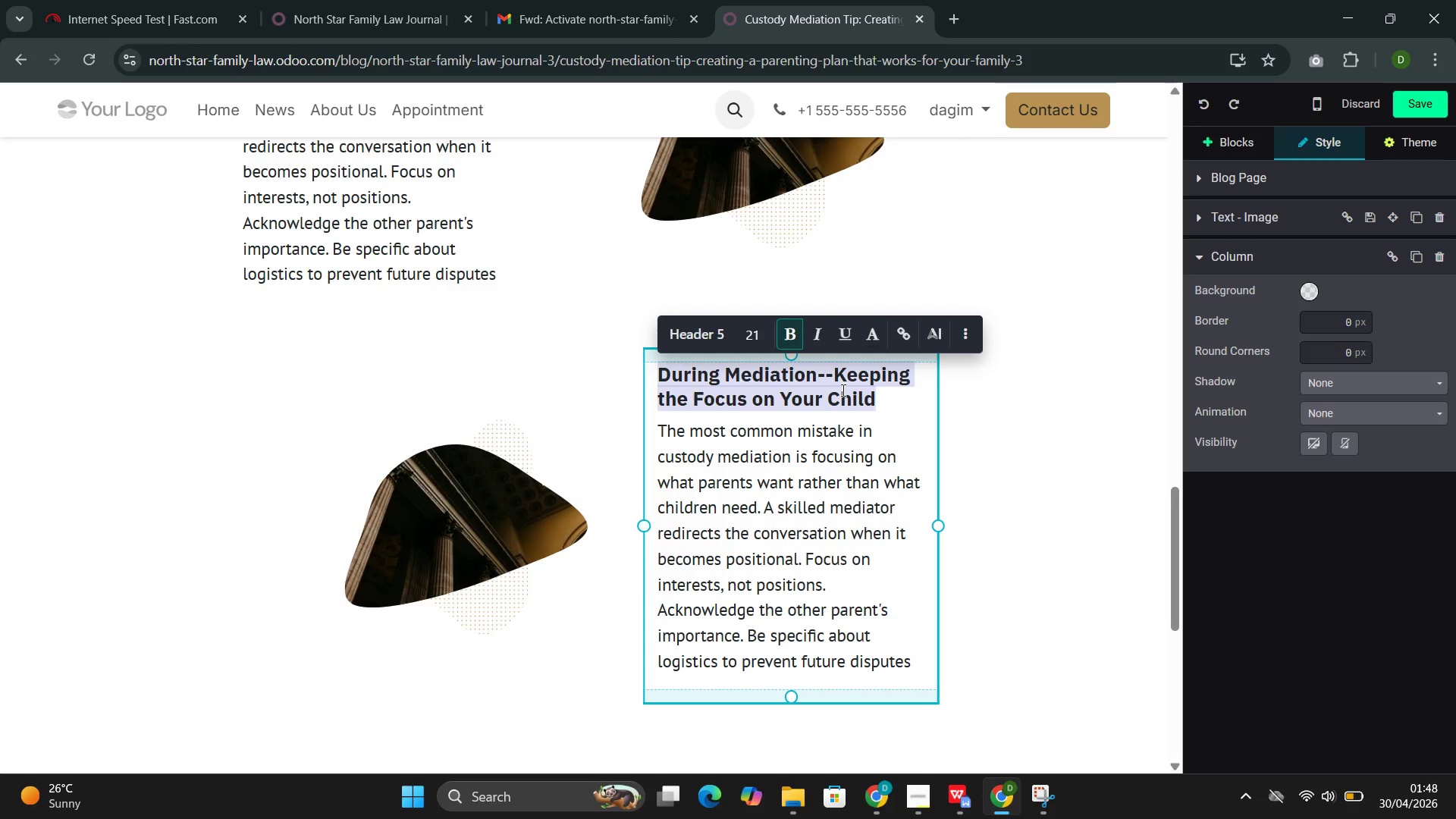 
key(Control+C)
 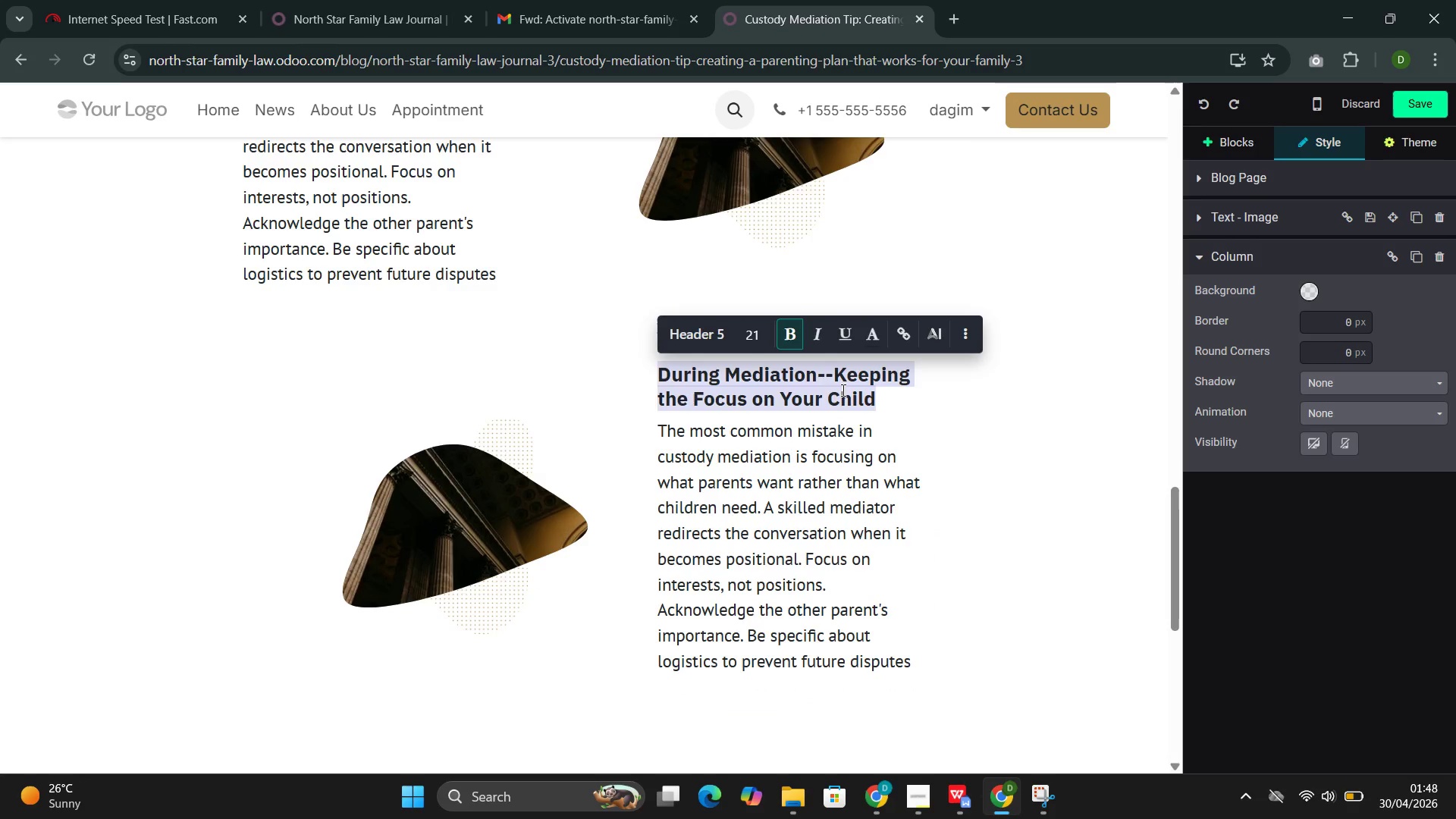 
type(o)
key(Backspace)
type(Co-Parenting ME)
key(Backspace)
type(ediation)
 